 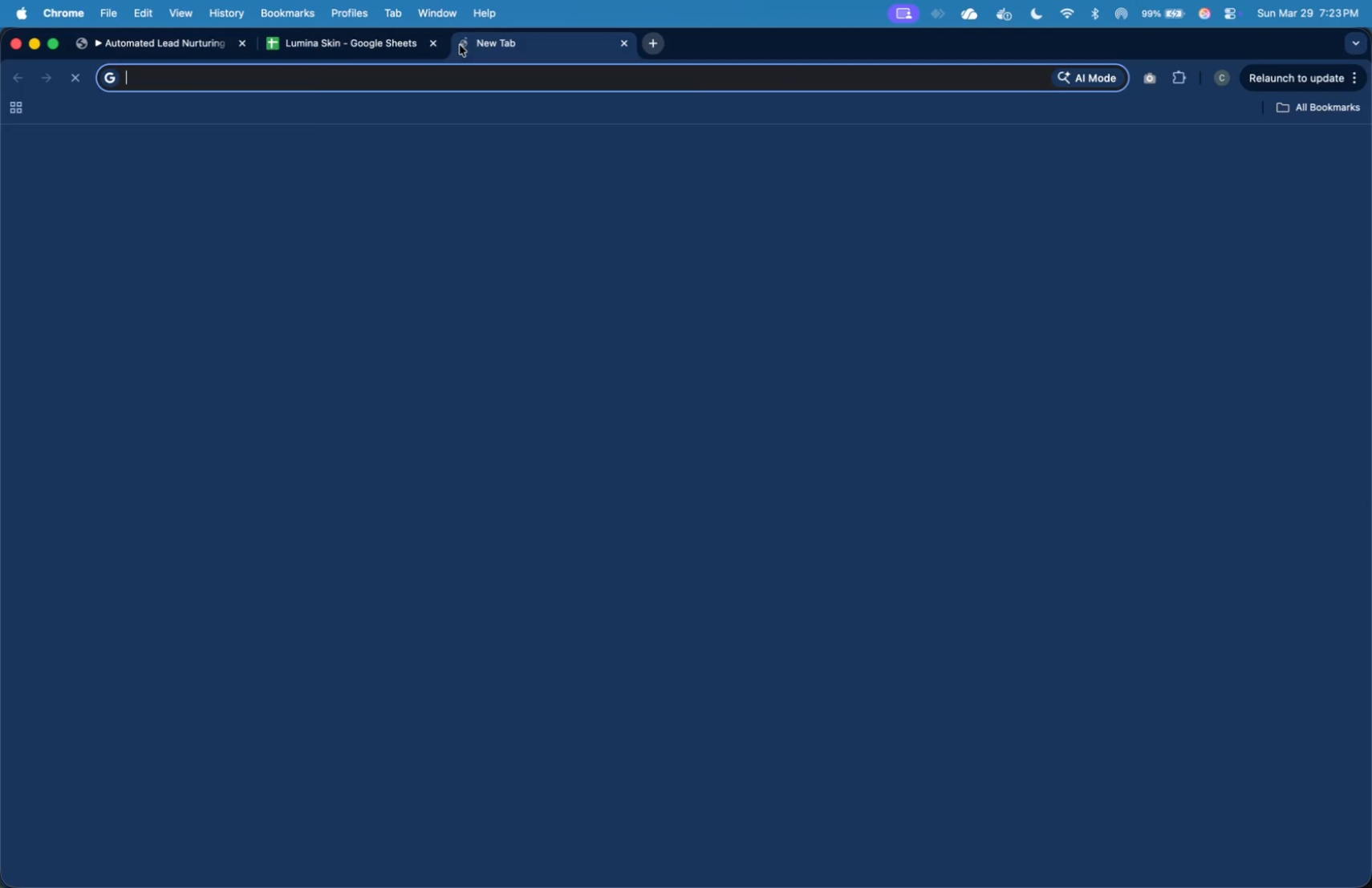 
type(is aging and fone)
key(Backspace)
key(Backspace)
key(Backspace)
type(o)
key(Backspace)
type(ine lie)
key(Backspace)
type(nes two dof)
key(Backspace)
key(Backspace)
type(iffre)
key(Backspace)
key(Backspace)
type(erent skin de)
key(Backspace)
key(Backspace)
type(concerns)
 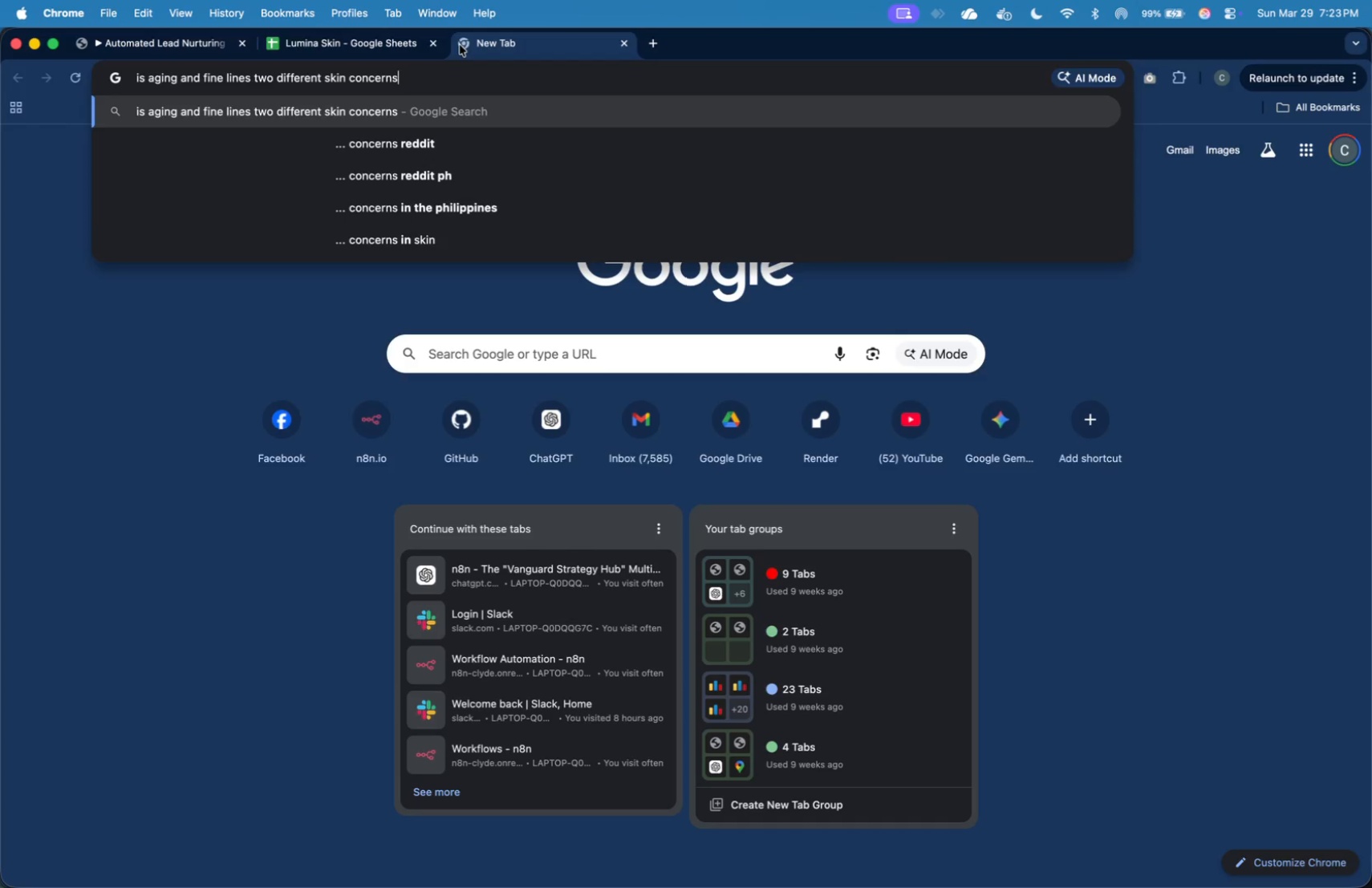 
key(Enter)
 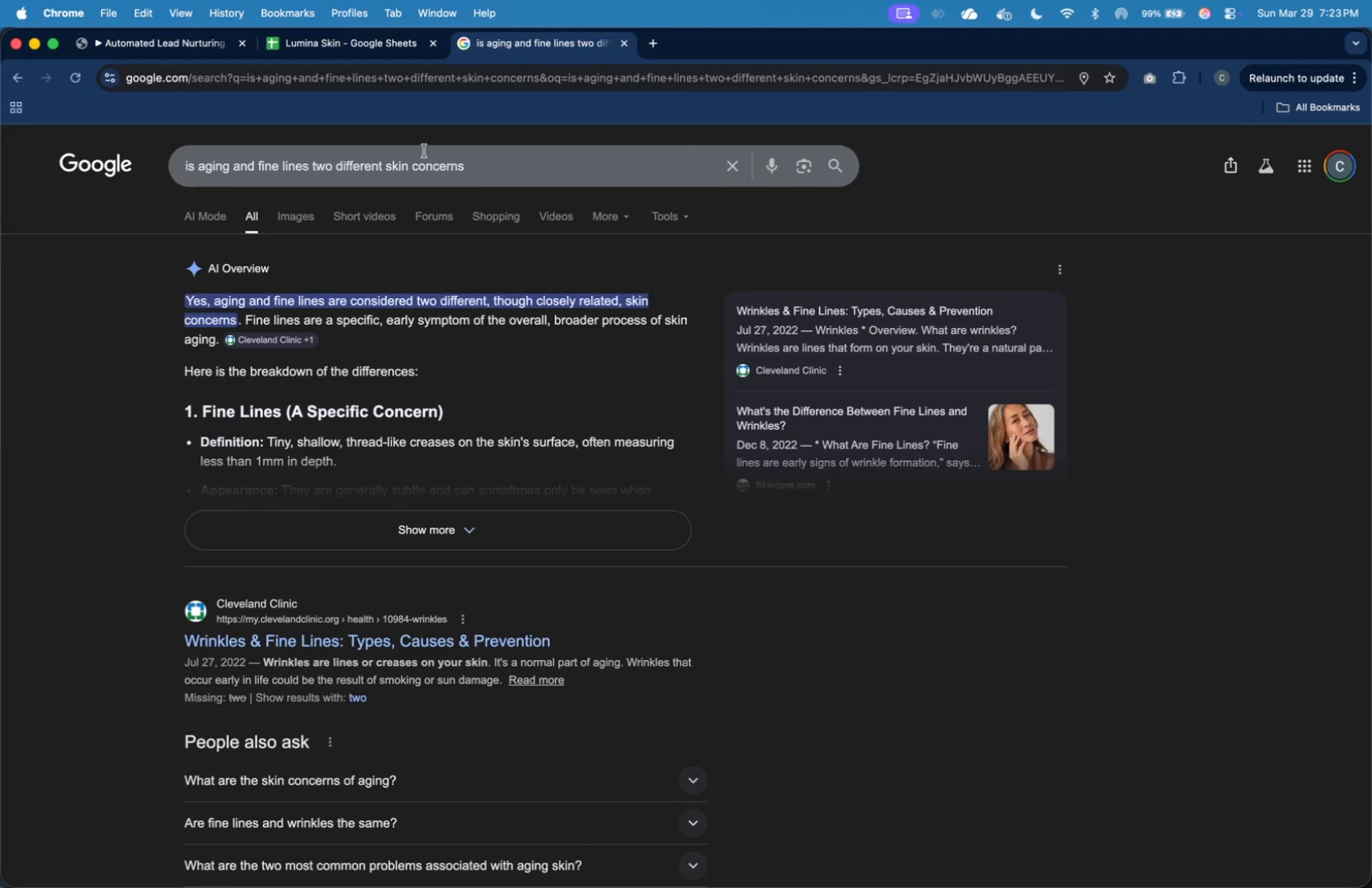 
wait(5.91)
 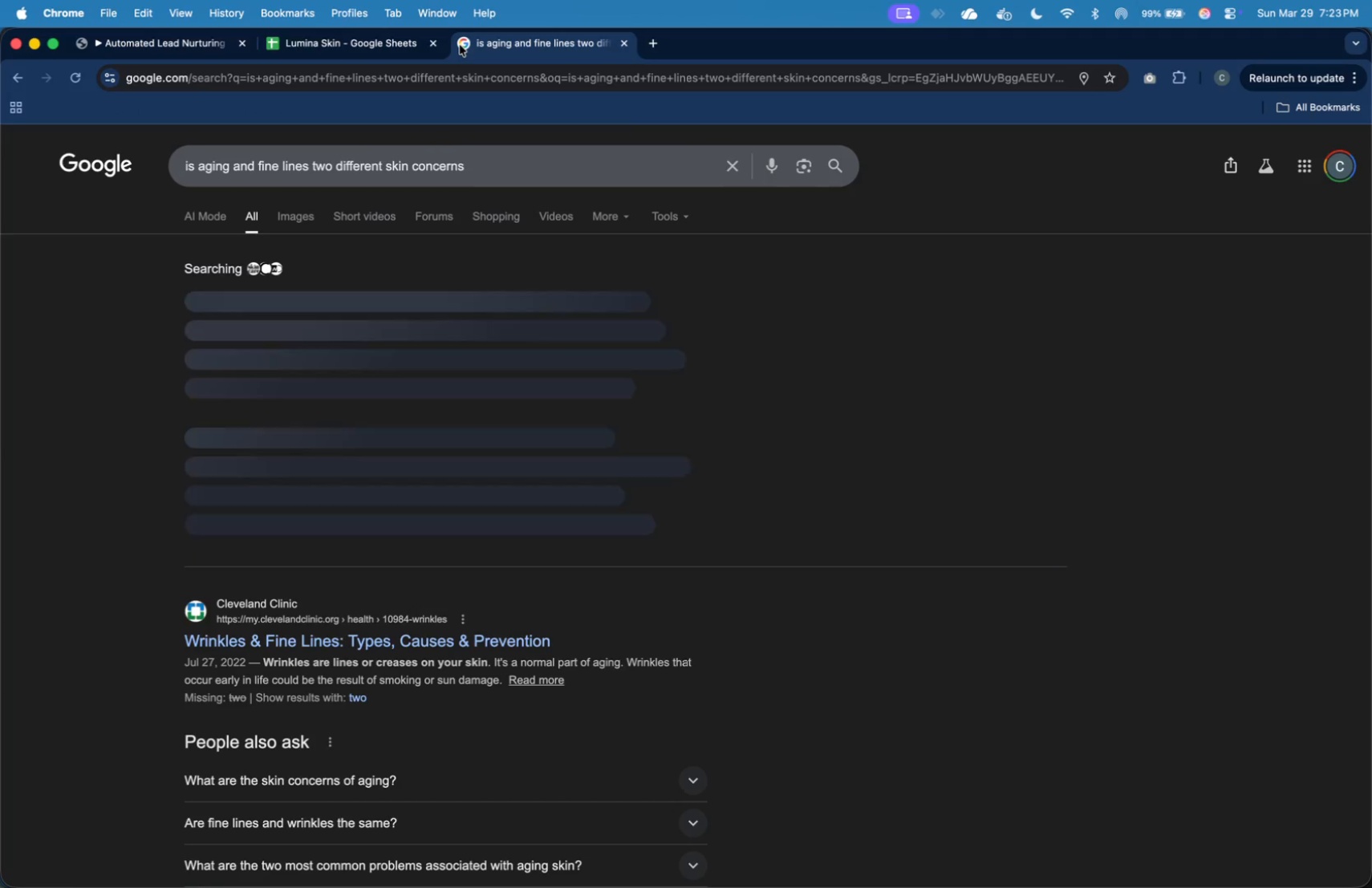 
mouse_move([206, 47])
 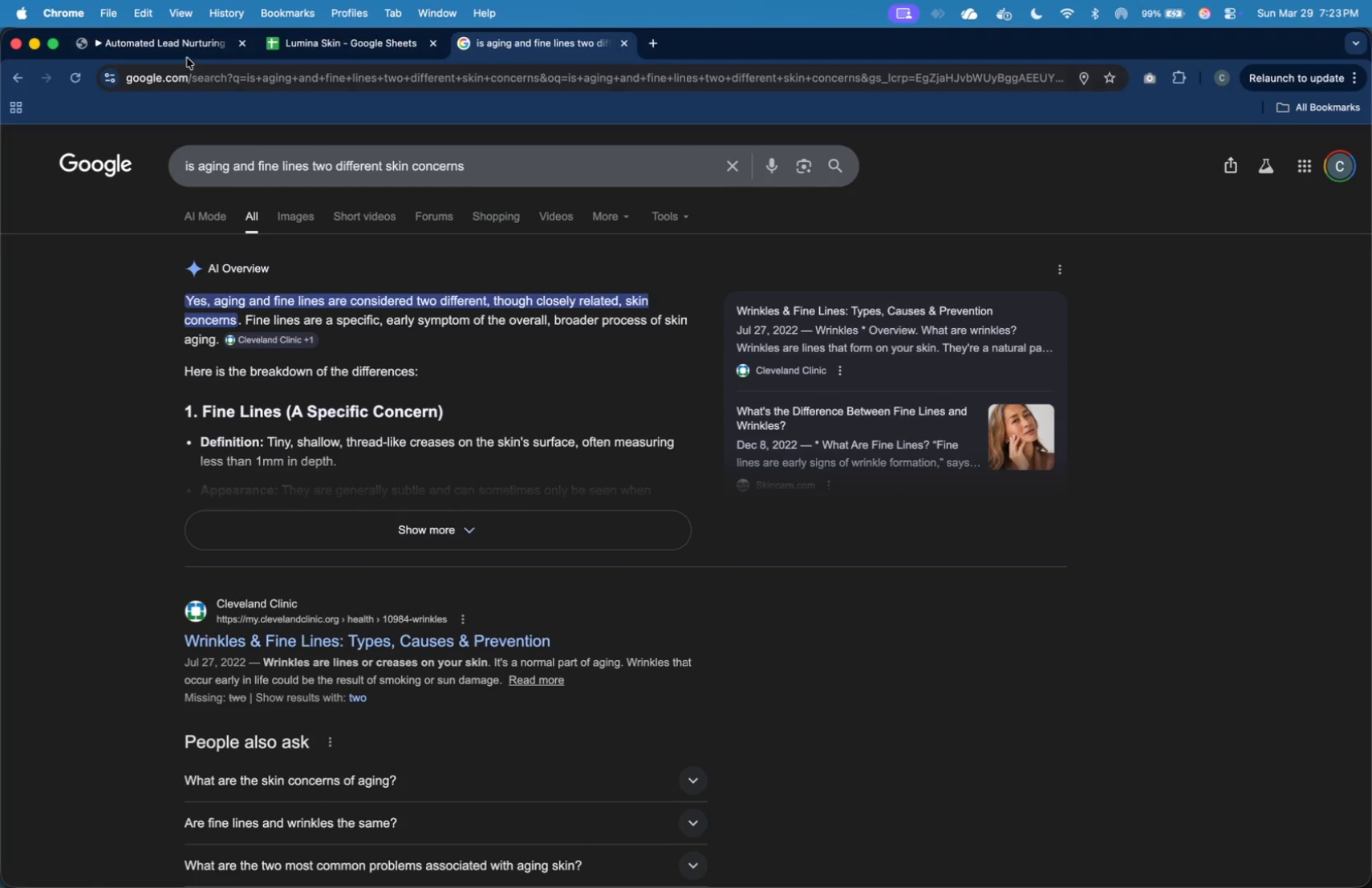 
left_click([182, 47])
 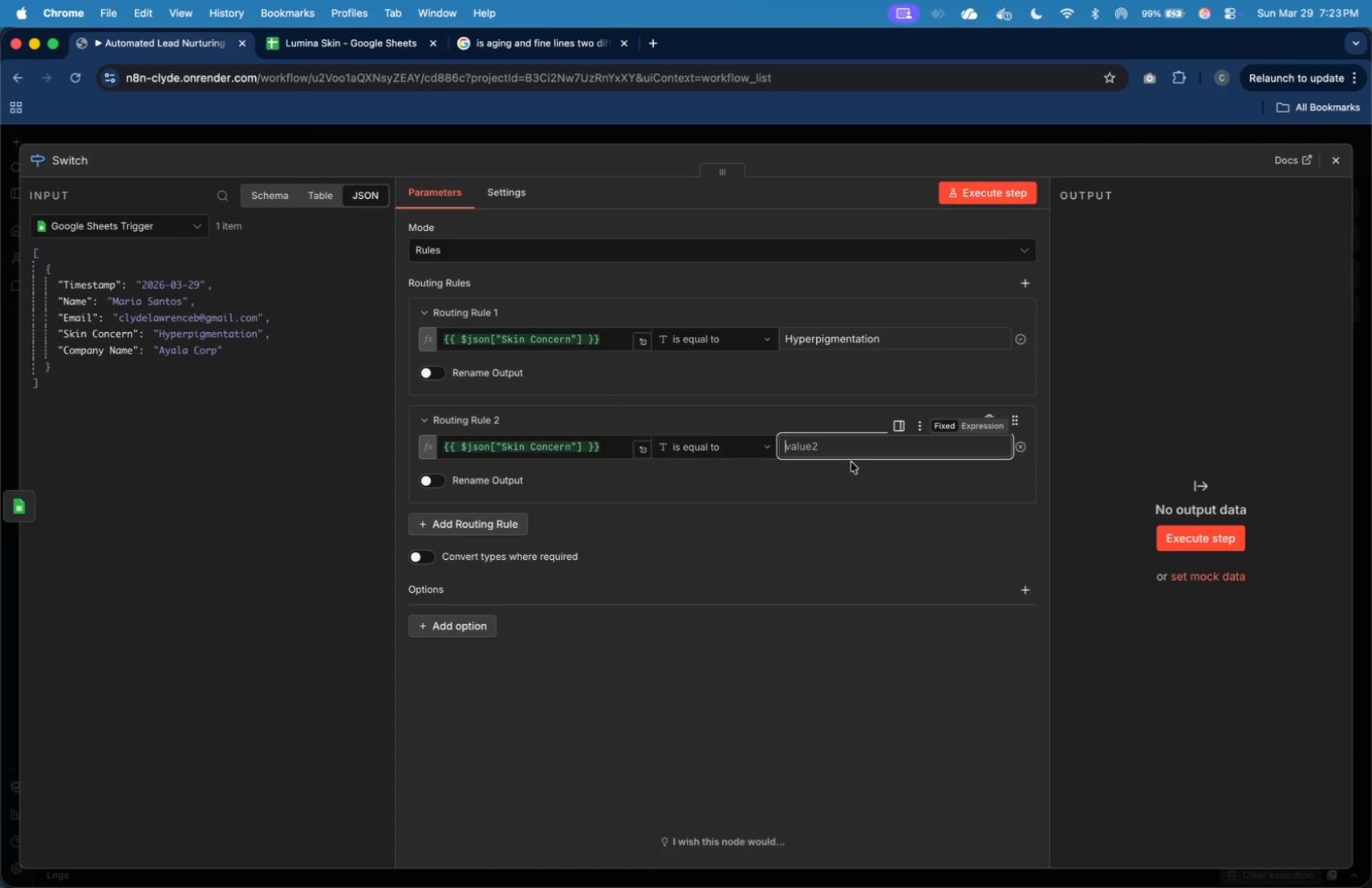 
type(Ago)
key(Backspace)
type(ing/Fine Lines)
 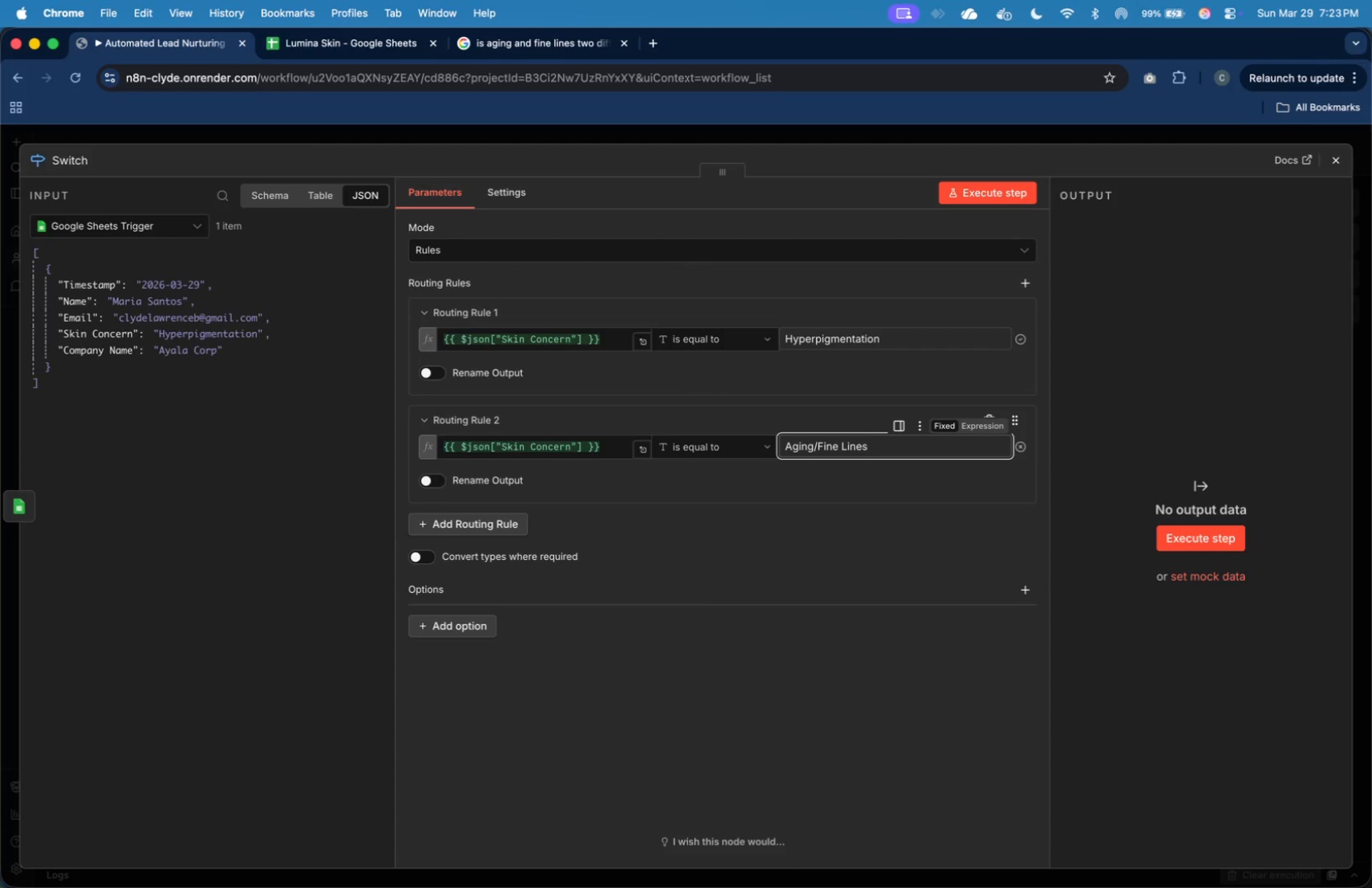 
left_click([794, 493])
 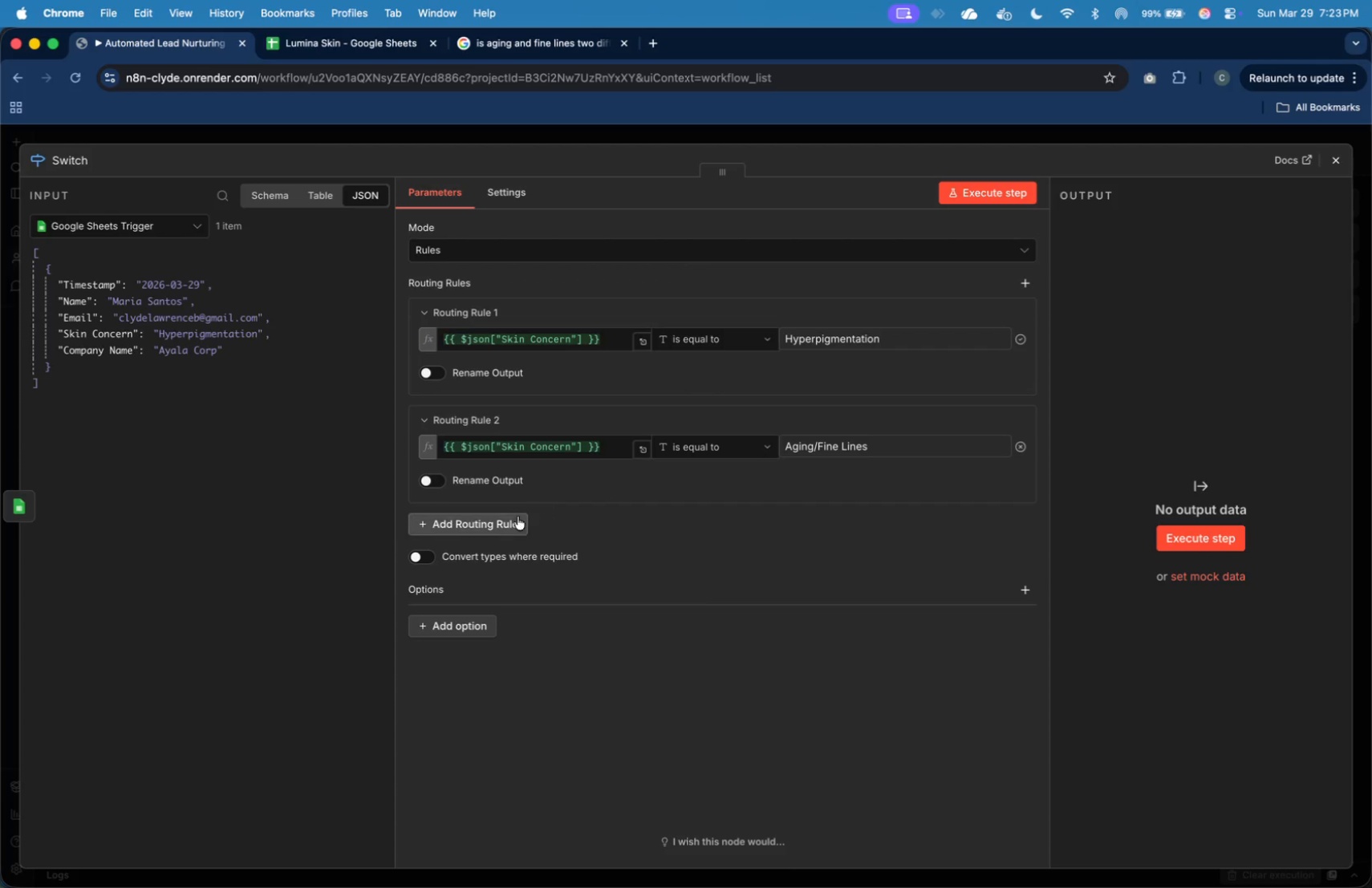 
left_click([511, 522])
 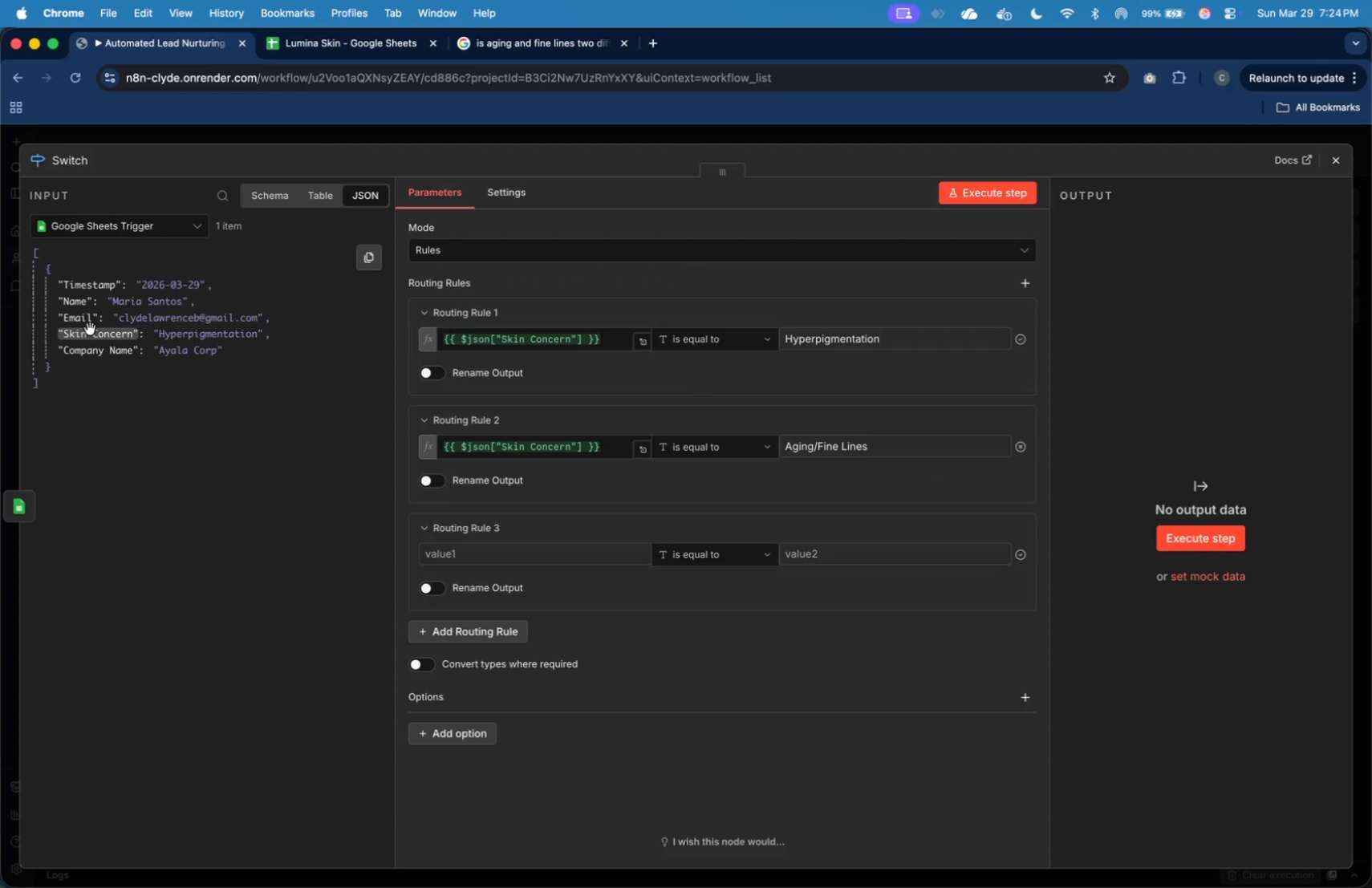 
left_click_drag(start_coordinate=[90, 329], to_coordinate=[472, 562])
 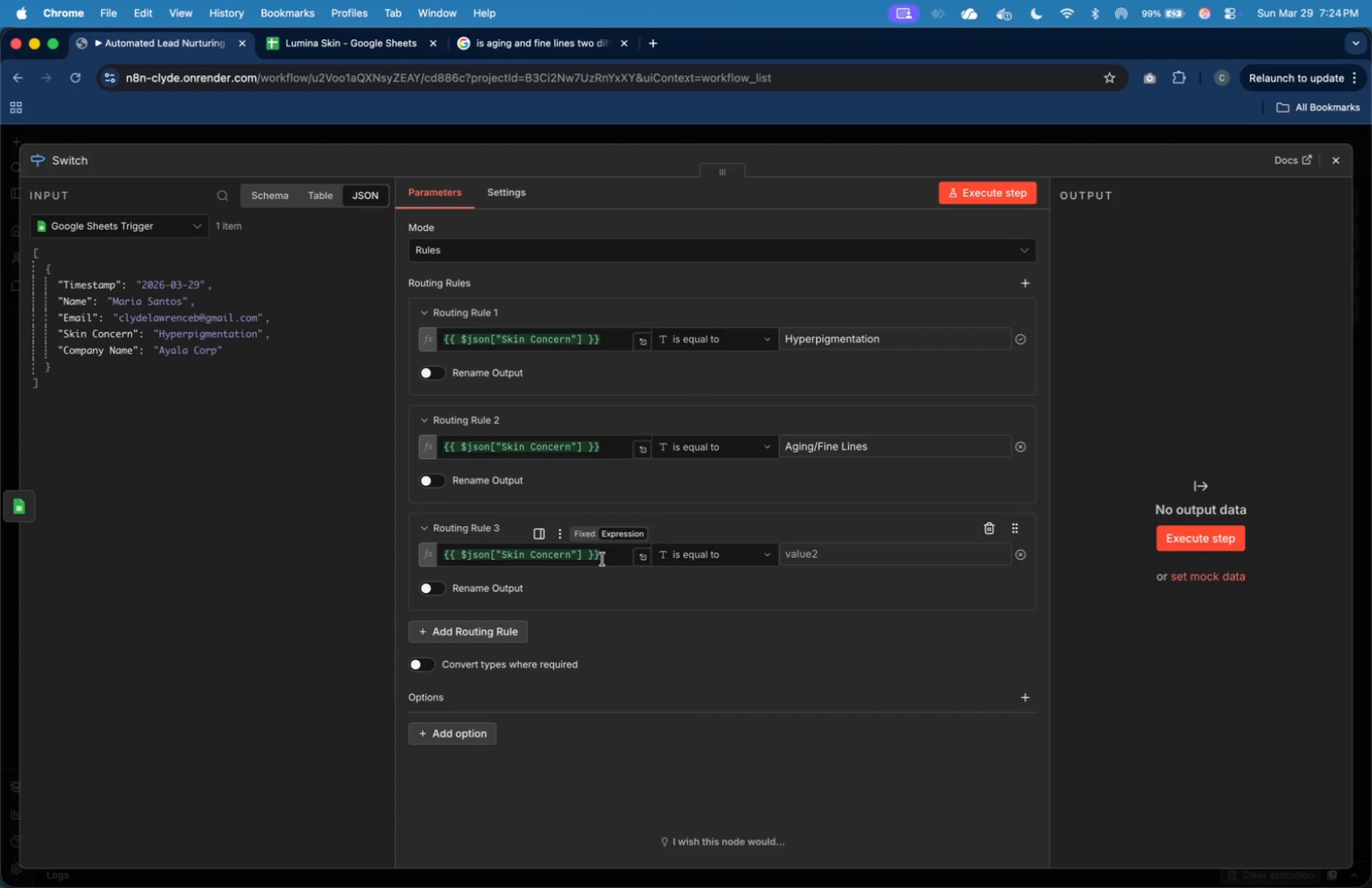 
wait(7.29)
 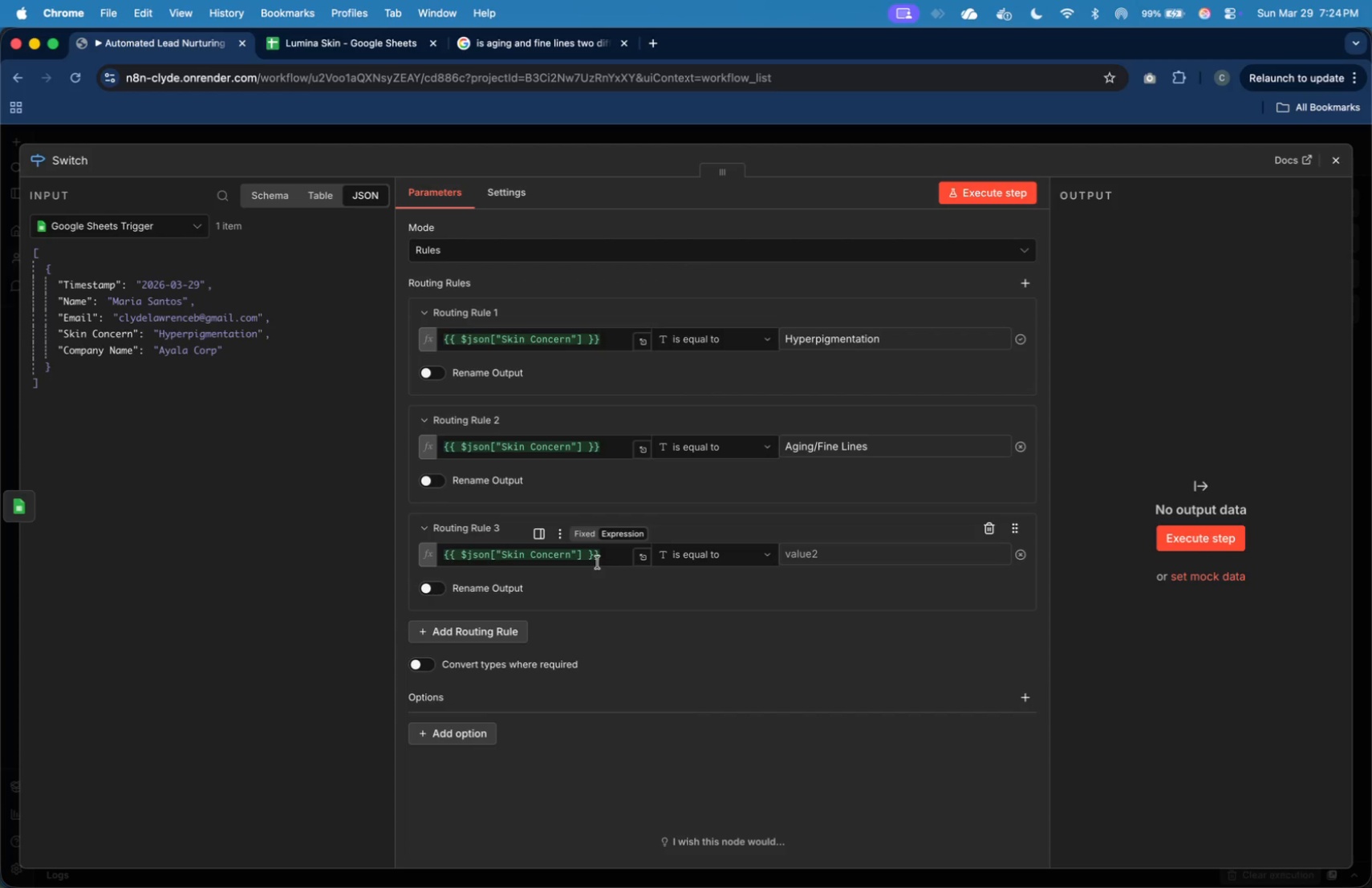 
left_click([818, 554])
 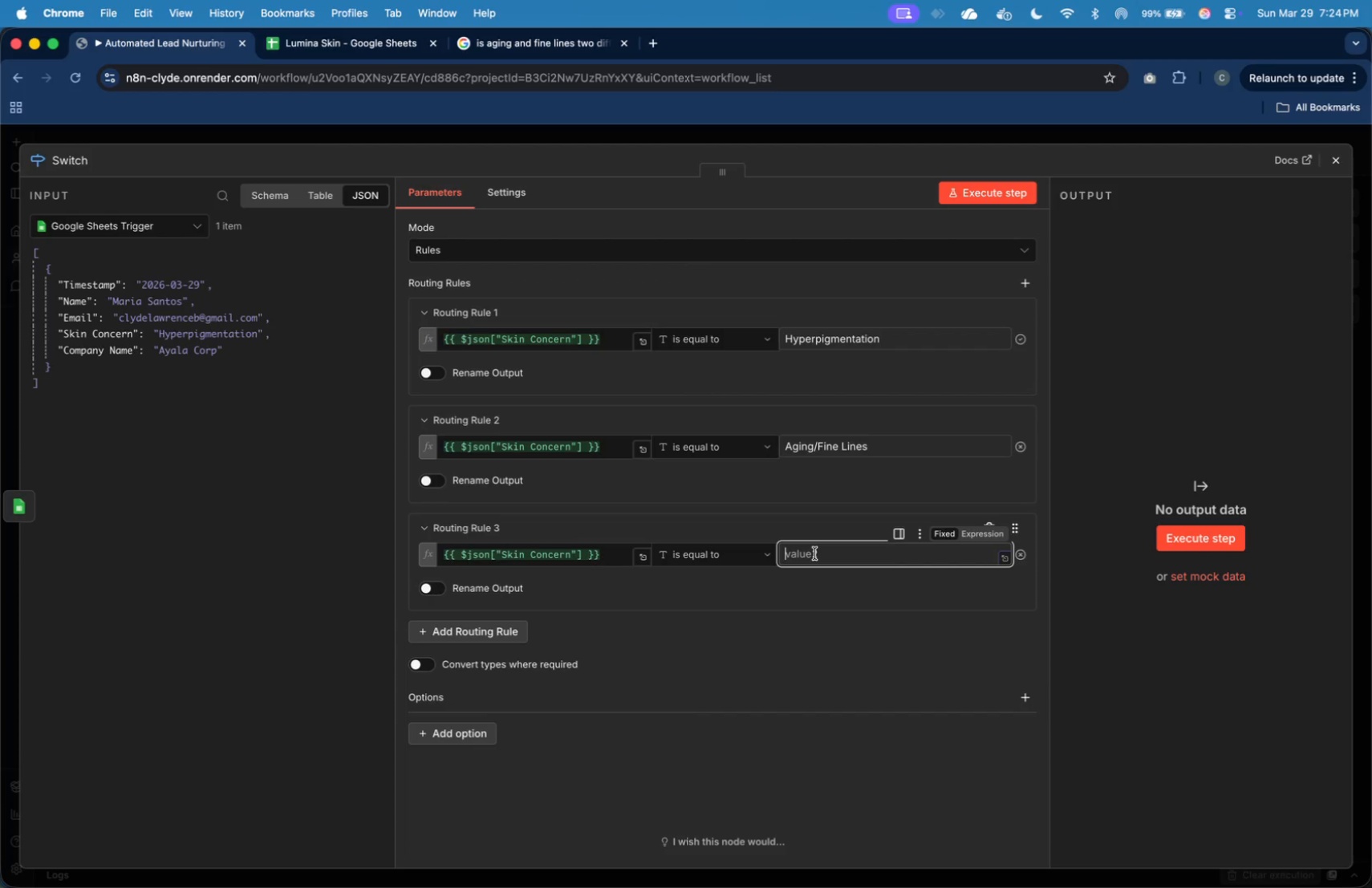 
type(Sensitii)
 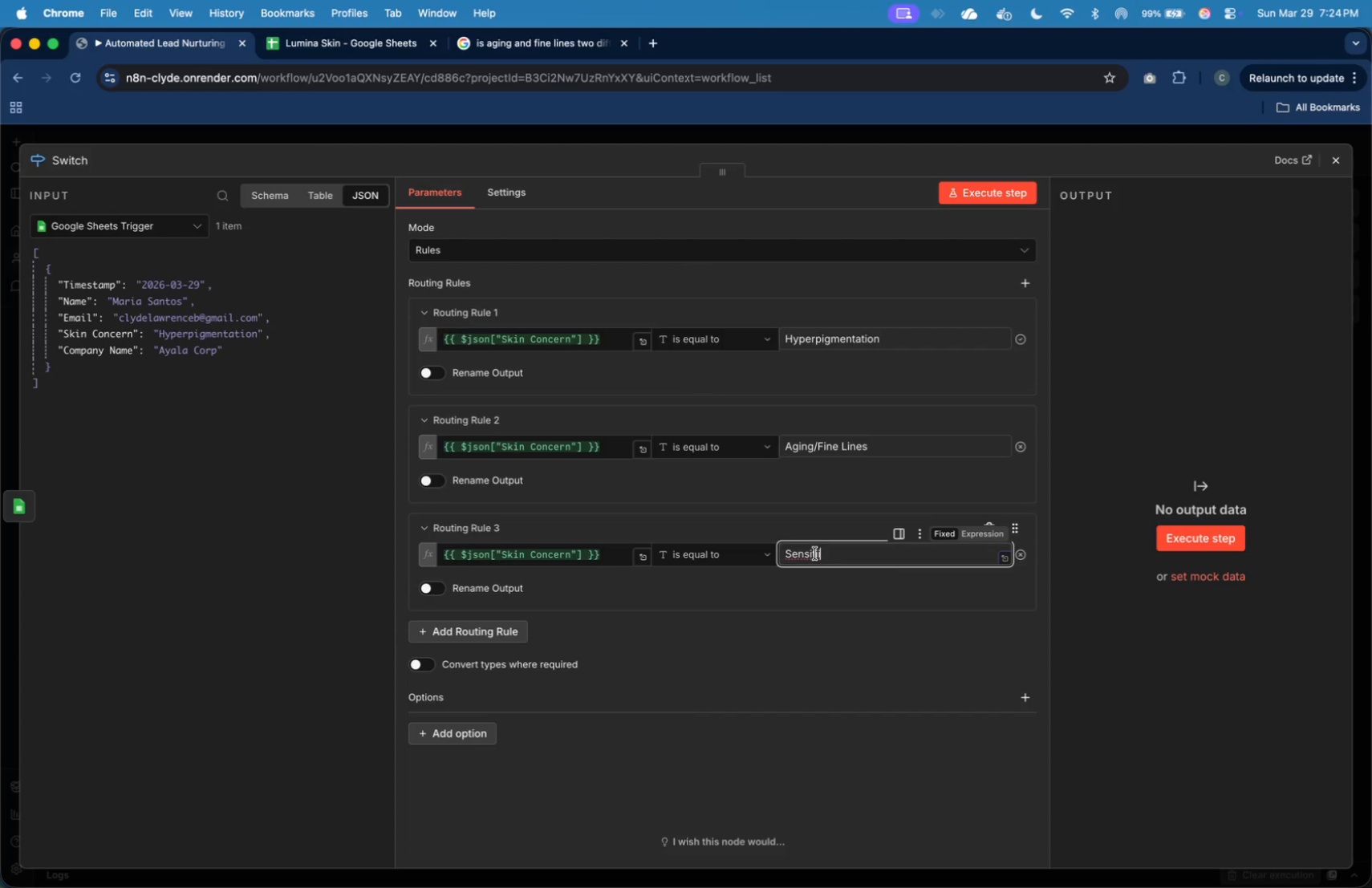 
wait(16.86)
 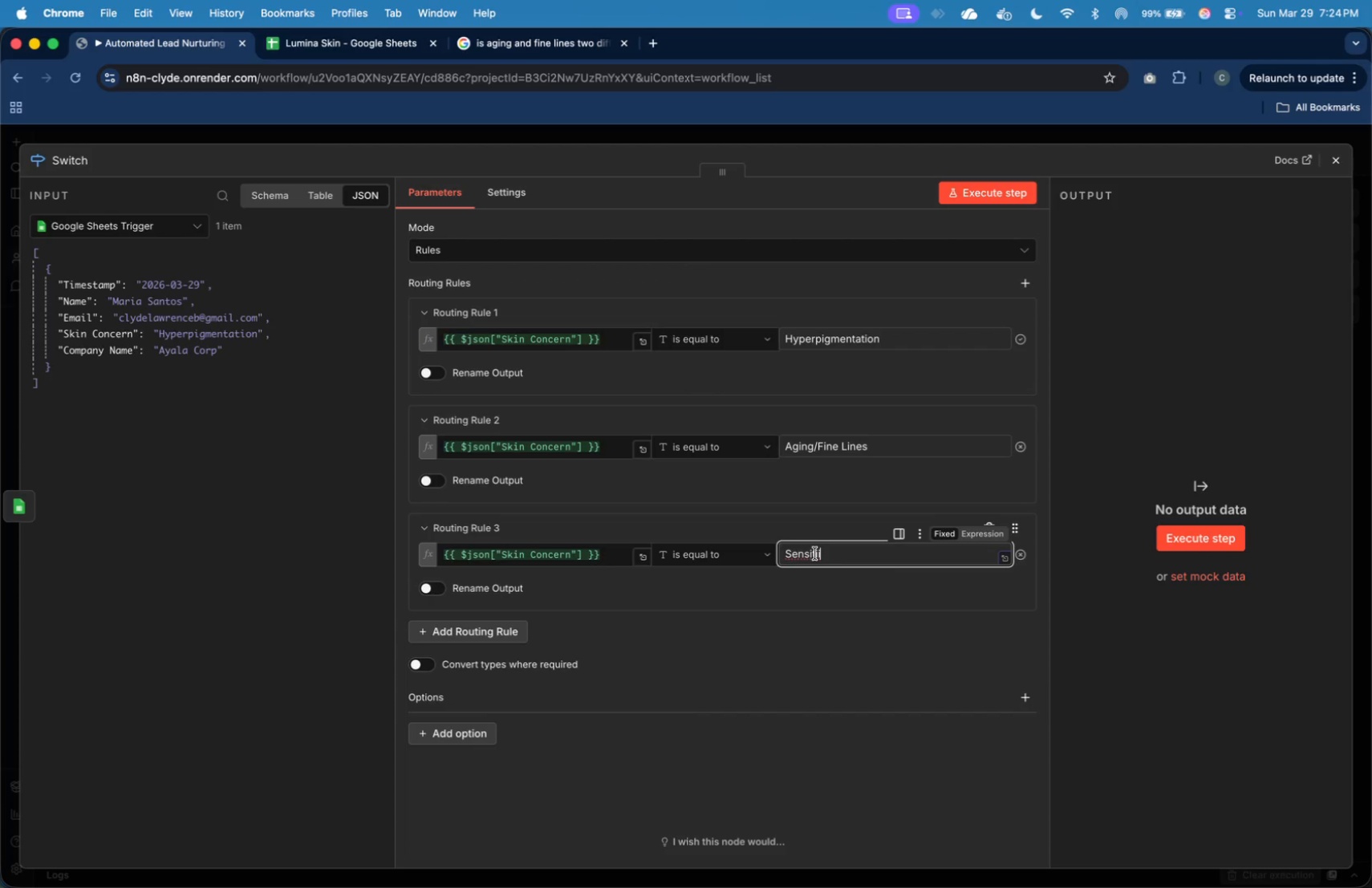 
left_click([874, 551])
 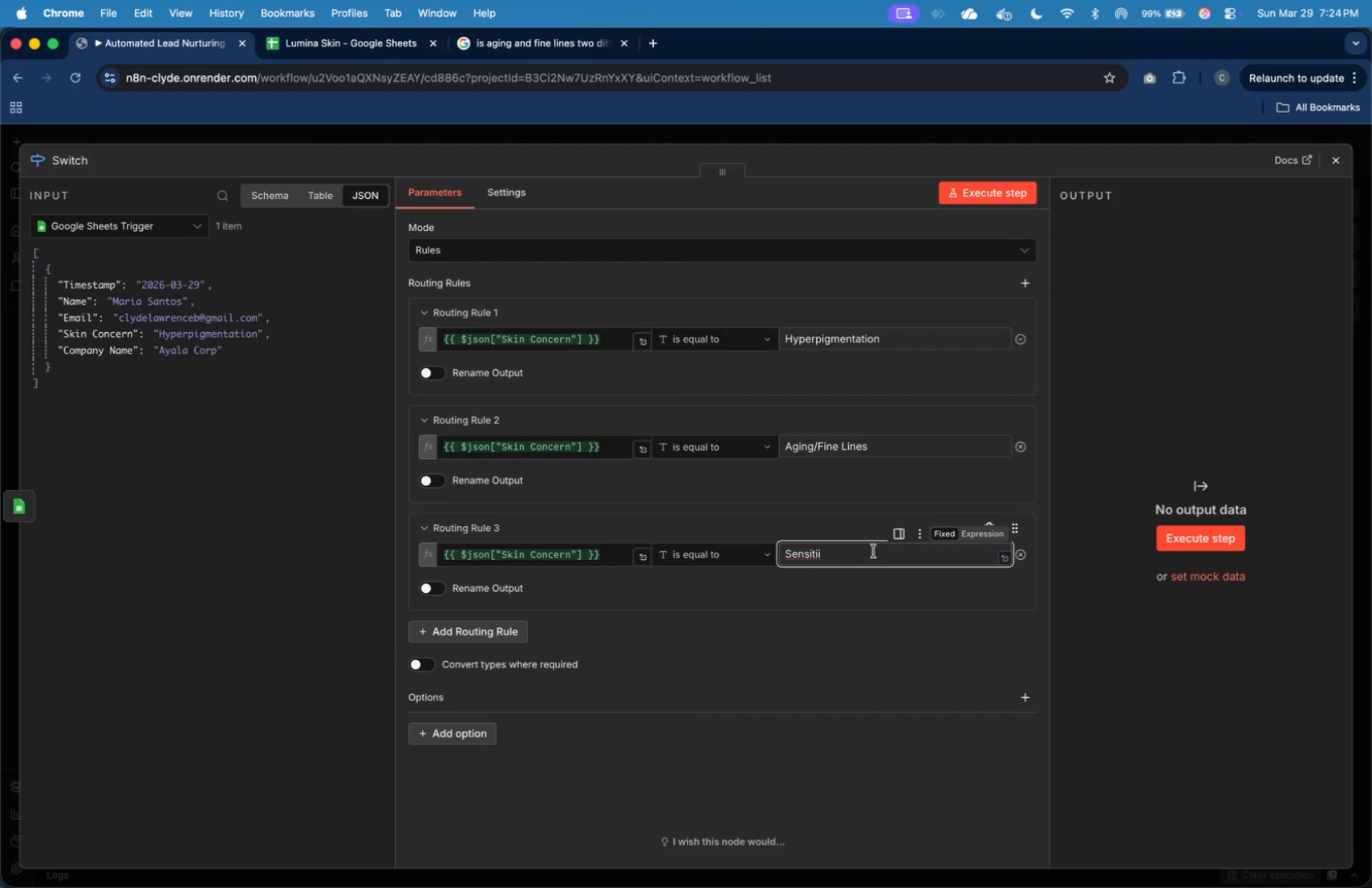 
key(Backspace)
type(vity/Redness)
 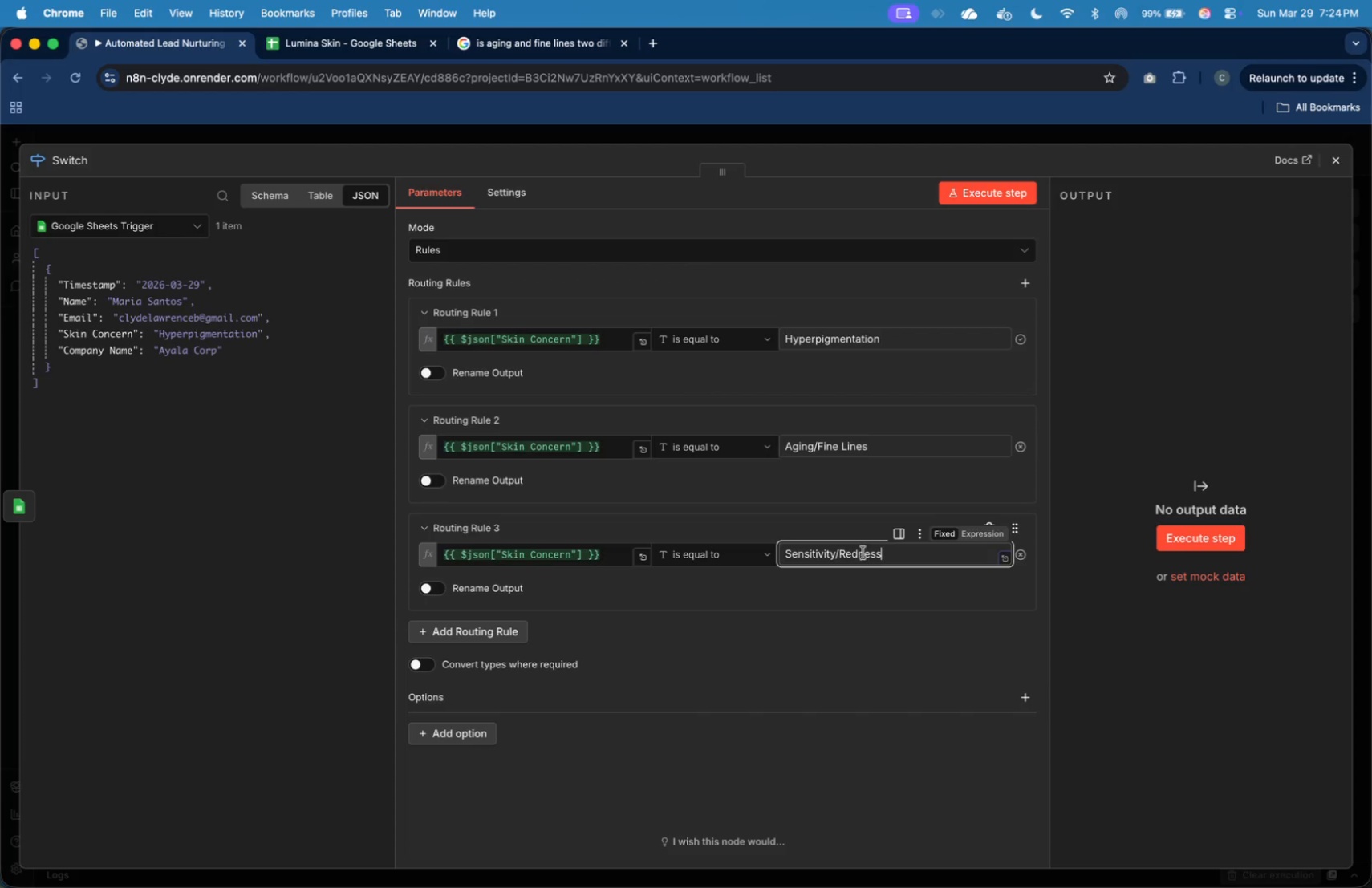 
left_click([864, 617])
 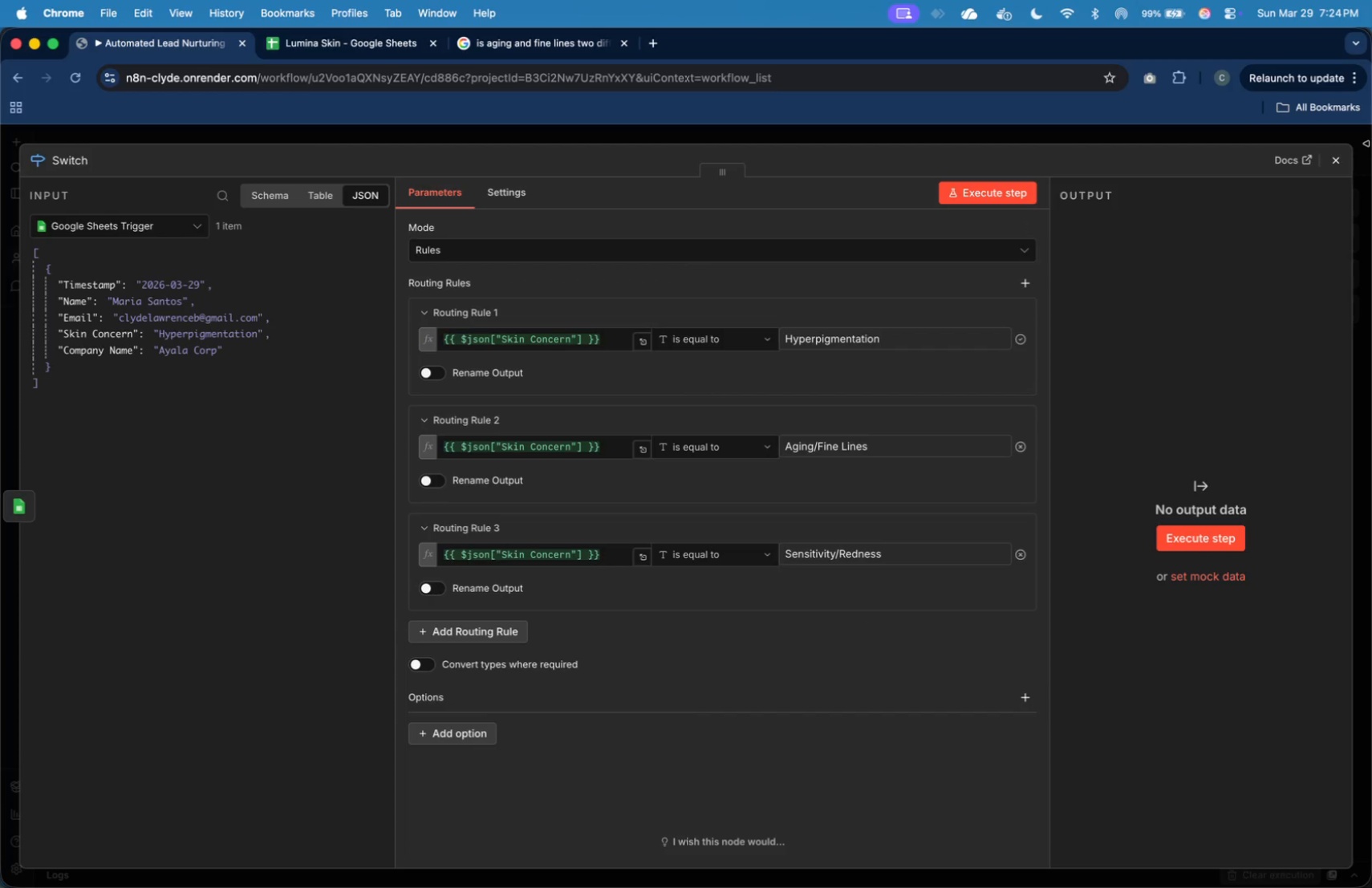 
left_click([1344, 162])
 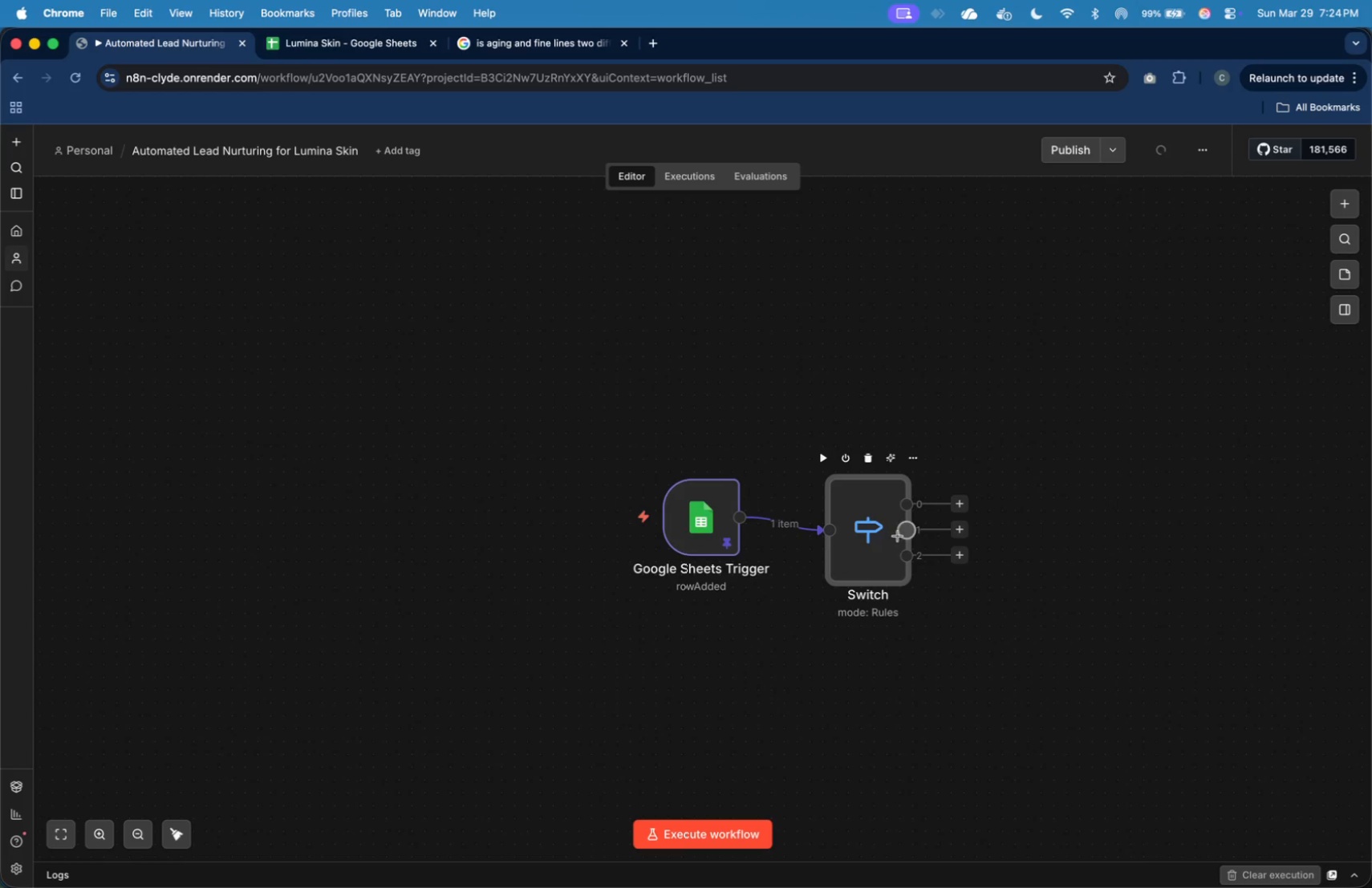 
left_click_drag(start_coordinate=[891, 533], to_coordinate=[901, 518])
 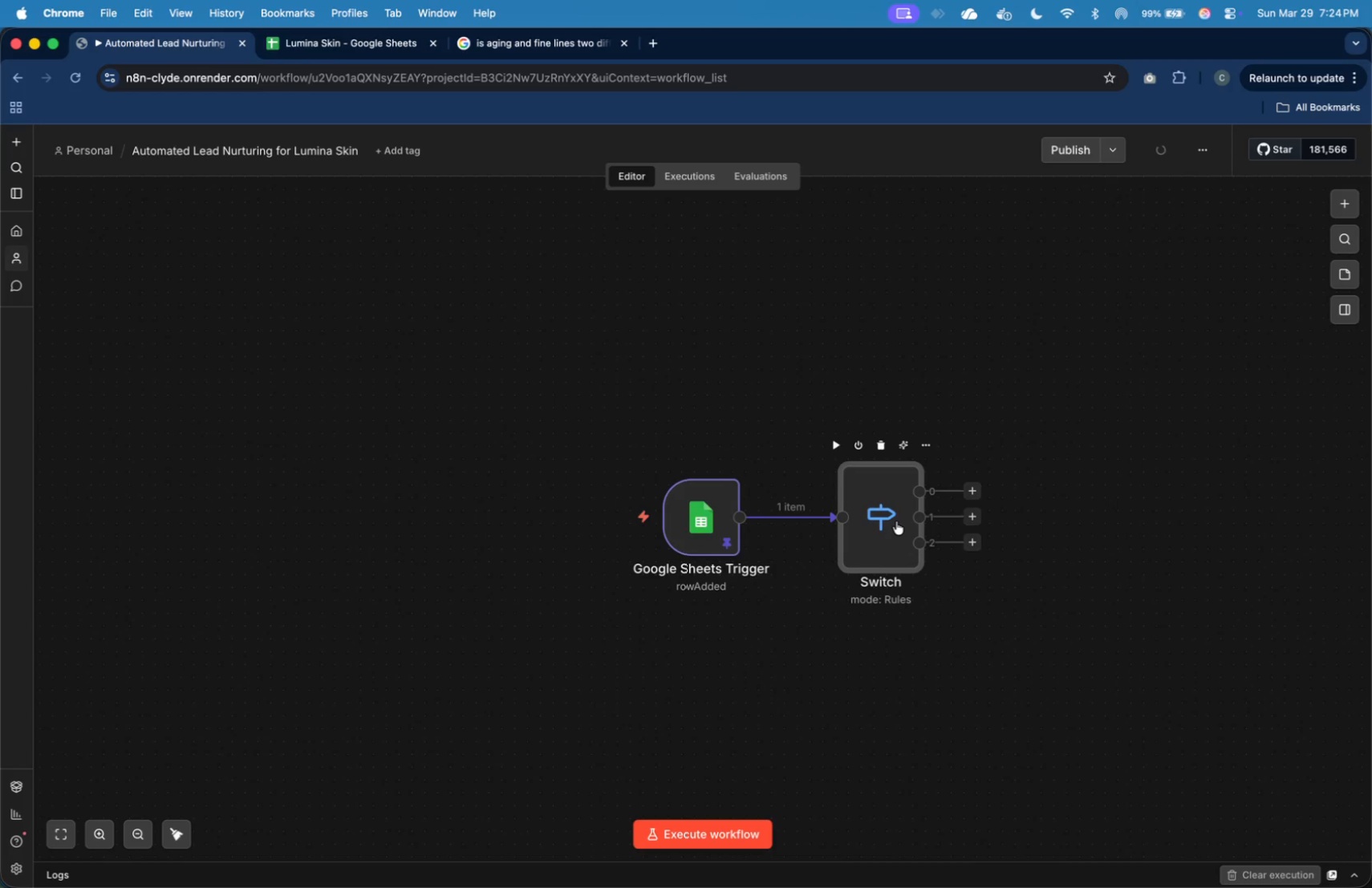 
double_click([896, 521])
 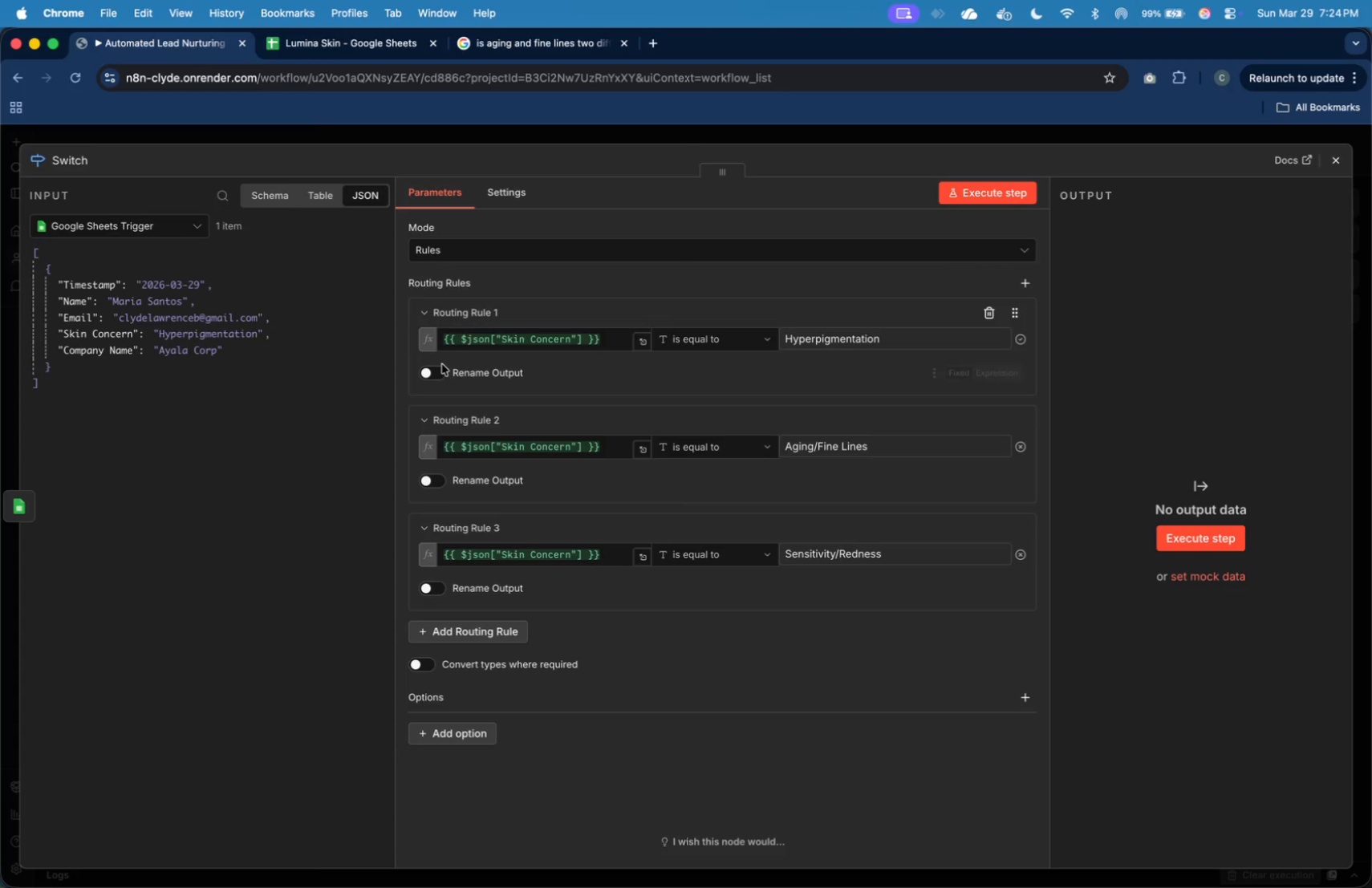 
left_click([441, 373])
 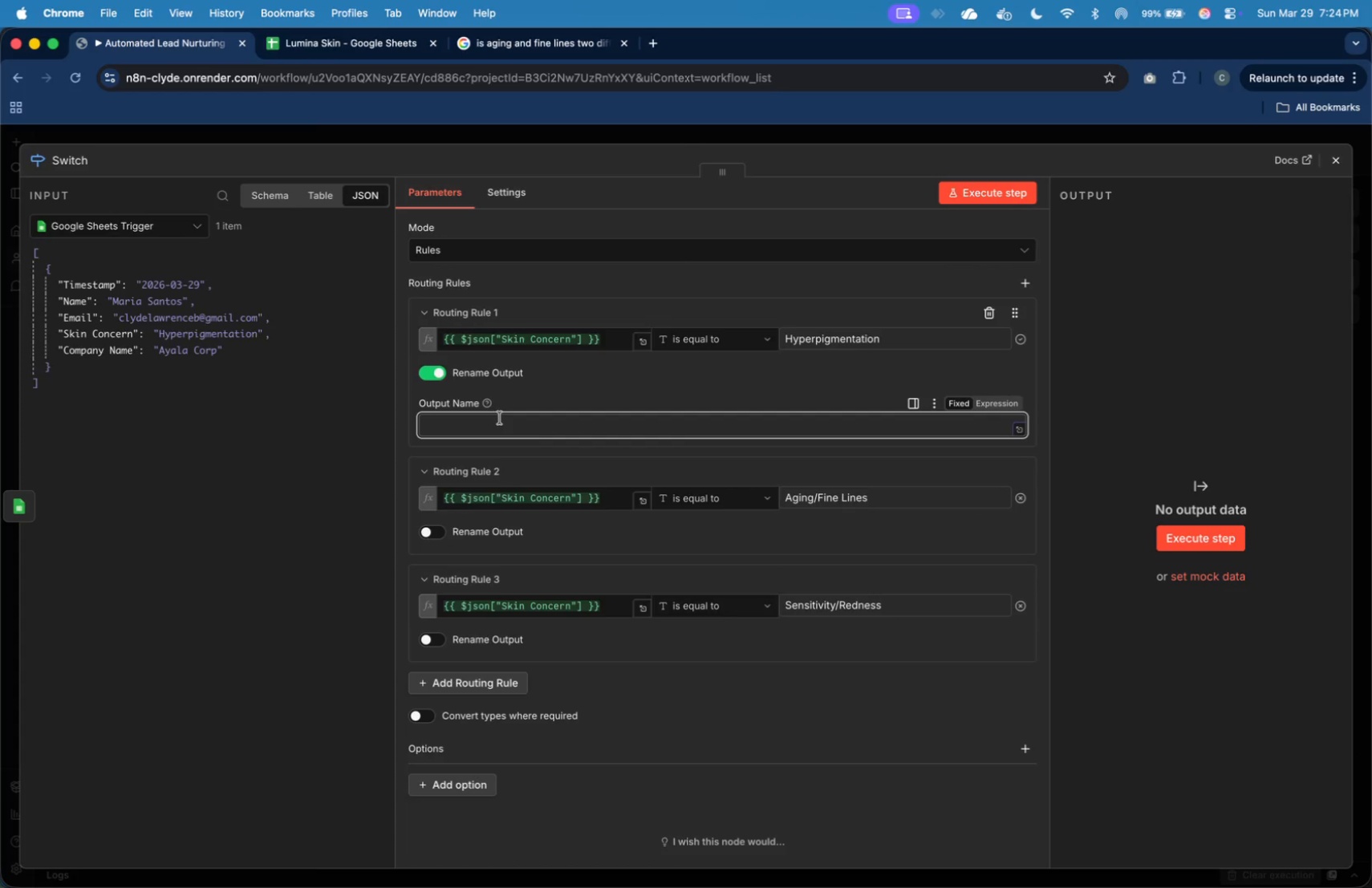 
type(Hyperpigmentation)
 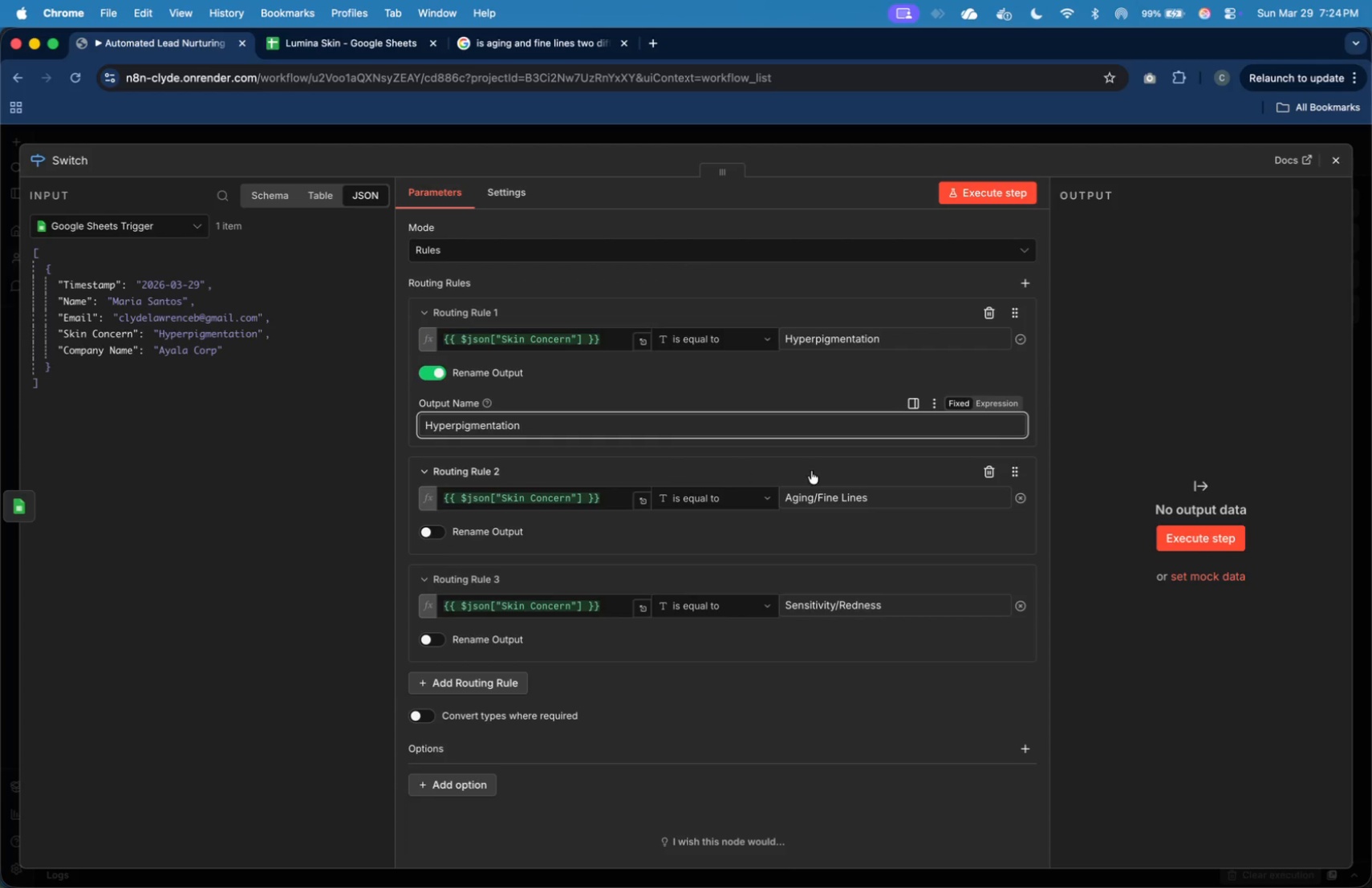 
left_click([824, 492])
 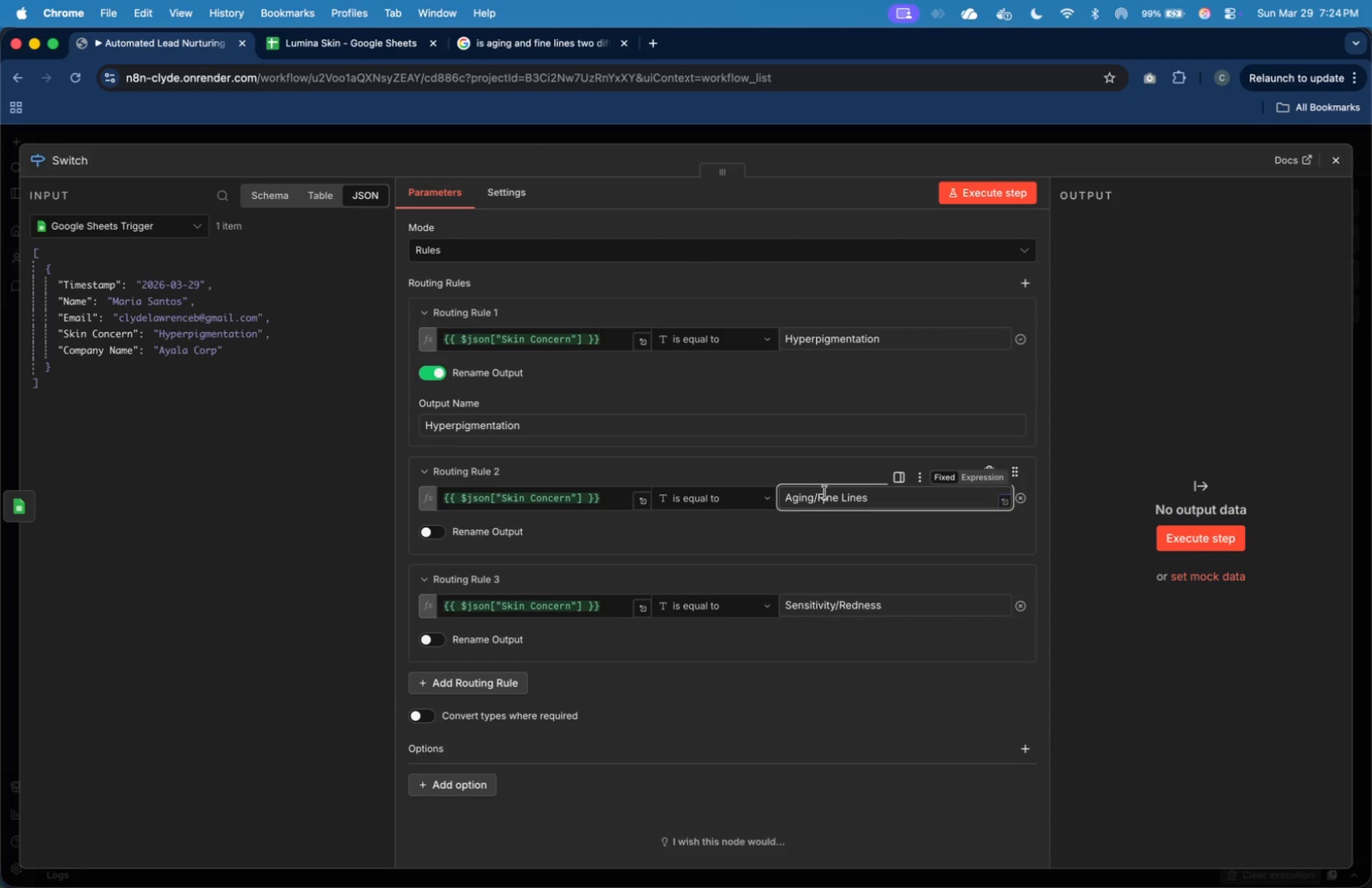 
key(Meta+A)
 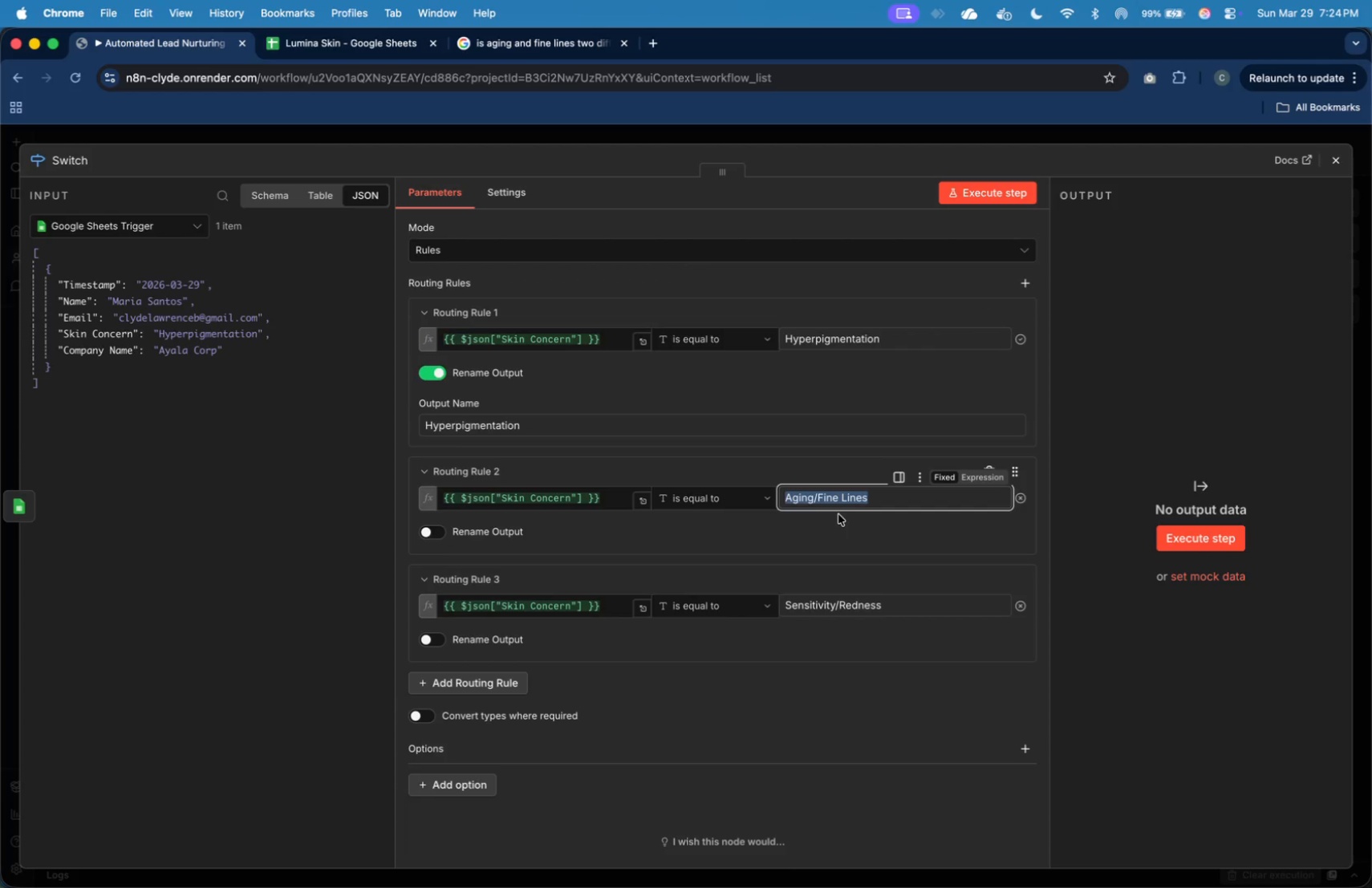 
key(Meta+C)
 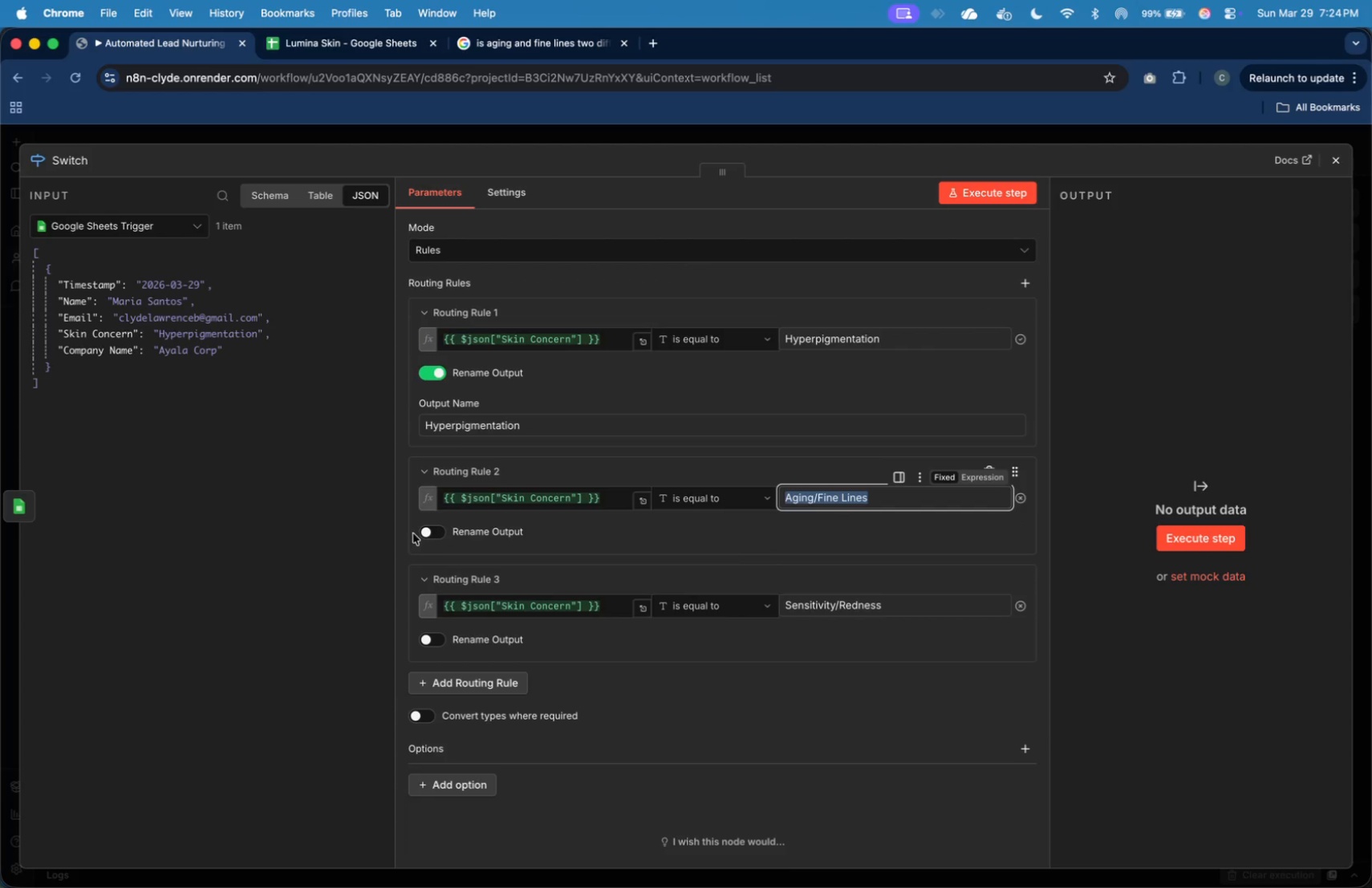 
left_click([438, 529])
 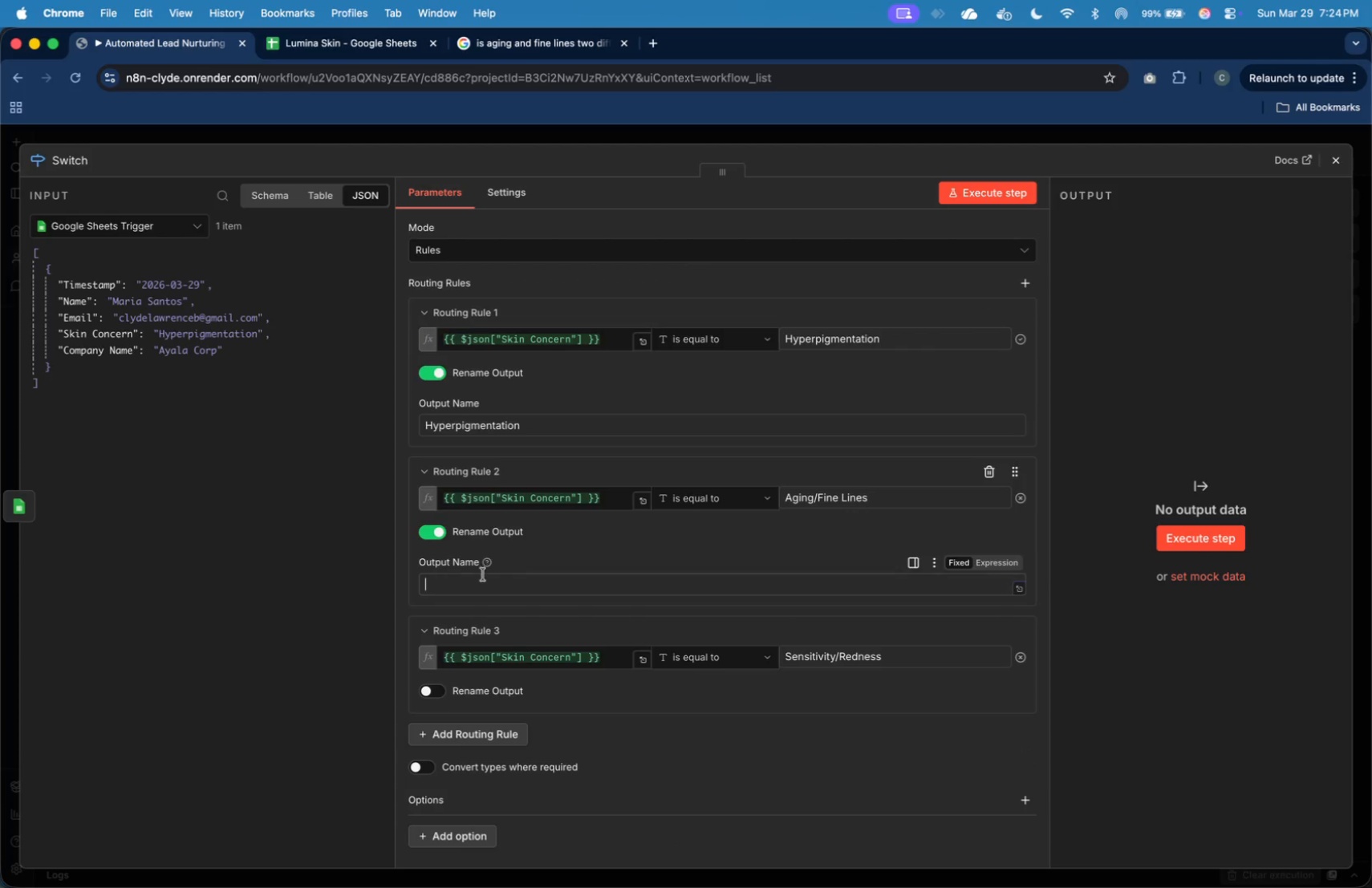 
key(Meta+V)
 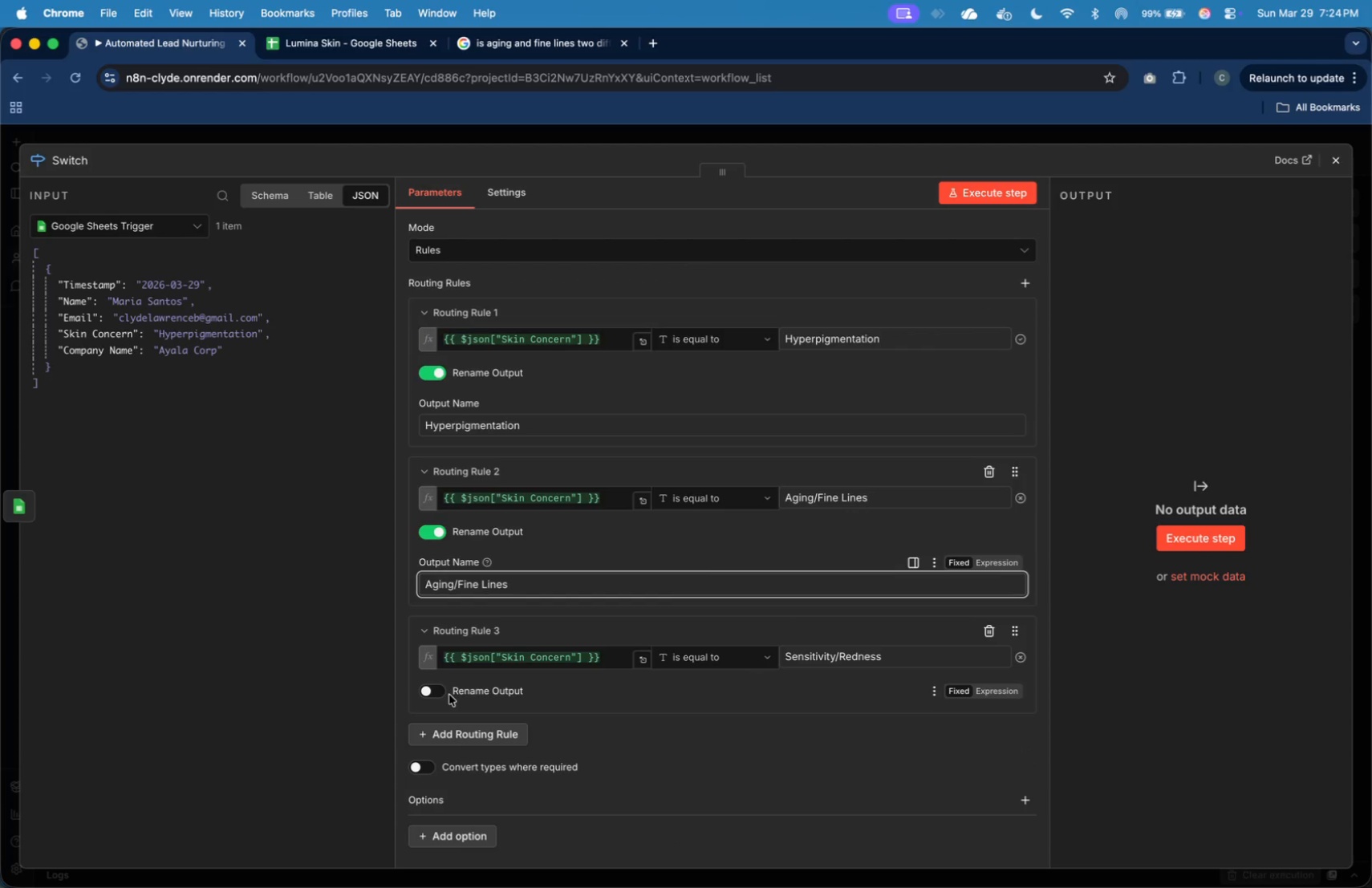 
left_click([444, 695])
 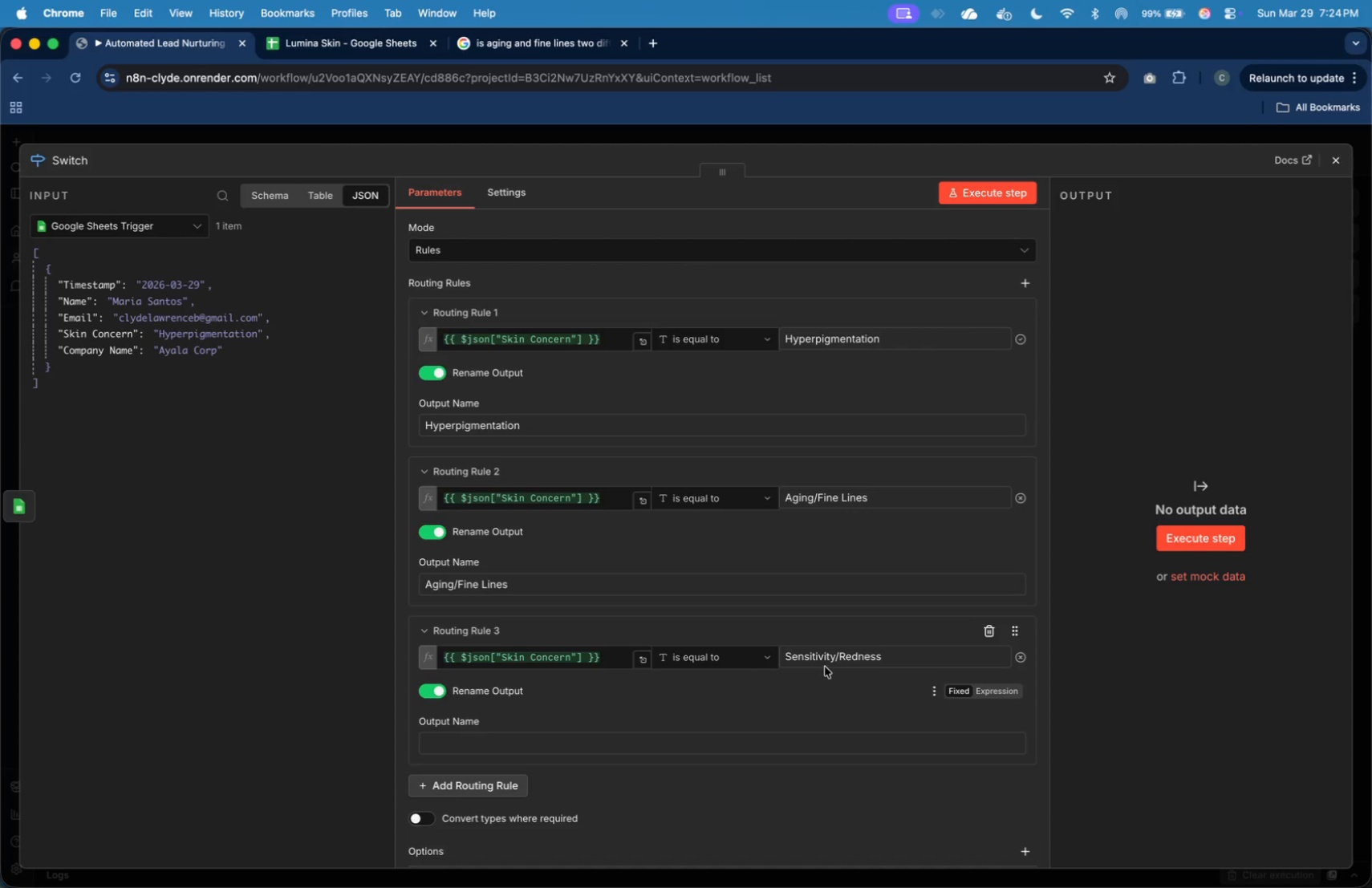 
left_click([828, 659])
 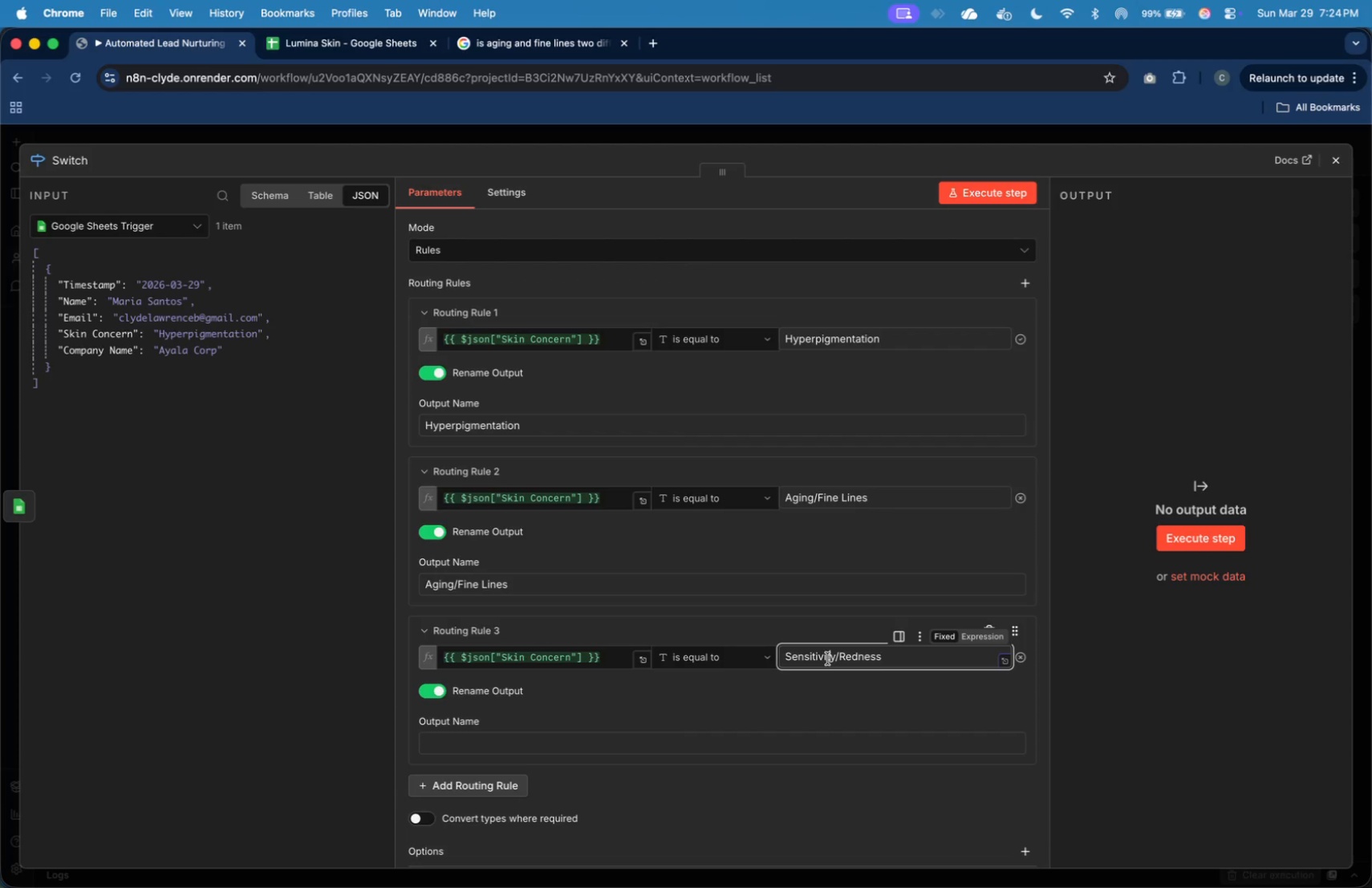 
key(Meta+A)
 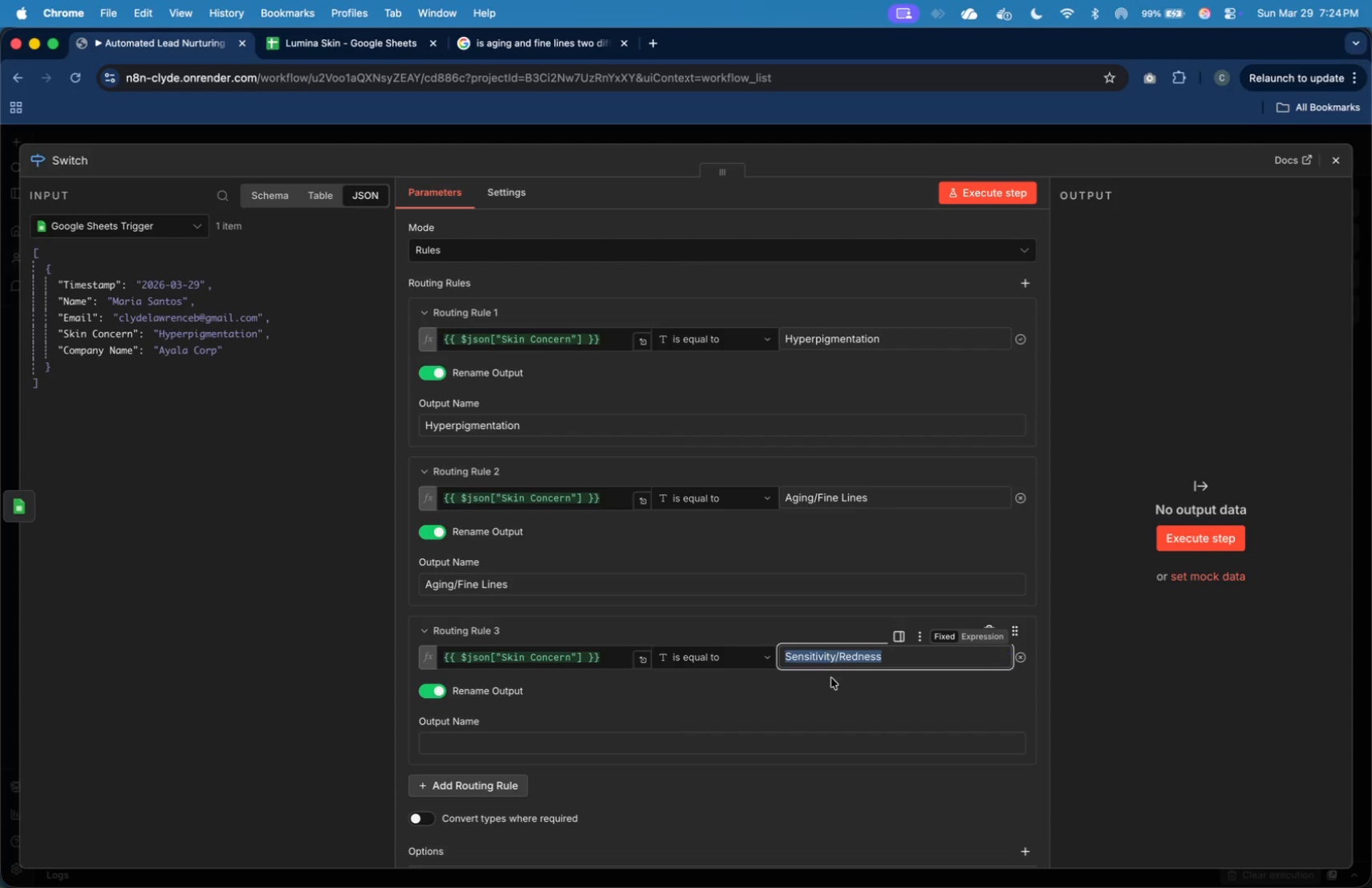 
key(Meta+C)
 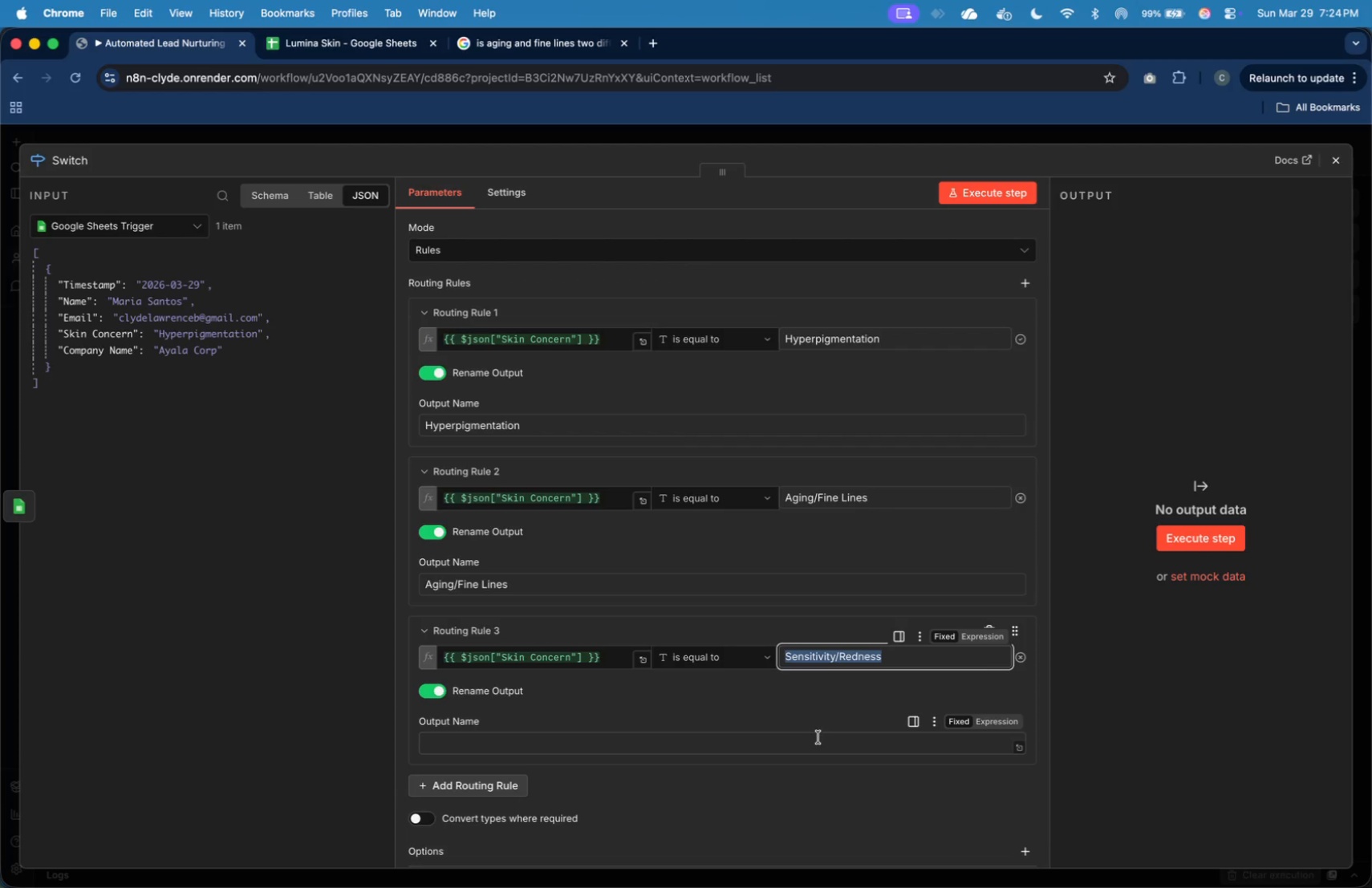 
left_click([816, 744])
 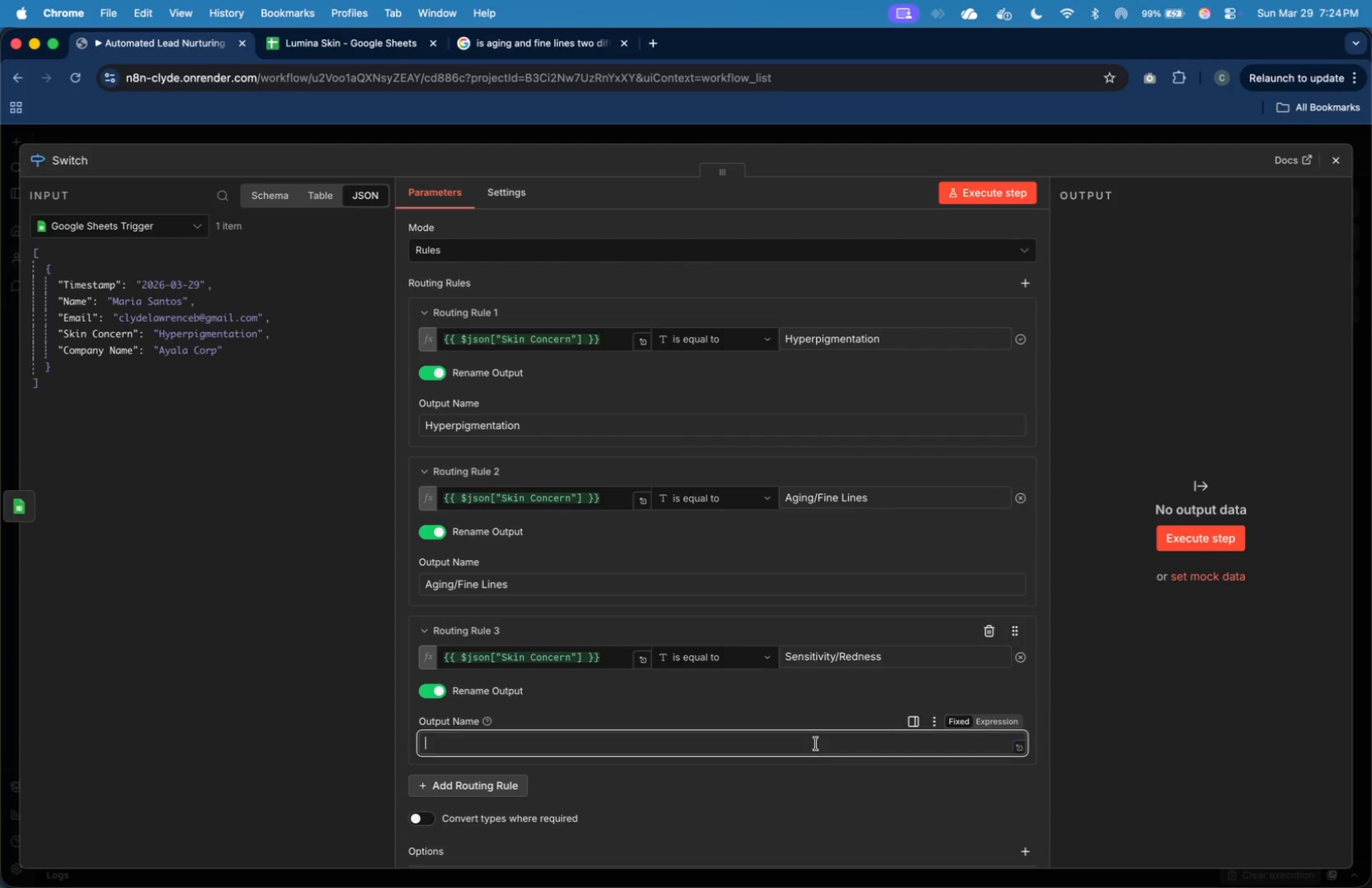 
key(Meta+V)
 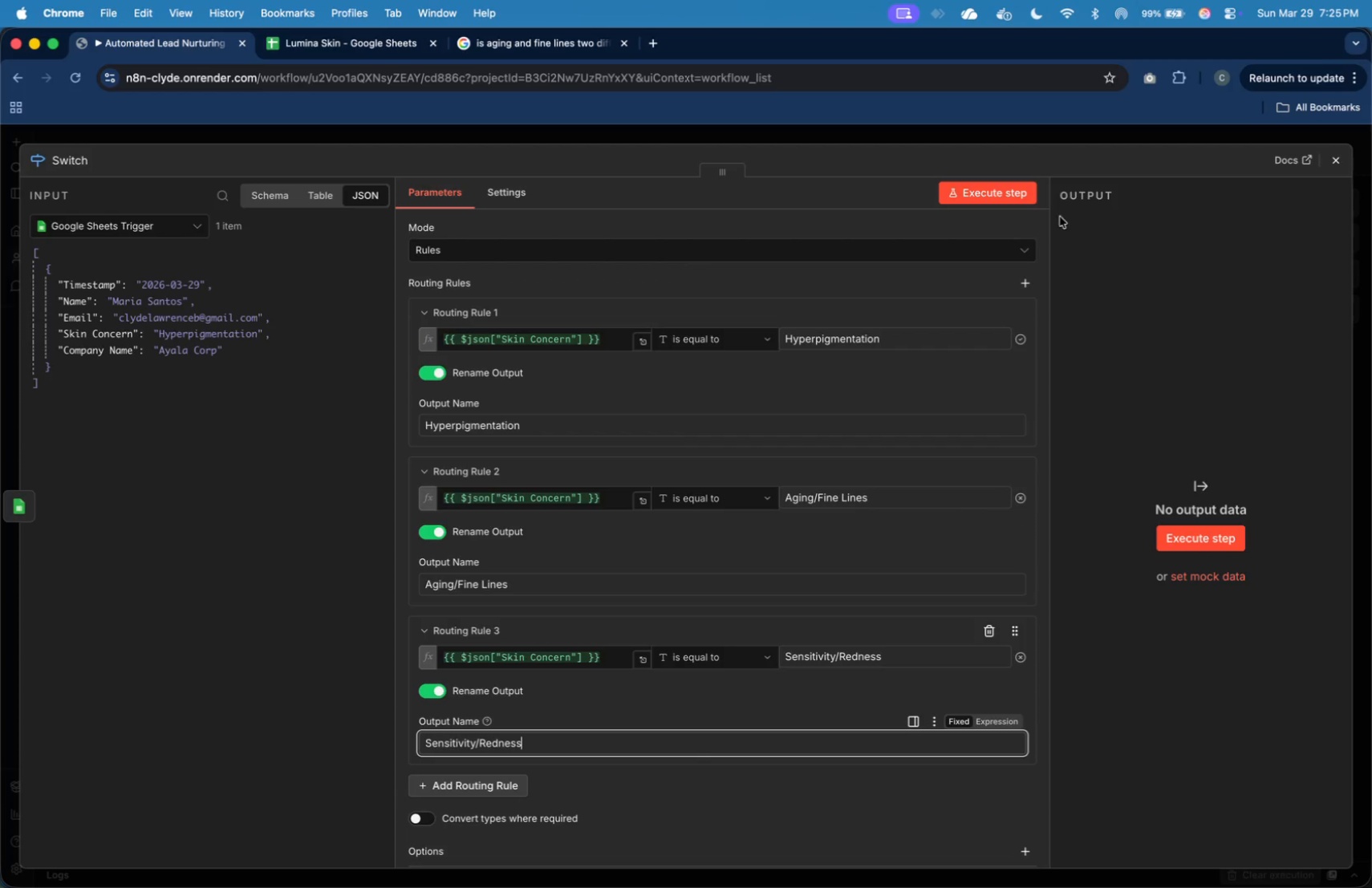 
left_click([1014, 195])
 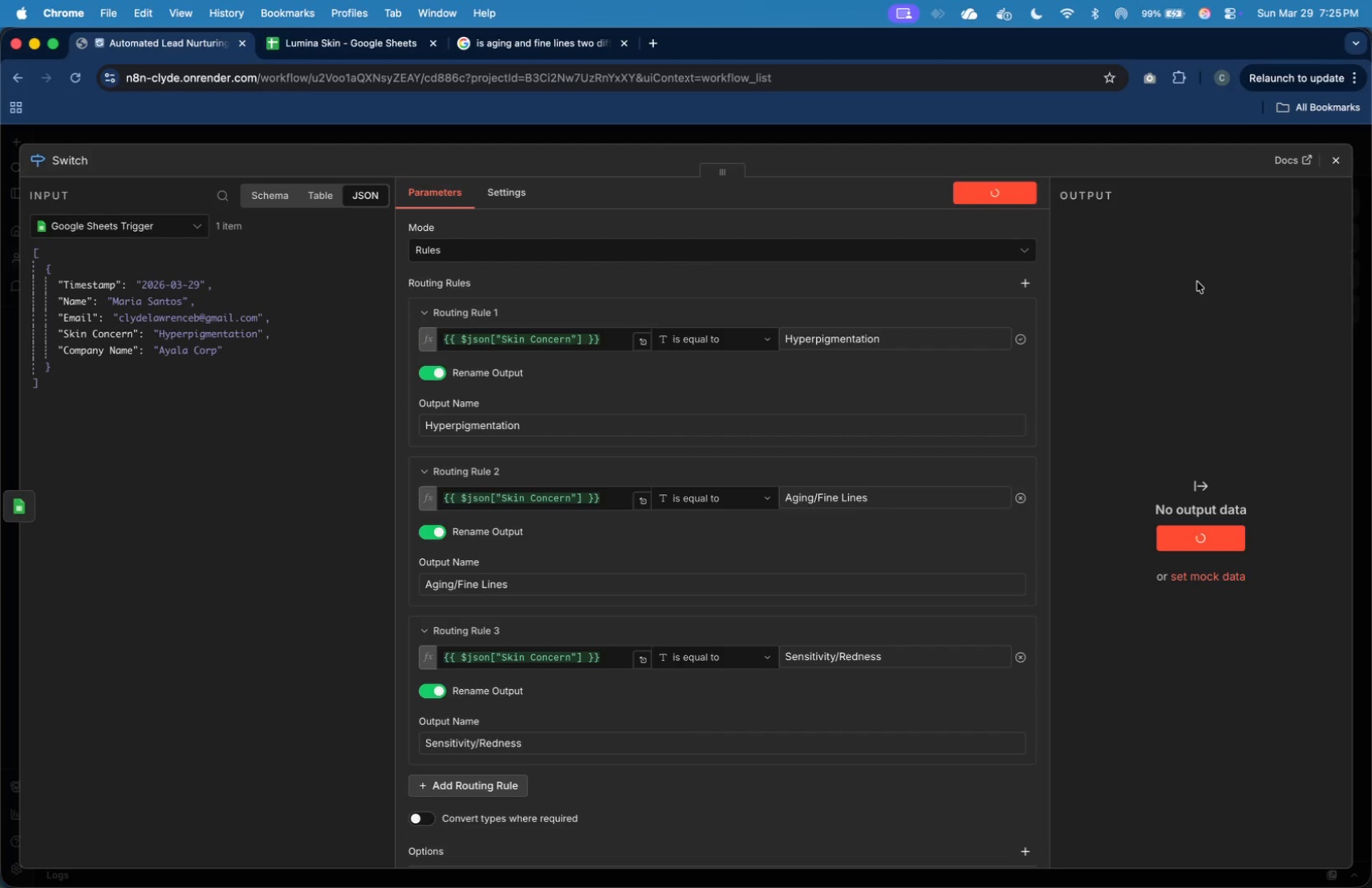 
wait(12.61)
 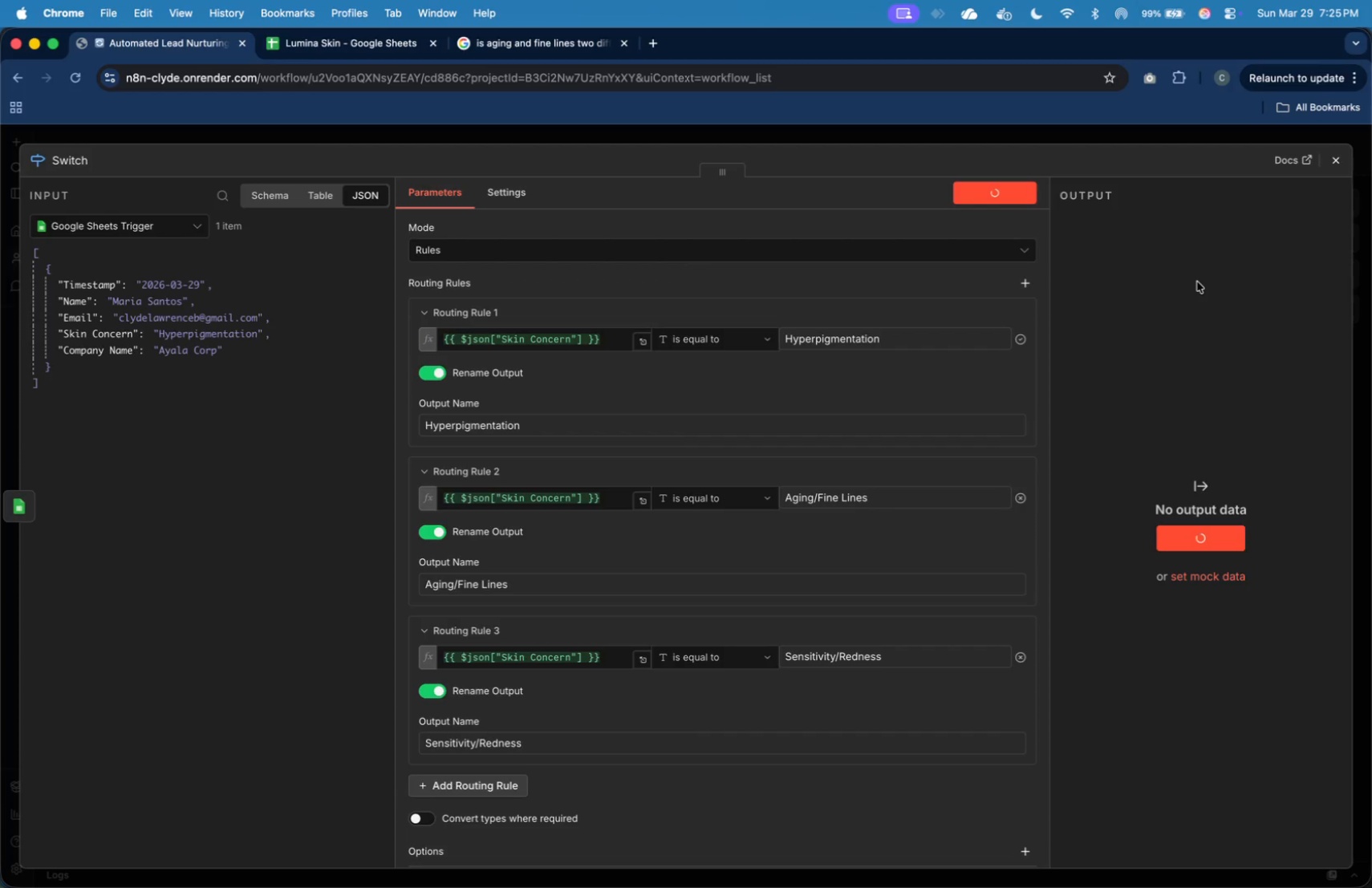 
left_click([1333, 167])
 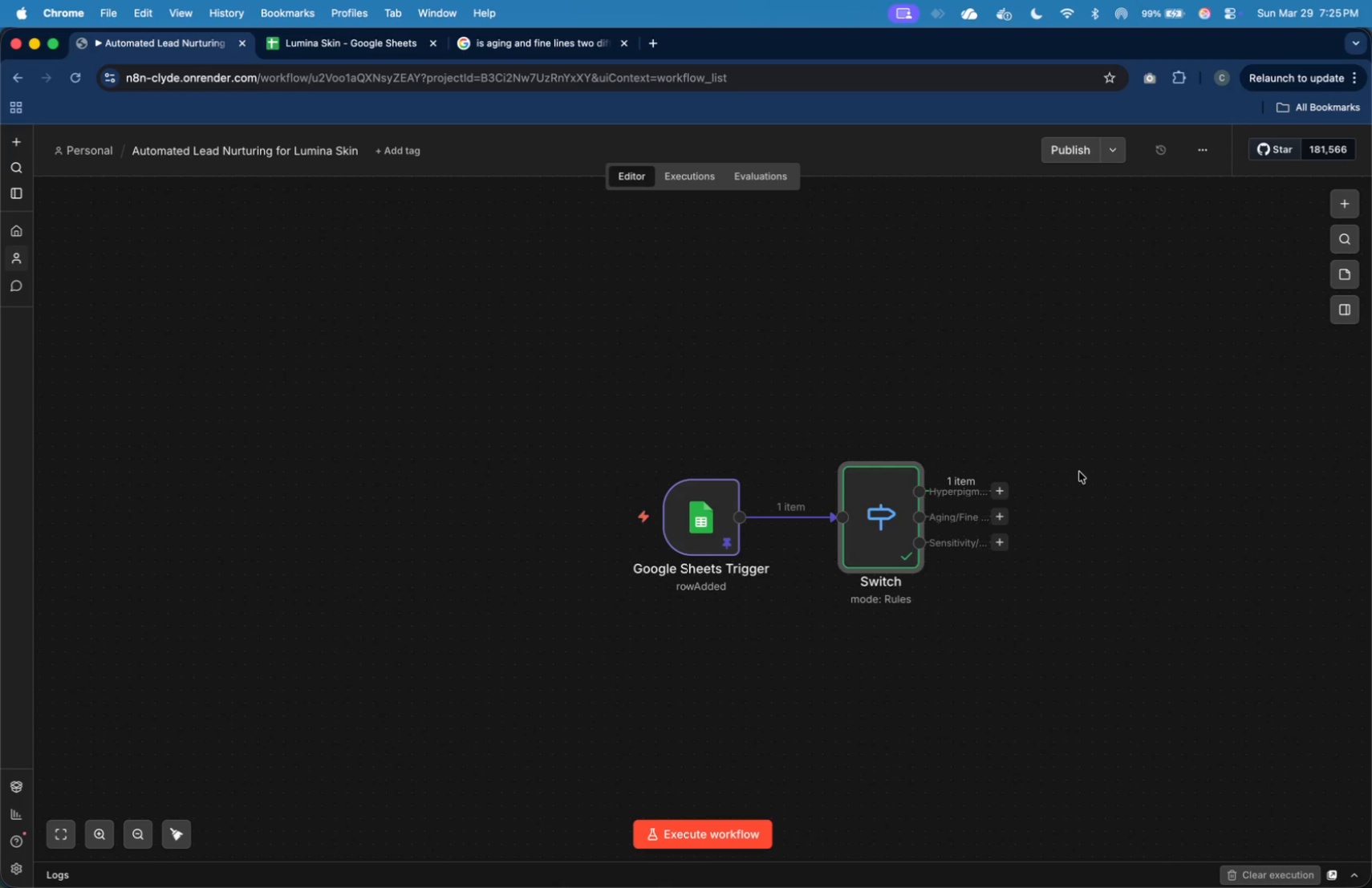 
wait(7.63)
 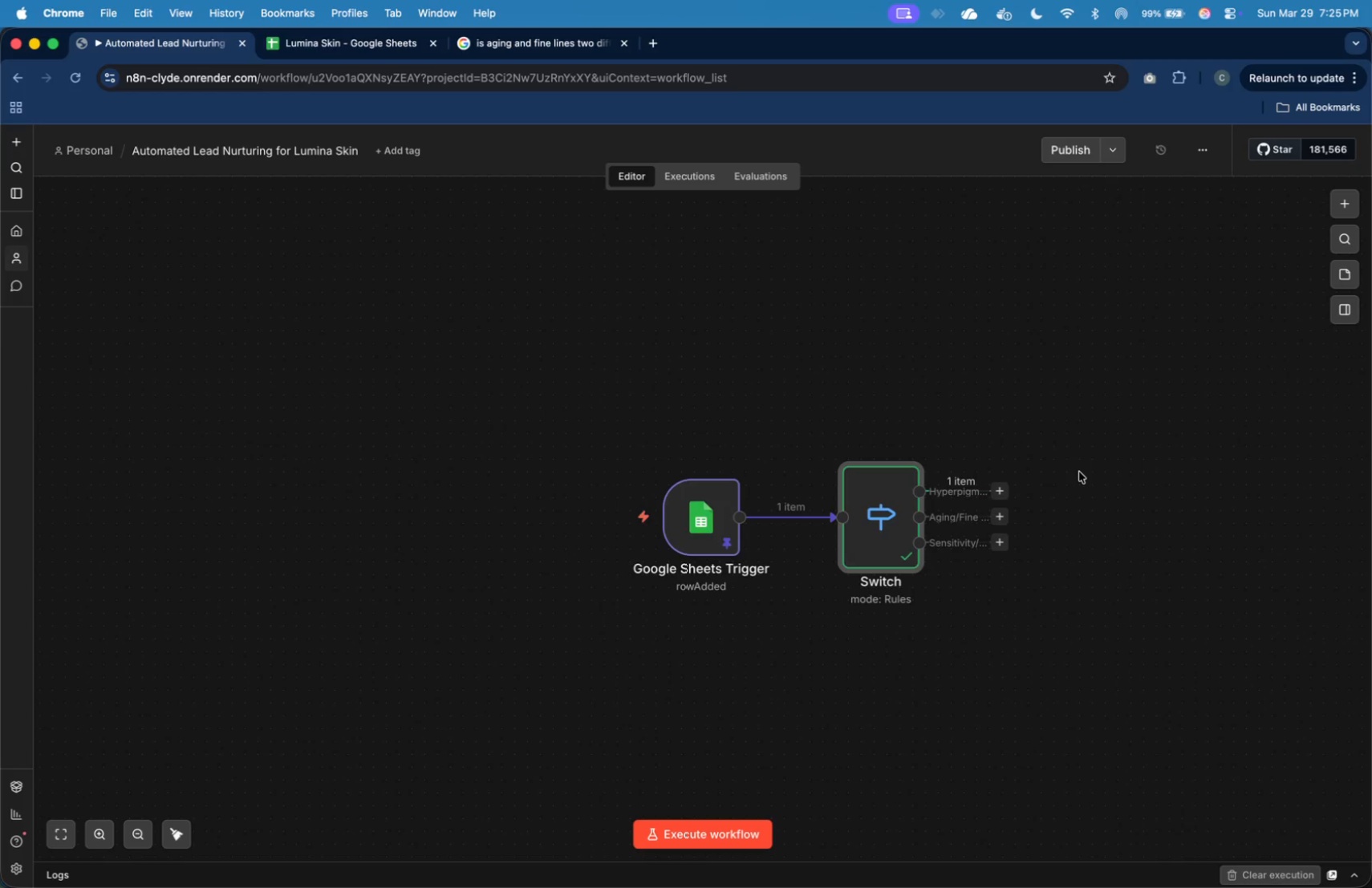 
left_click([1003, 485])
 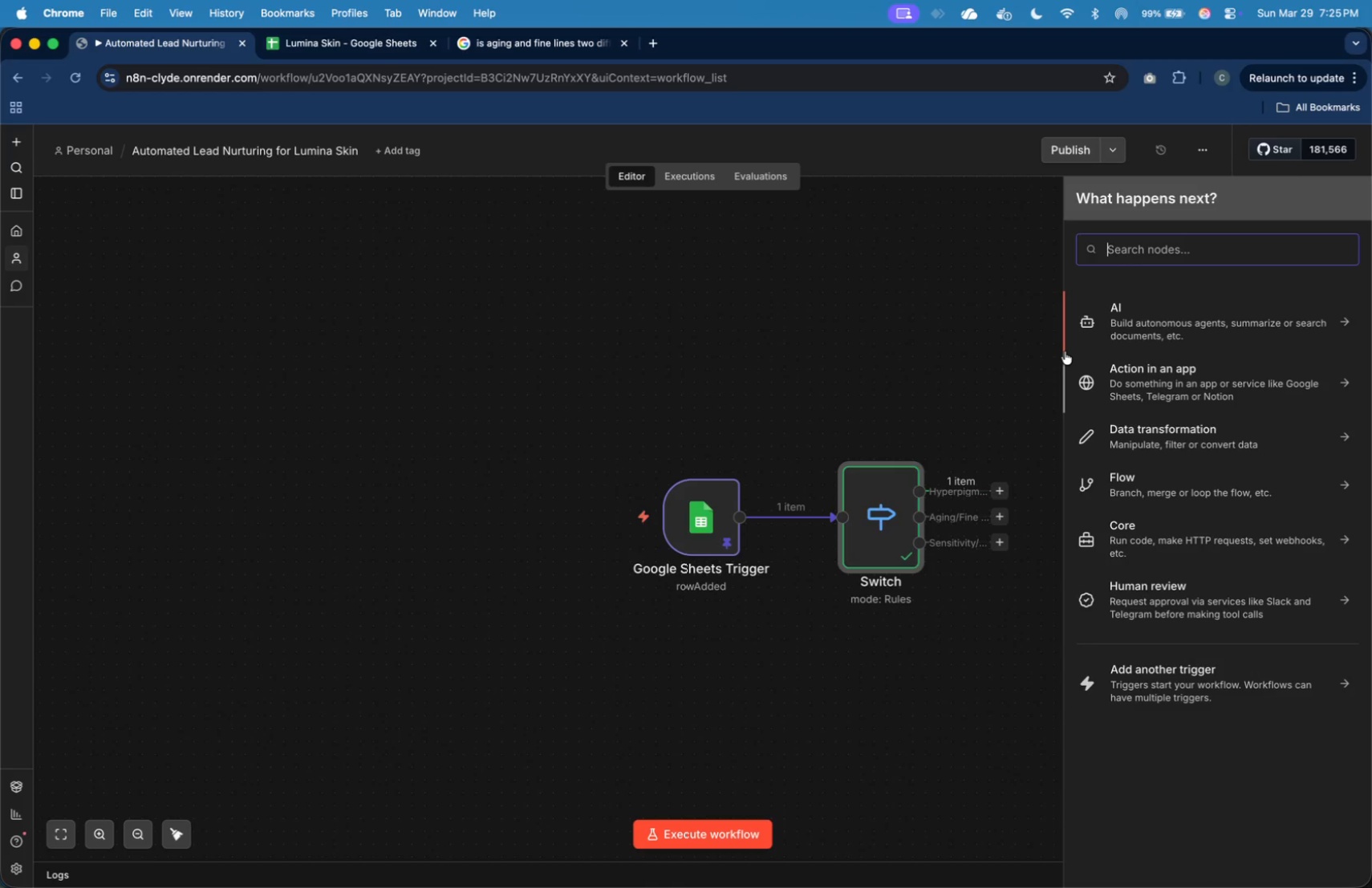 
type(gmai)
 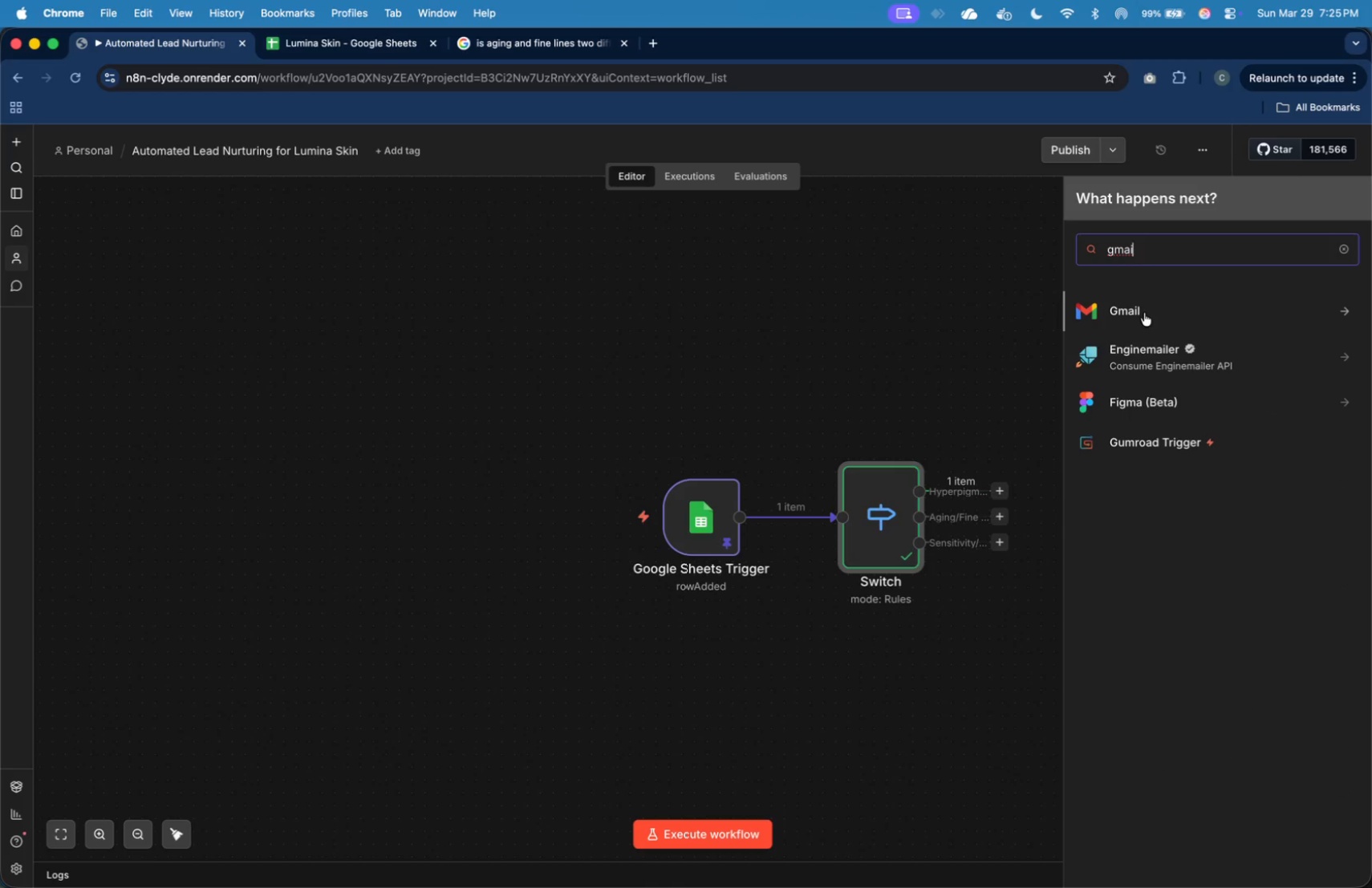 
left_click([1148, 309])
 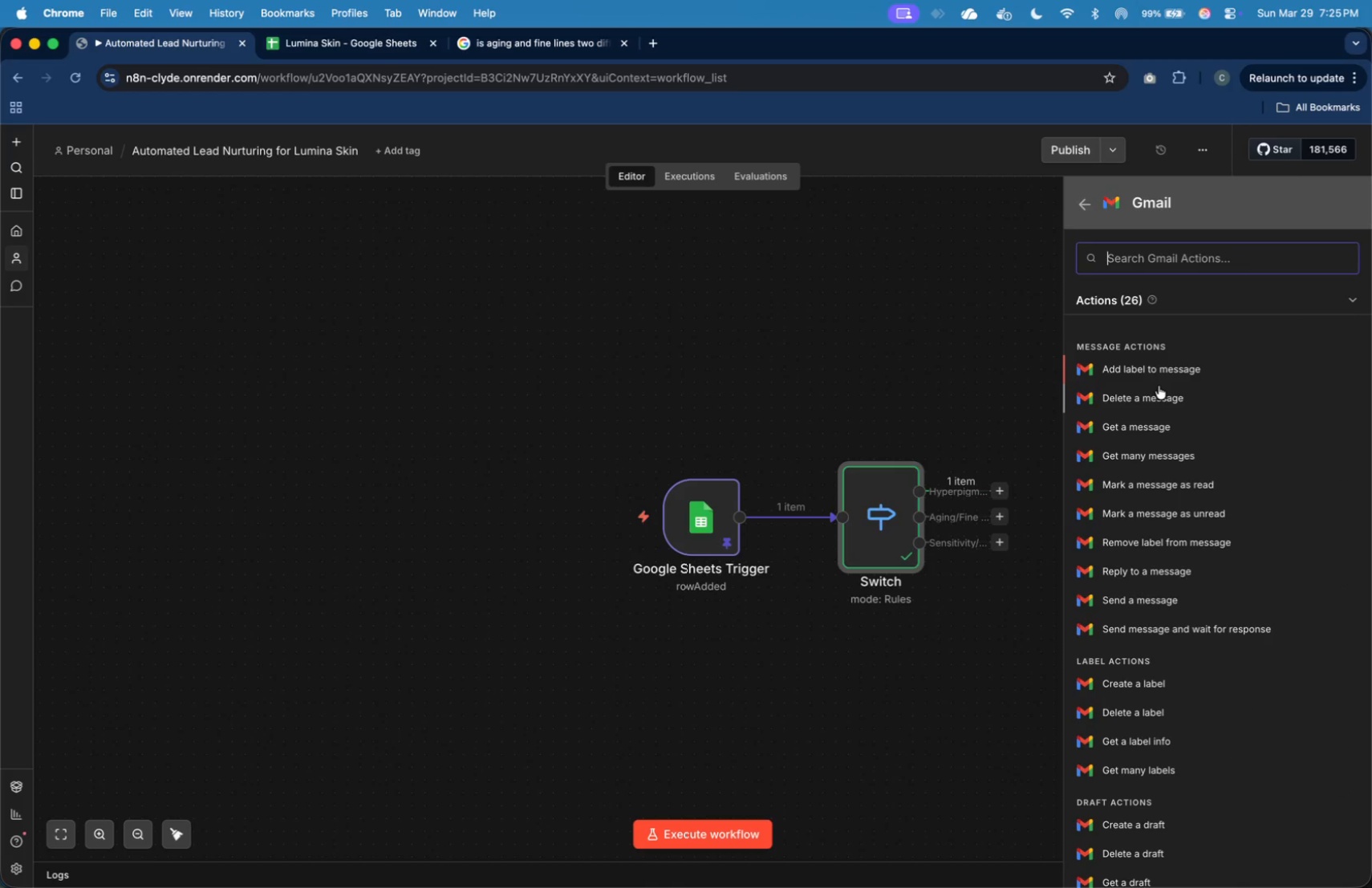 
type(se)
 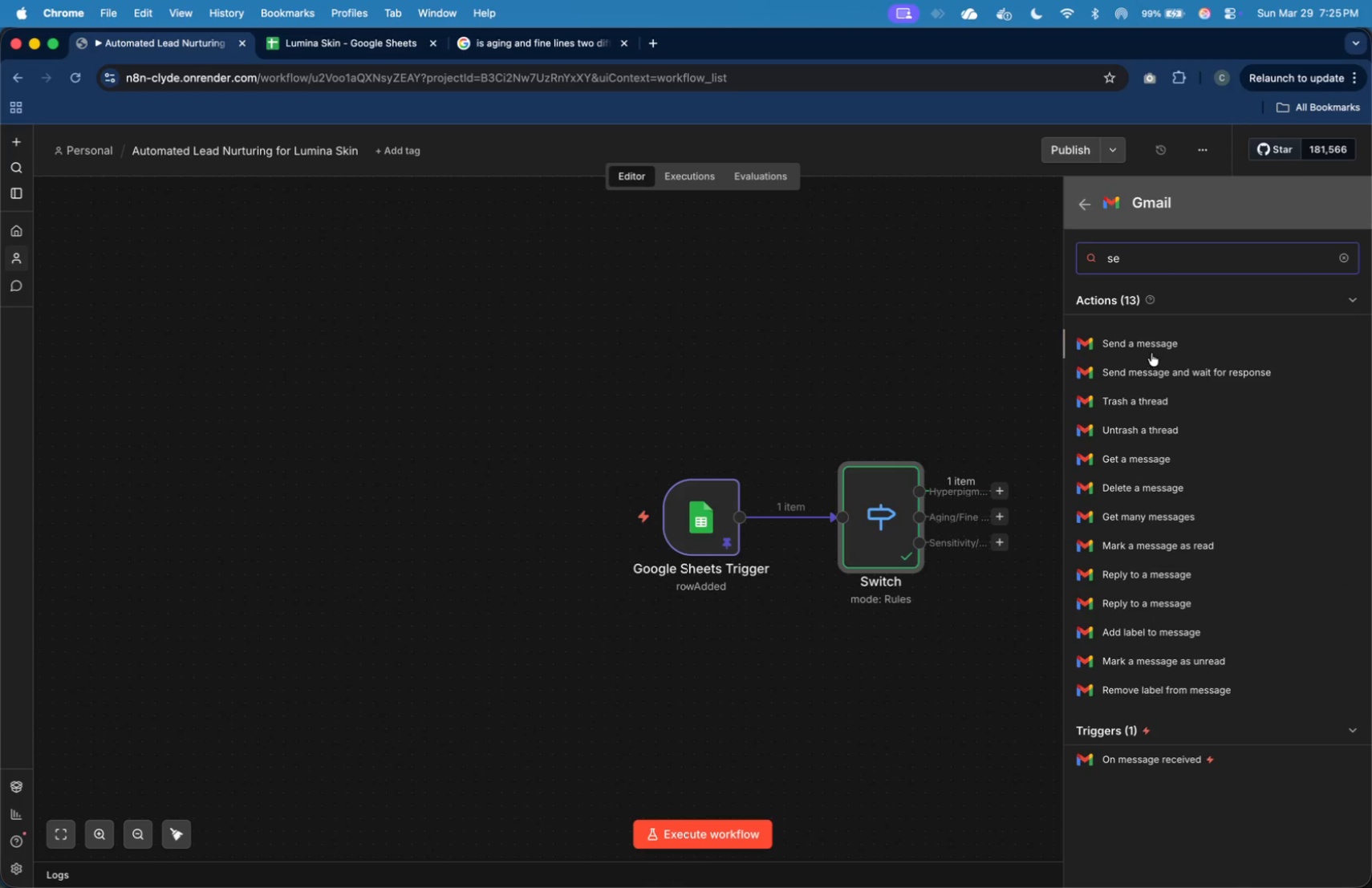 
left_click([1151, 351])
 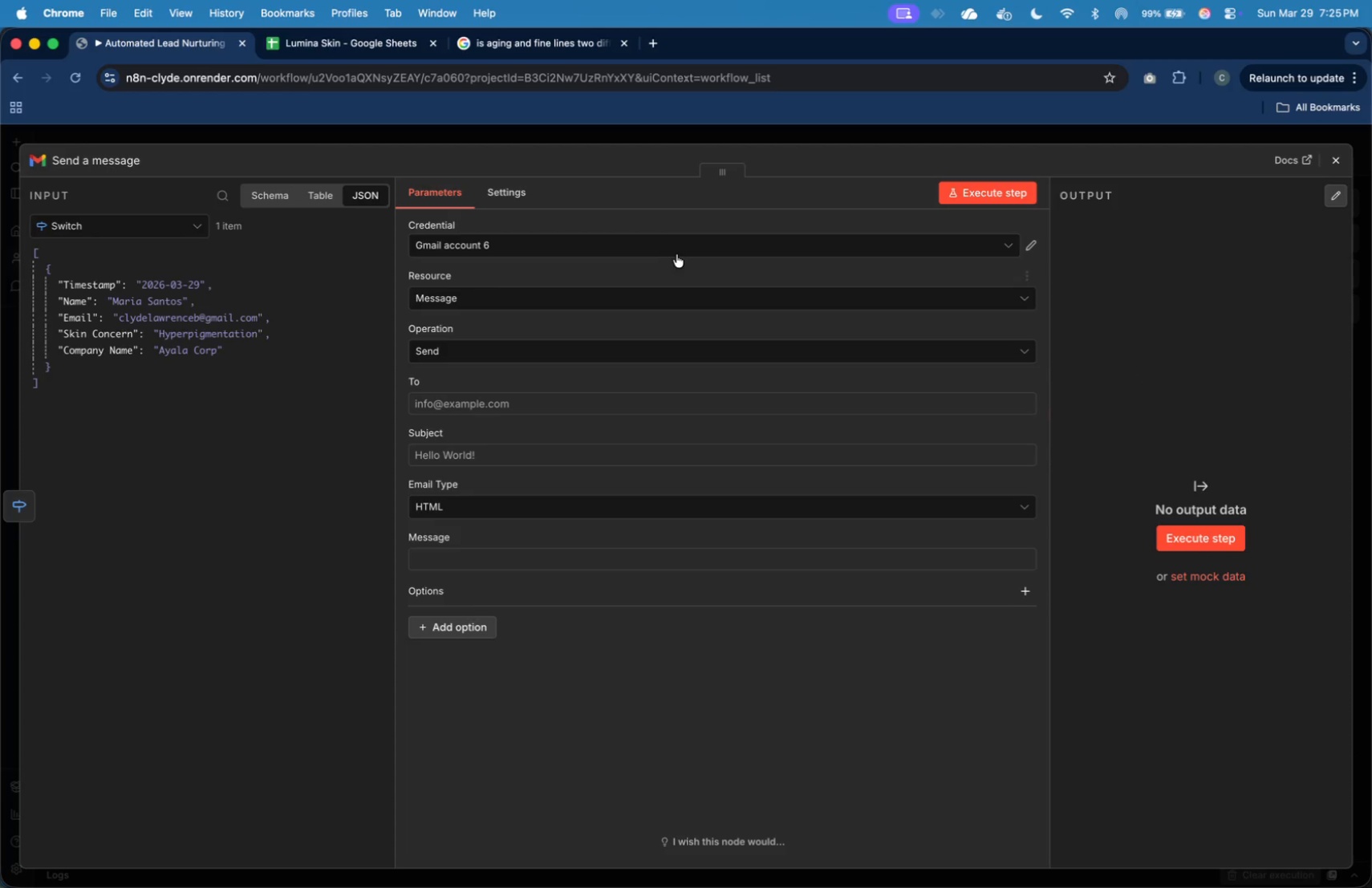 
left_click([680, 247])
 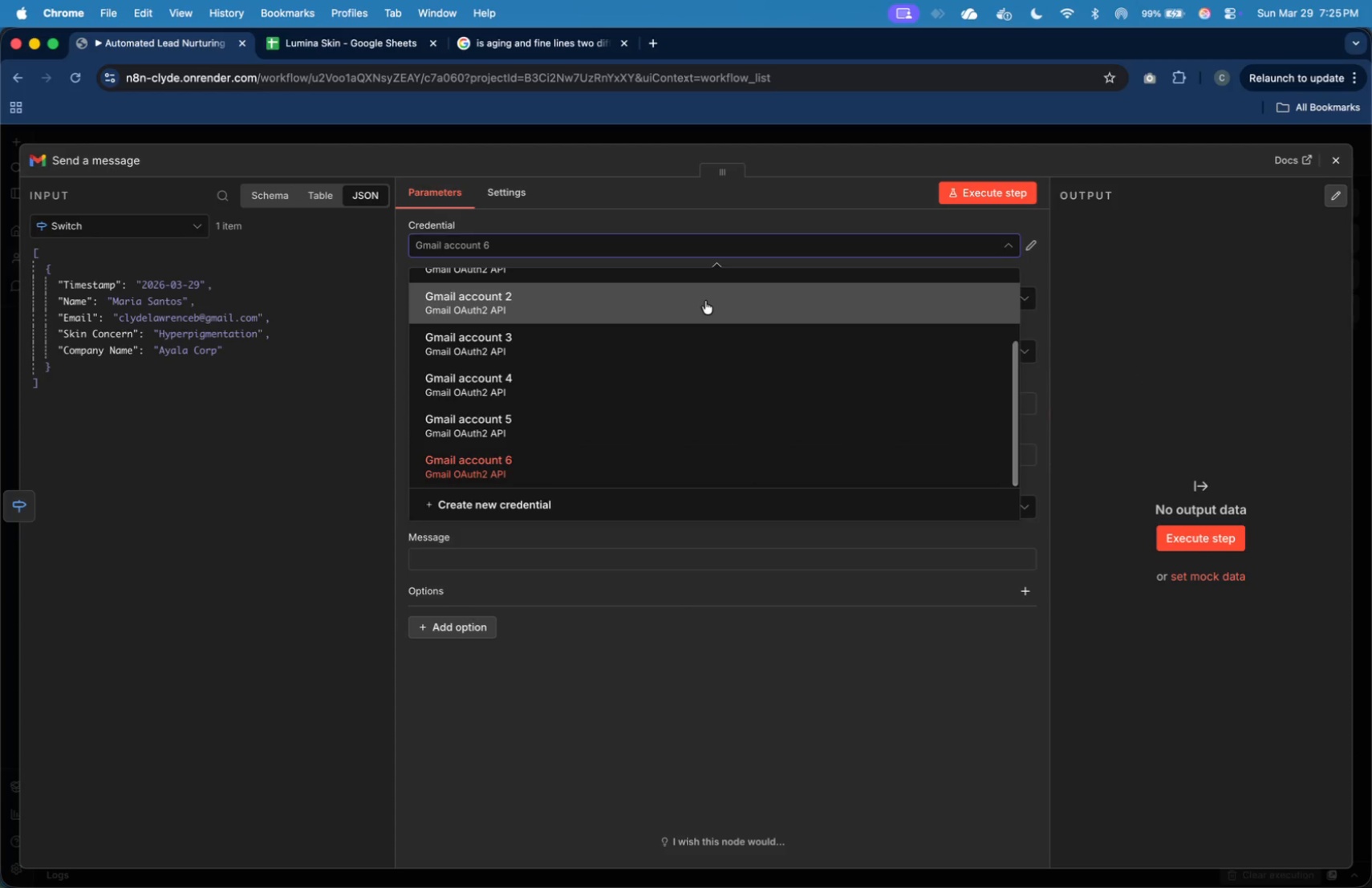 
scroll: coordinate [705, 301], scroll_direction: down, amount: 9.0
 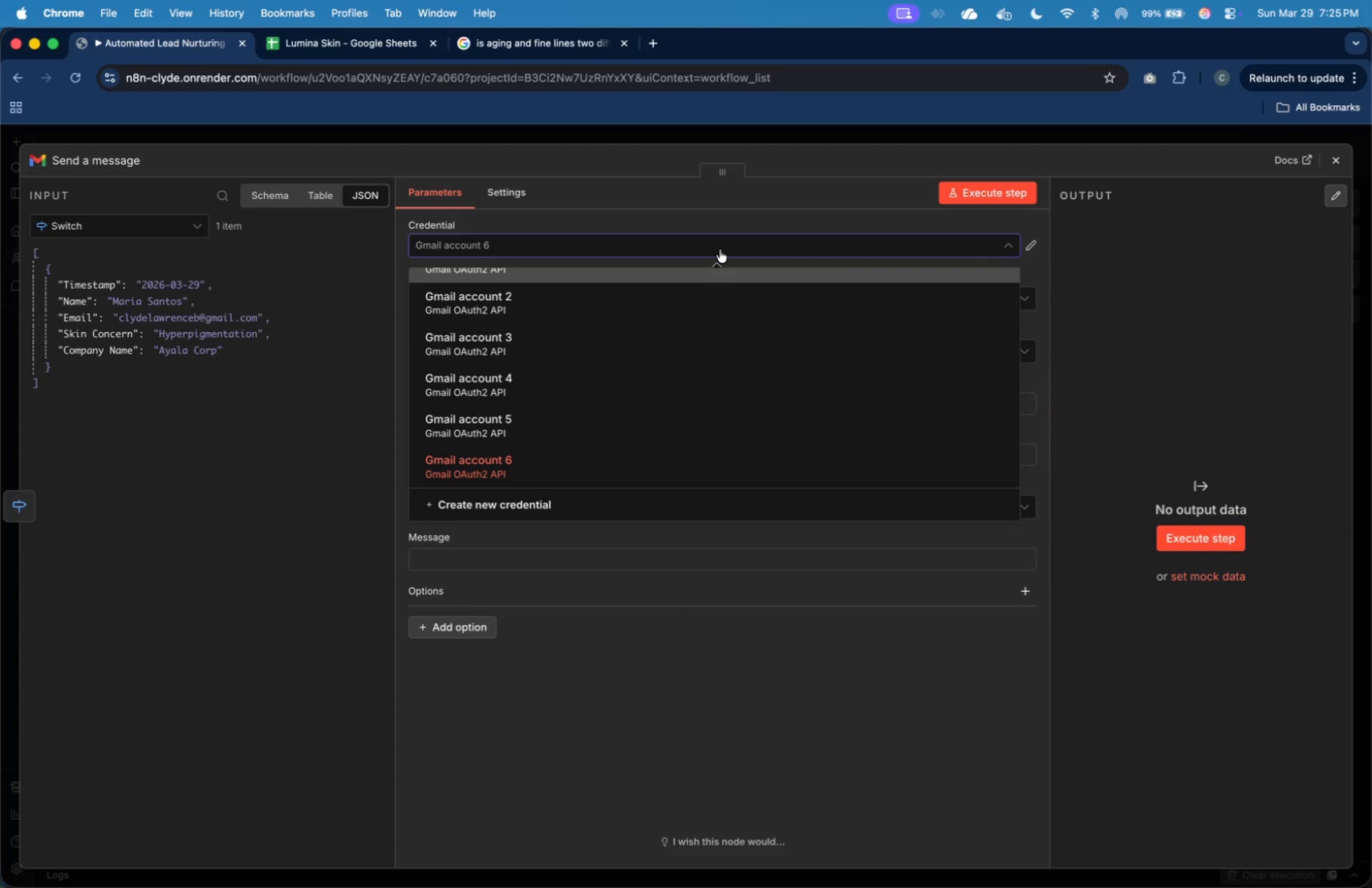 
left_click([720, 249])
 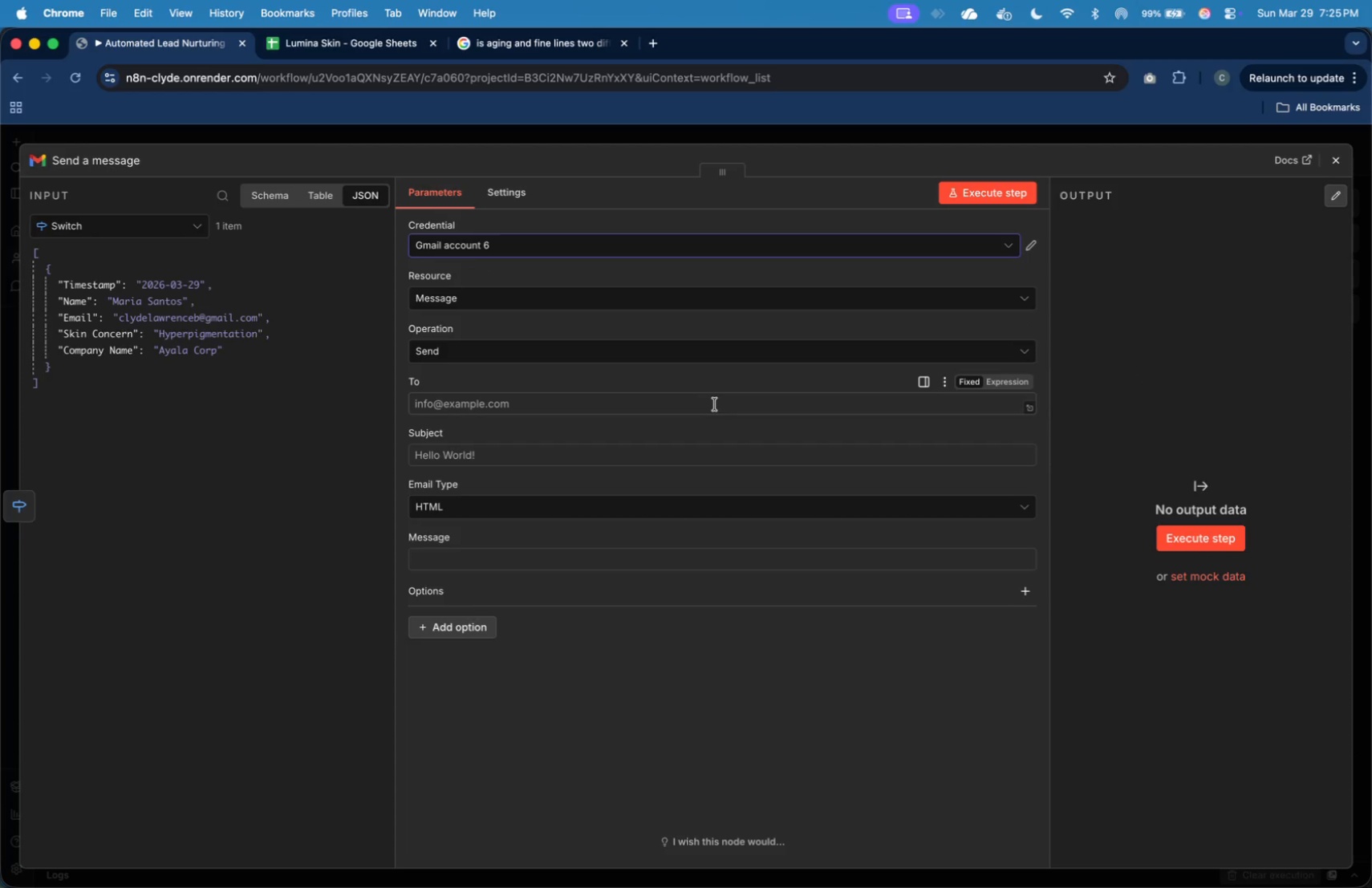 
left_click([717, 412])
 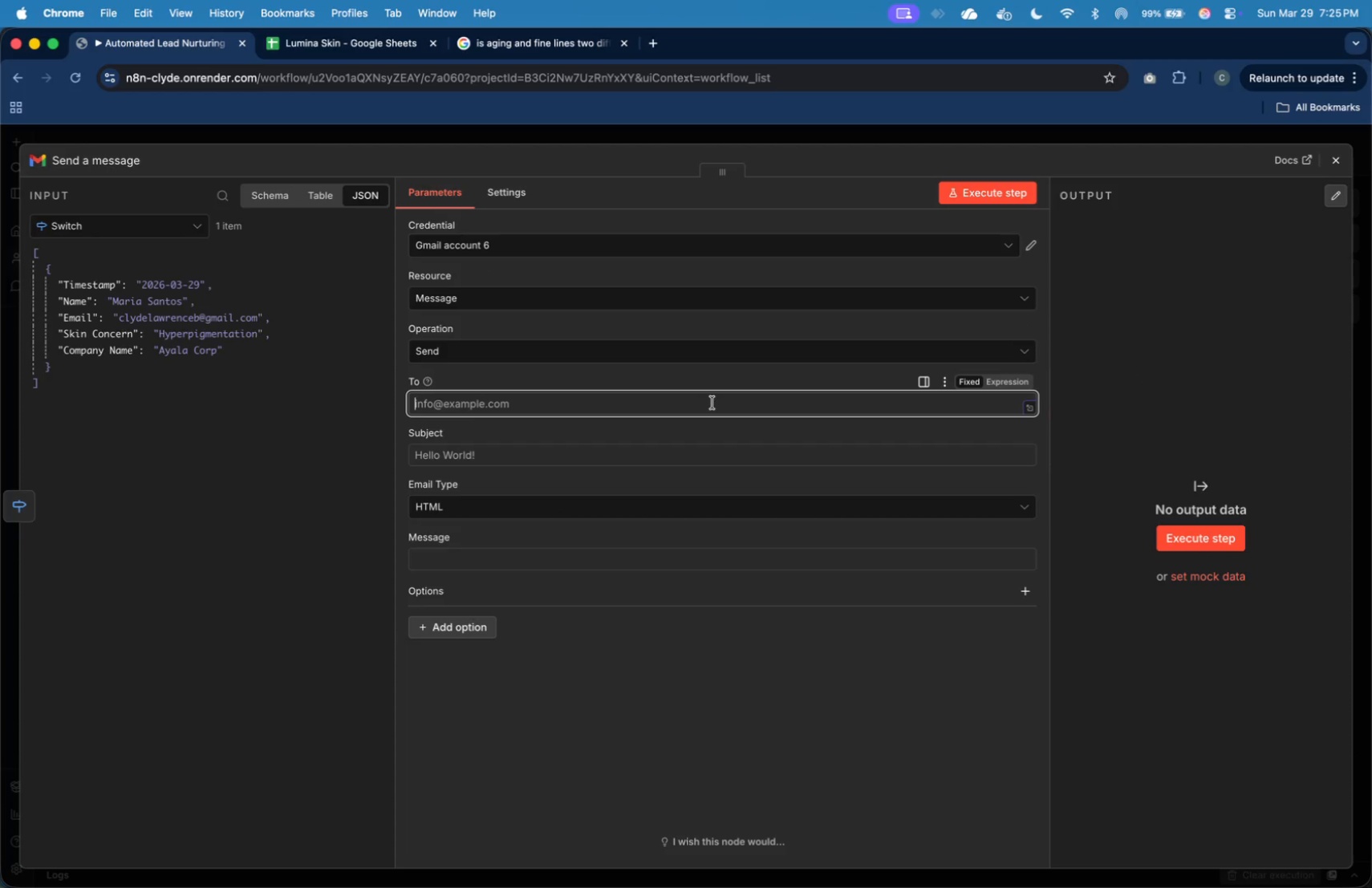 
type(clyde)
key(Backspace)
key(Backspace)
key(Backspace)
key(Backspace)
key(Backspace)
 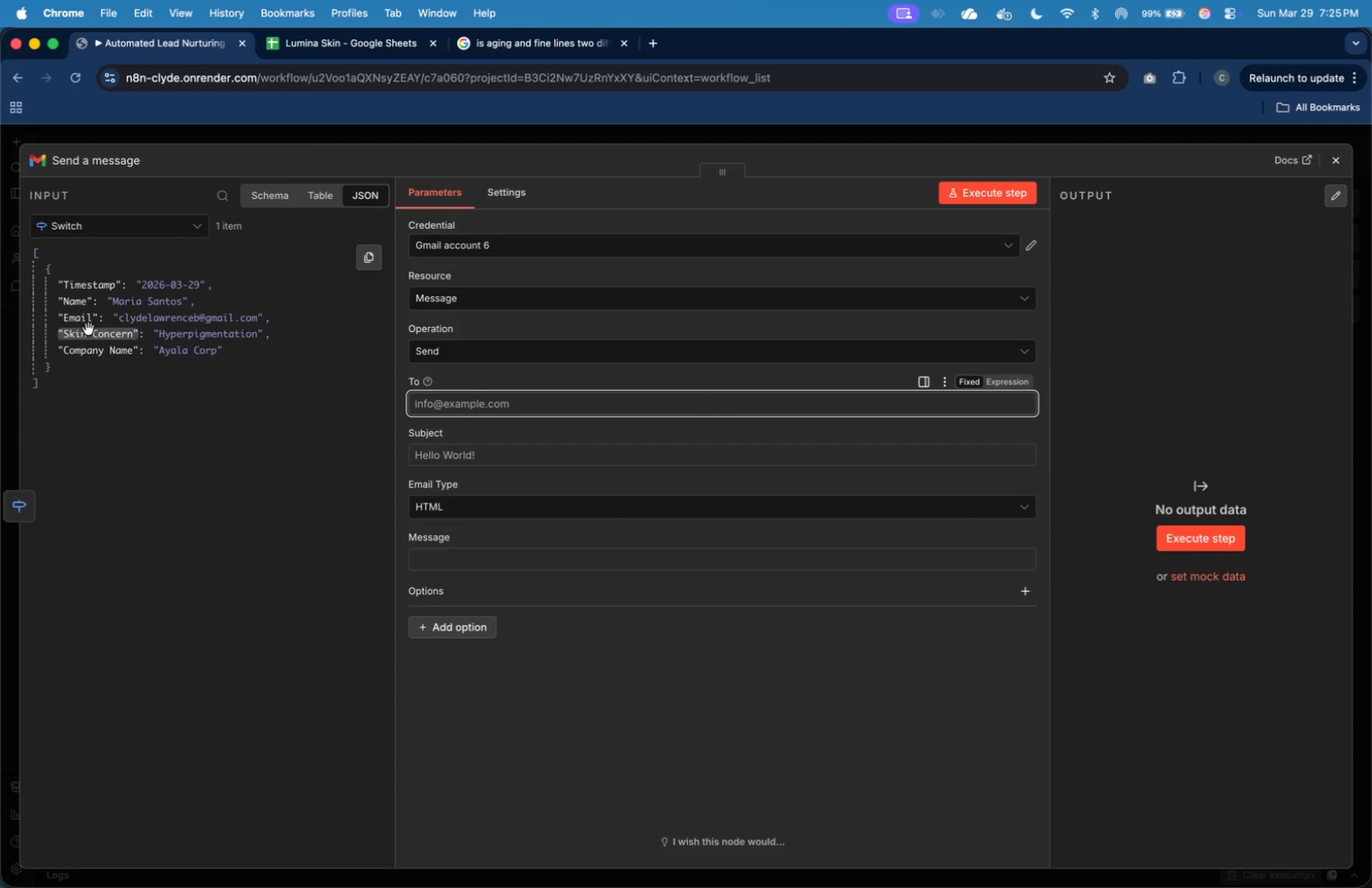 
left_click_drag(start_coordinate=[68, 320], to_coordinate=[472, 408])
 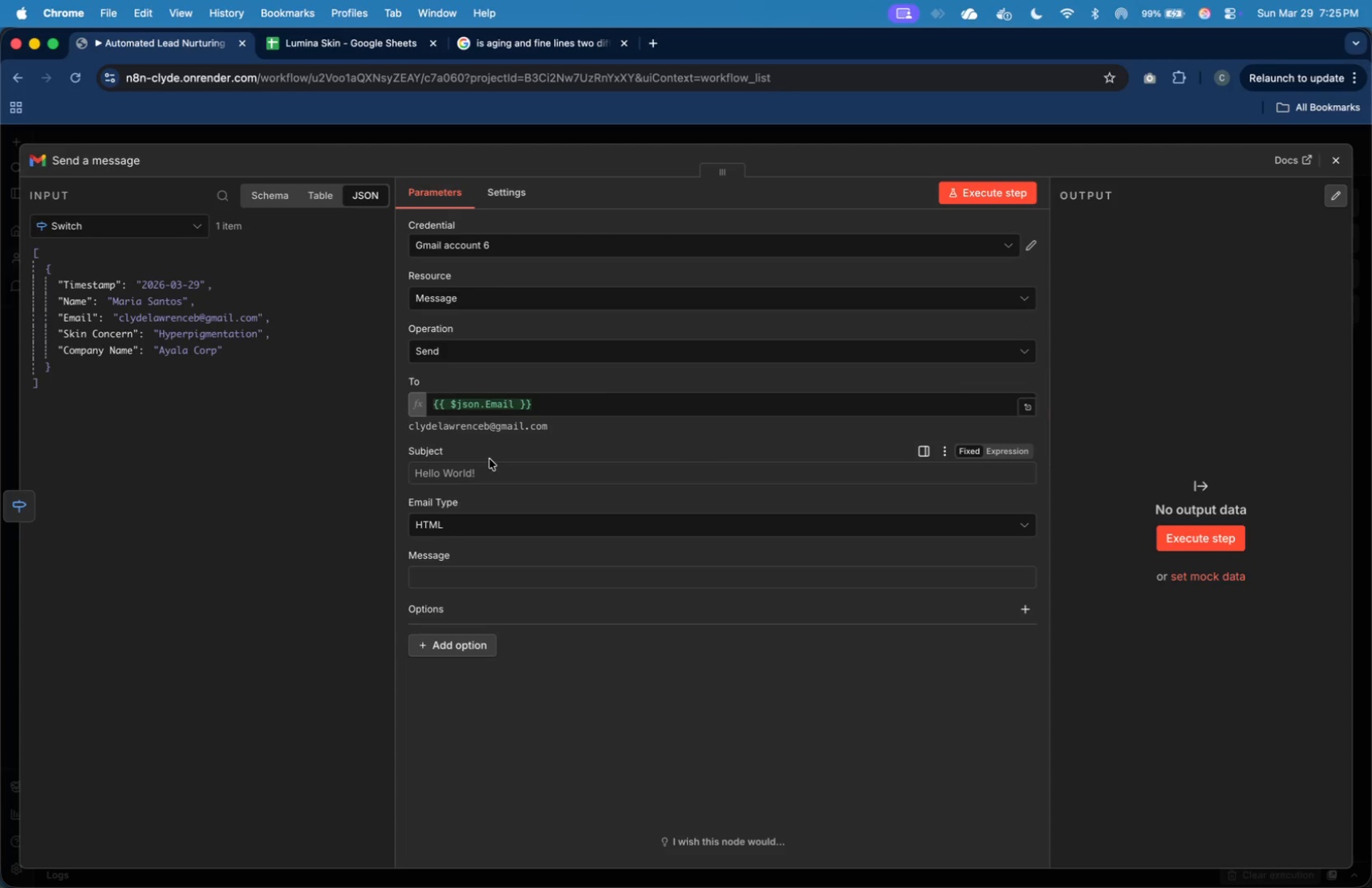 
left_click([494, 477])
 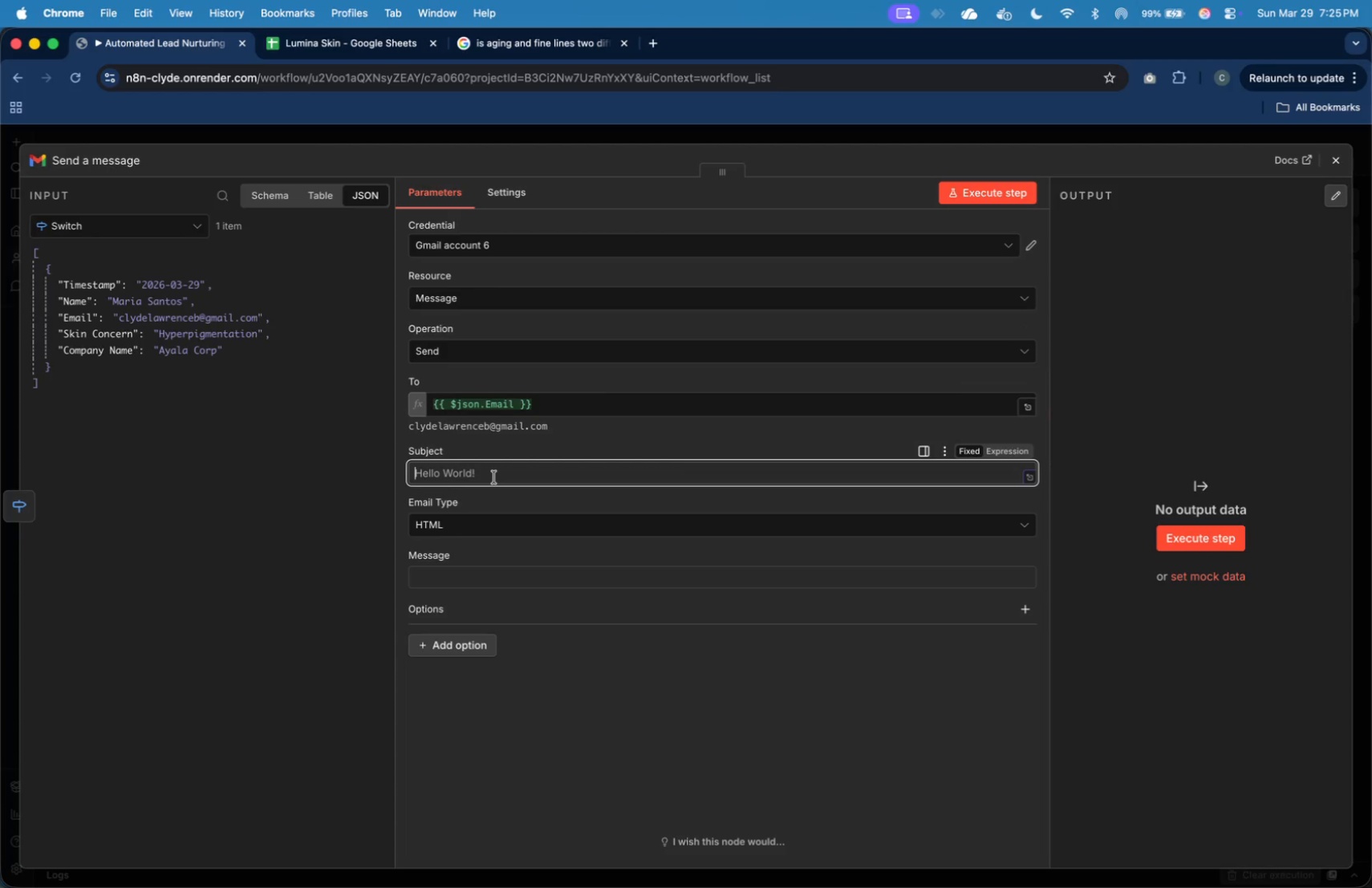 
wait(6.85)
 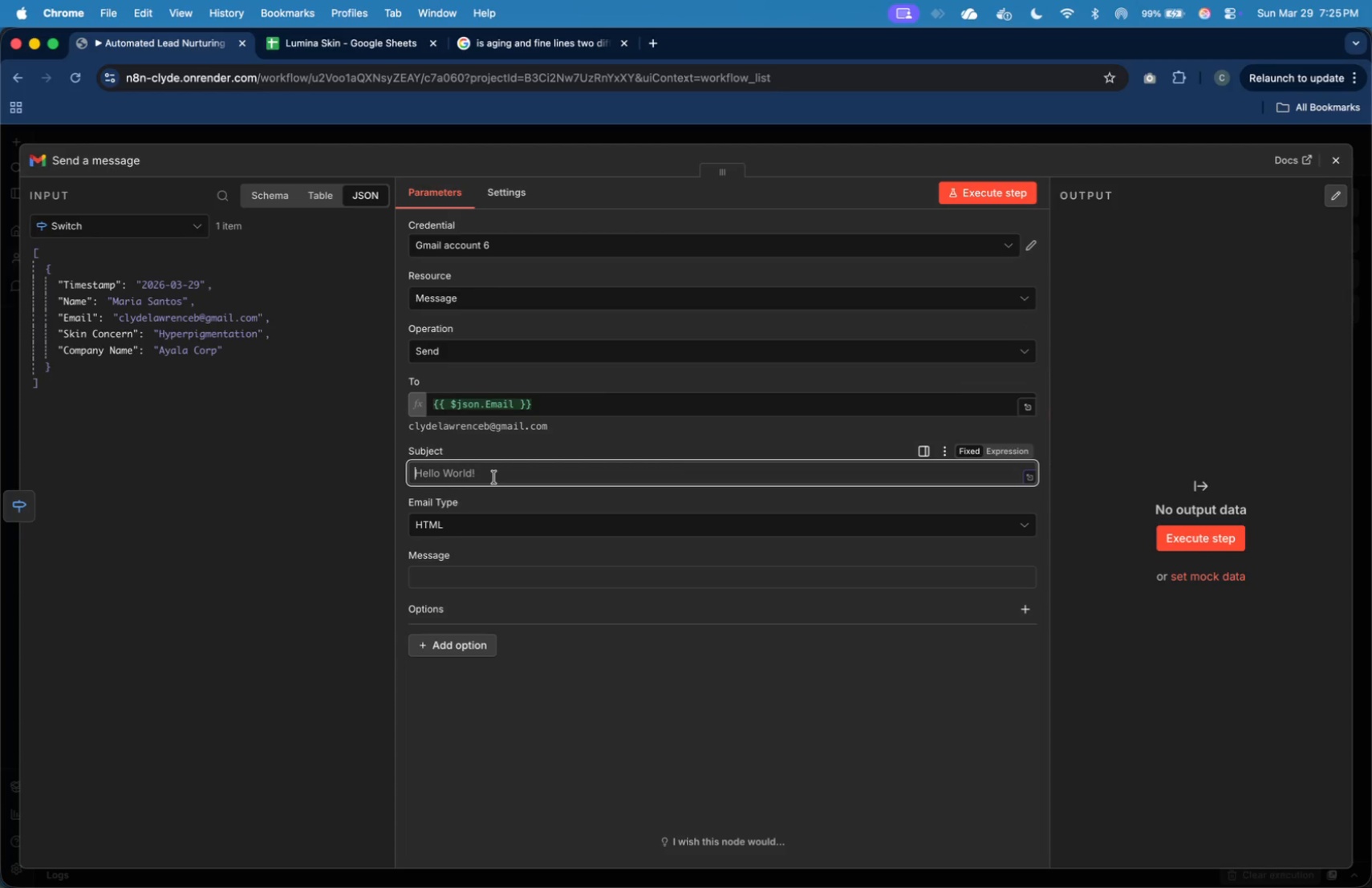 
type(Hi )
 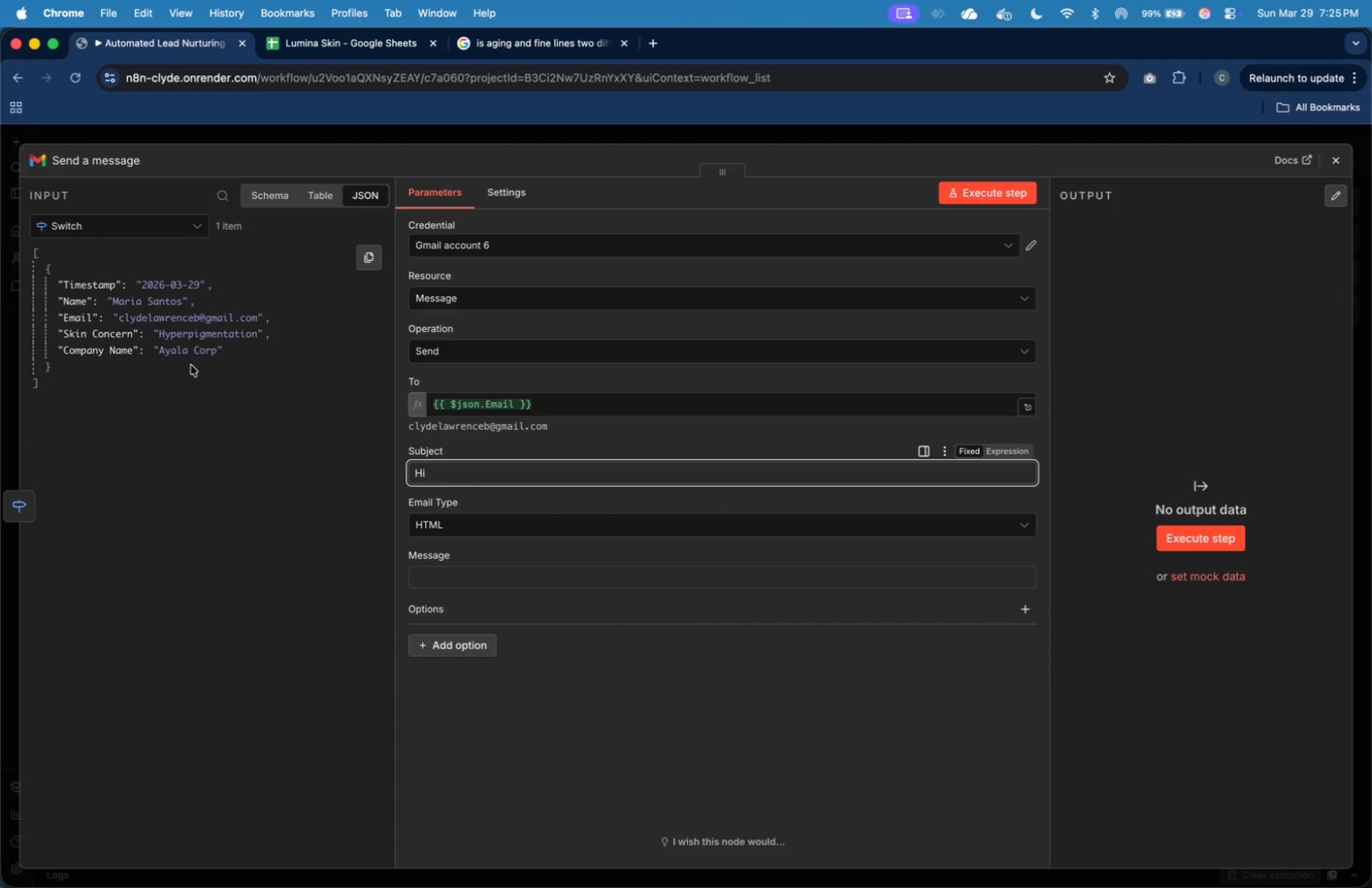 
wait(8.56)
 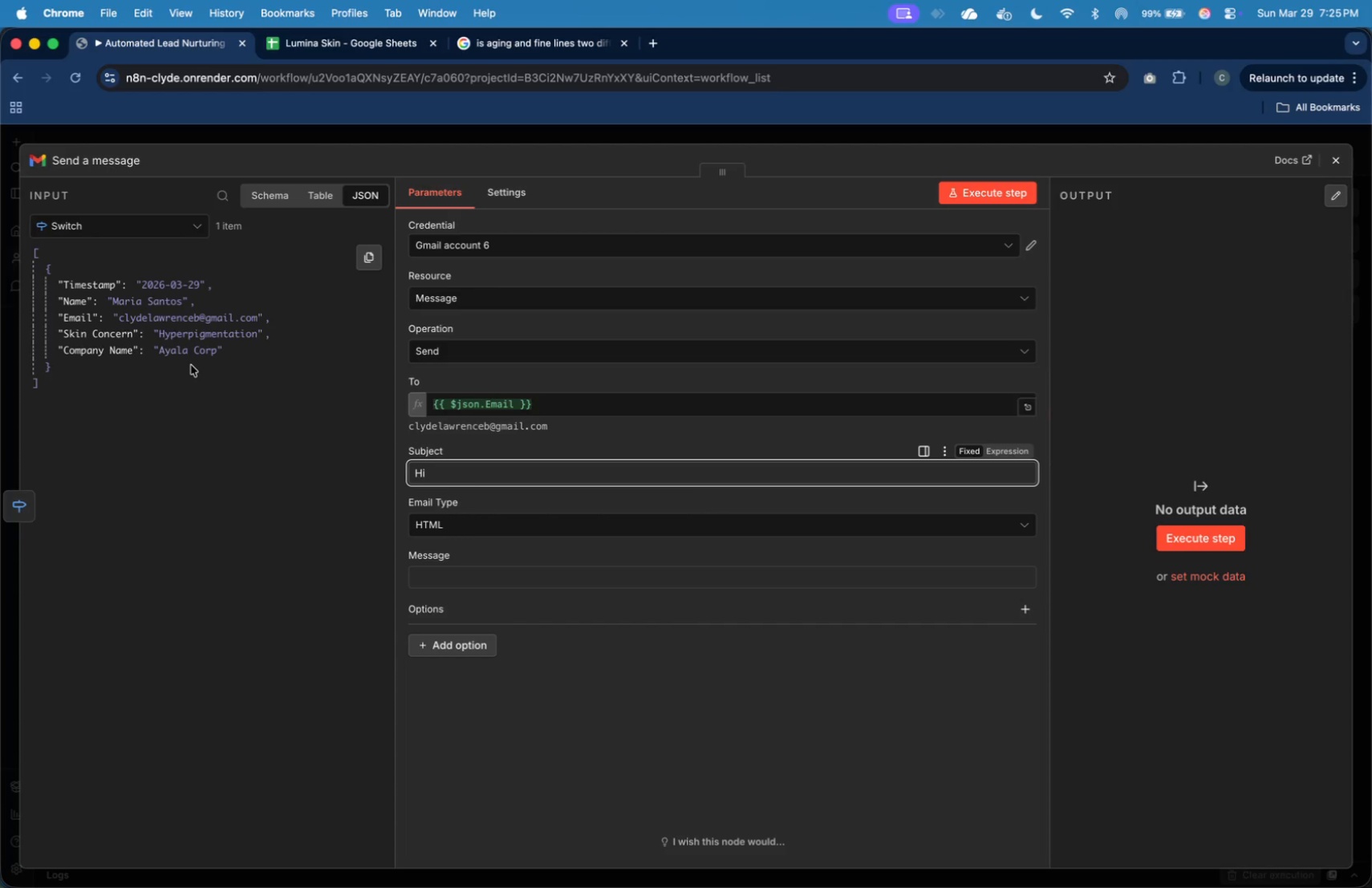 
left_click_drag(start_coordinate=[80, 305], to_coordinate=[515, 476])
 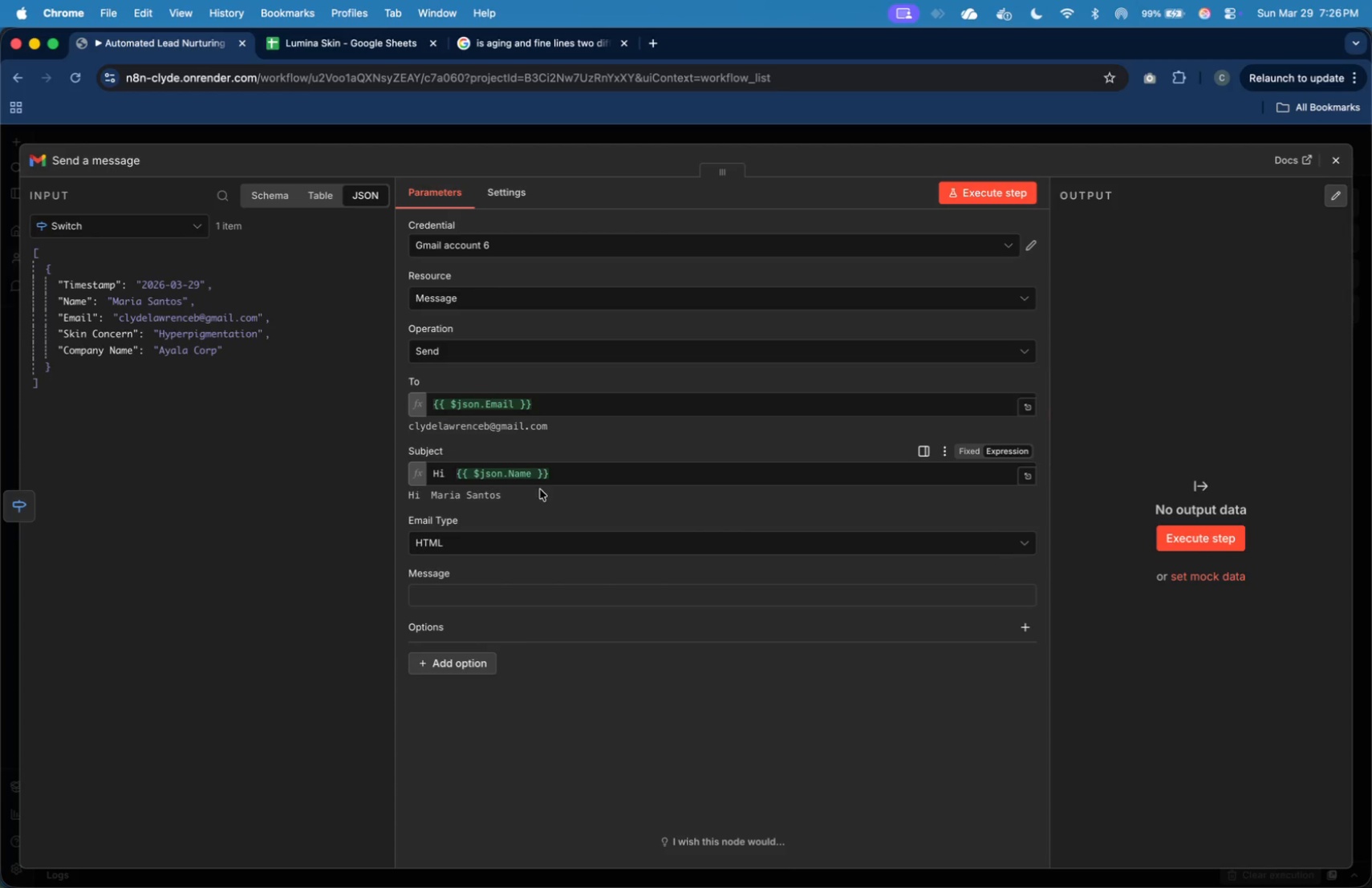 
left_click([554, 475])
 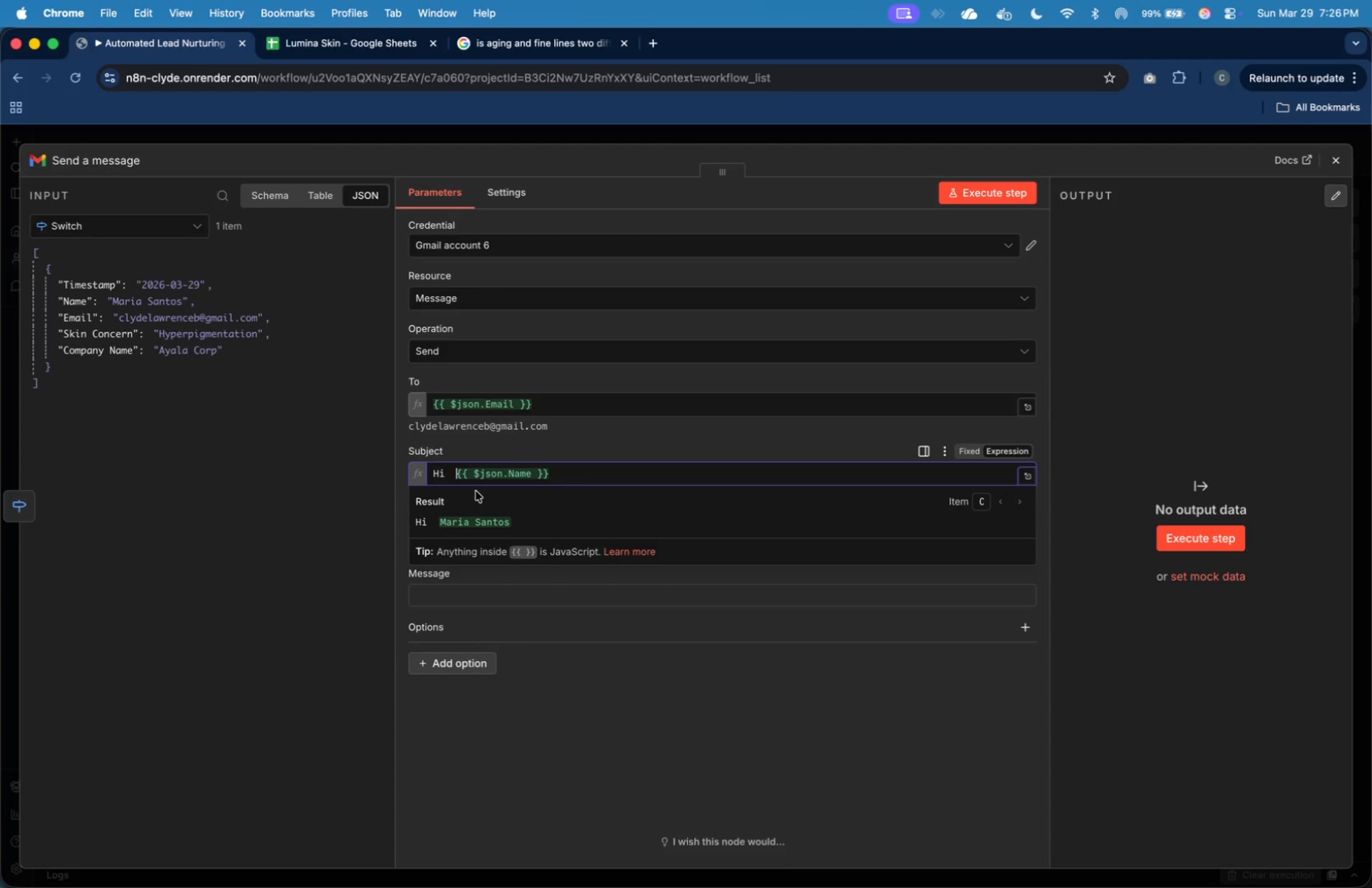 
key(ArrowLeft)
 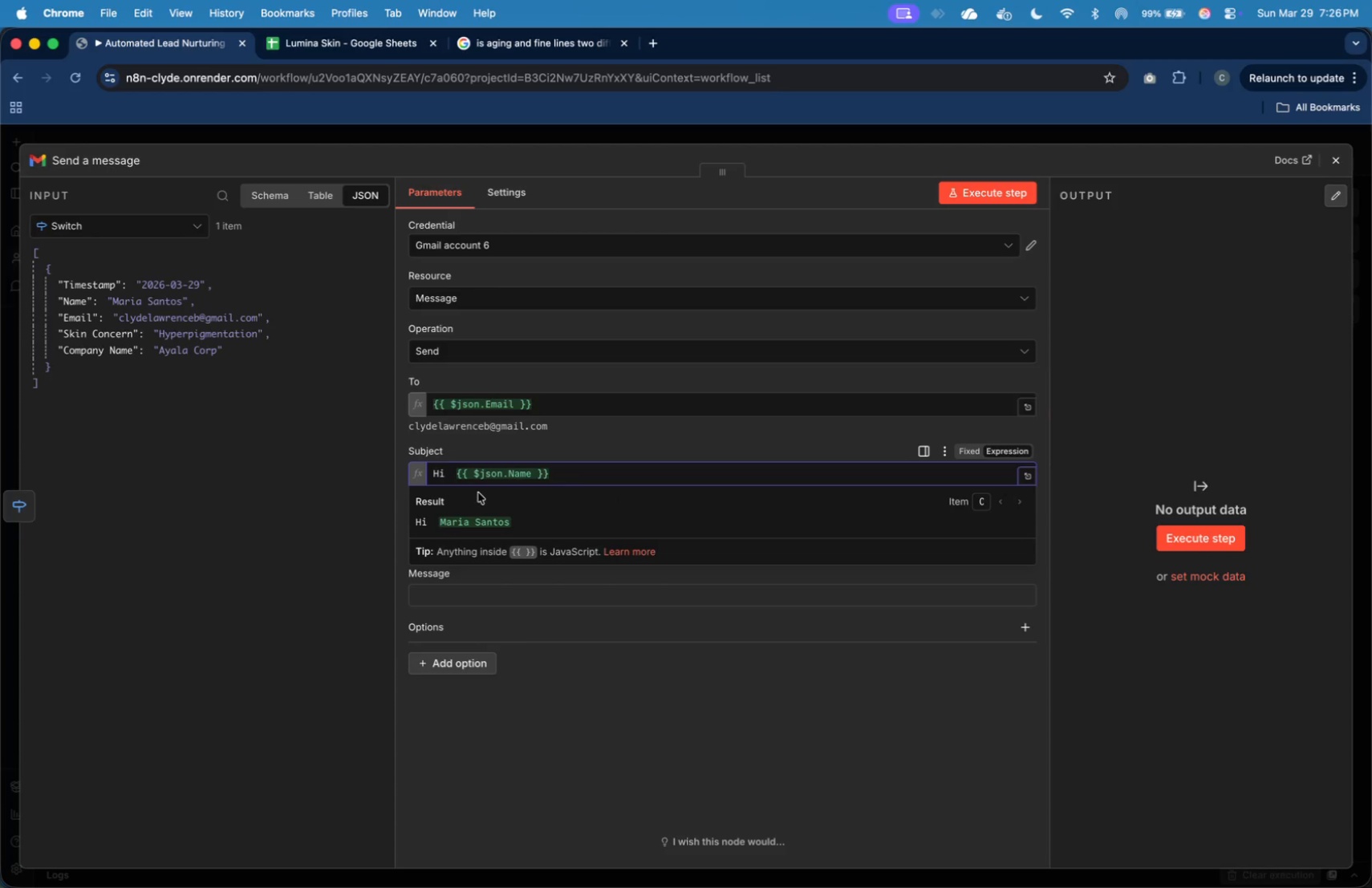 
key(ArrowLeft)
 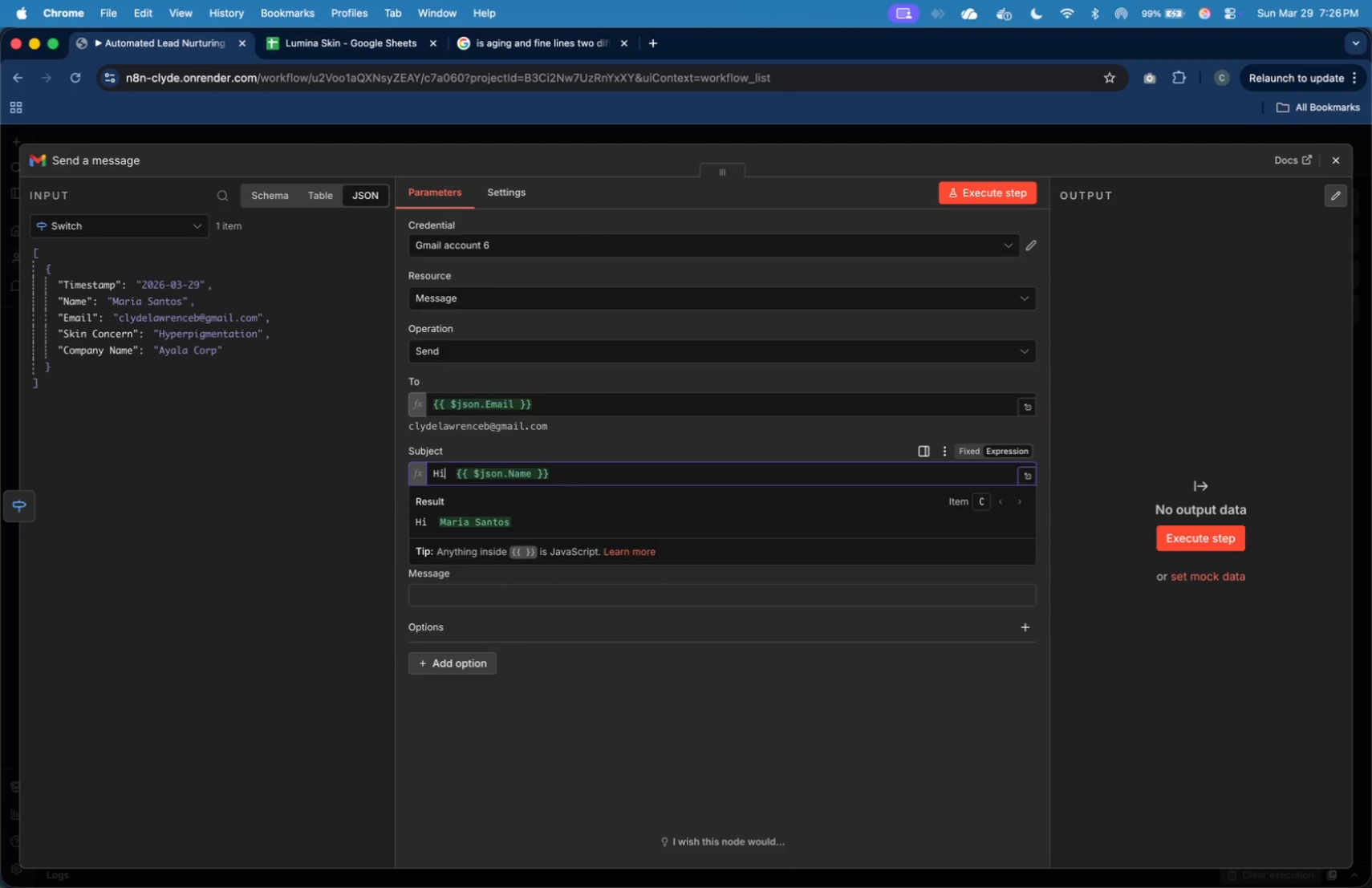 
key(ArrowRight)
 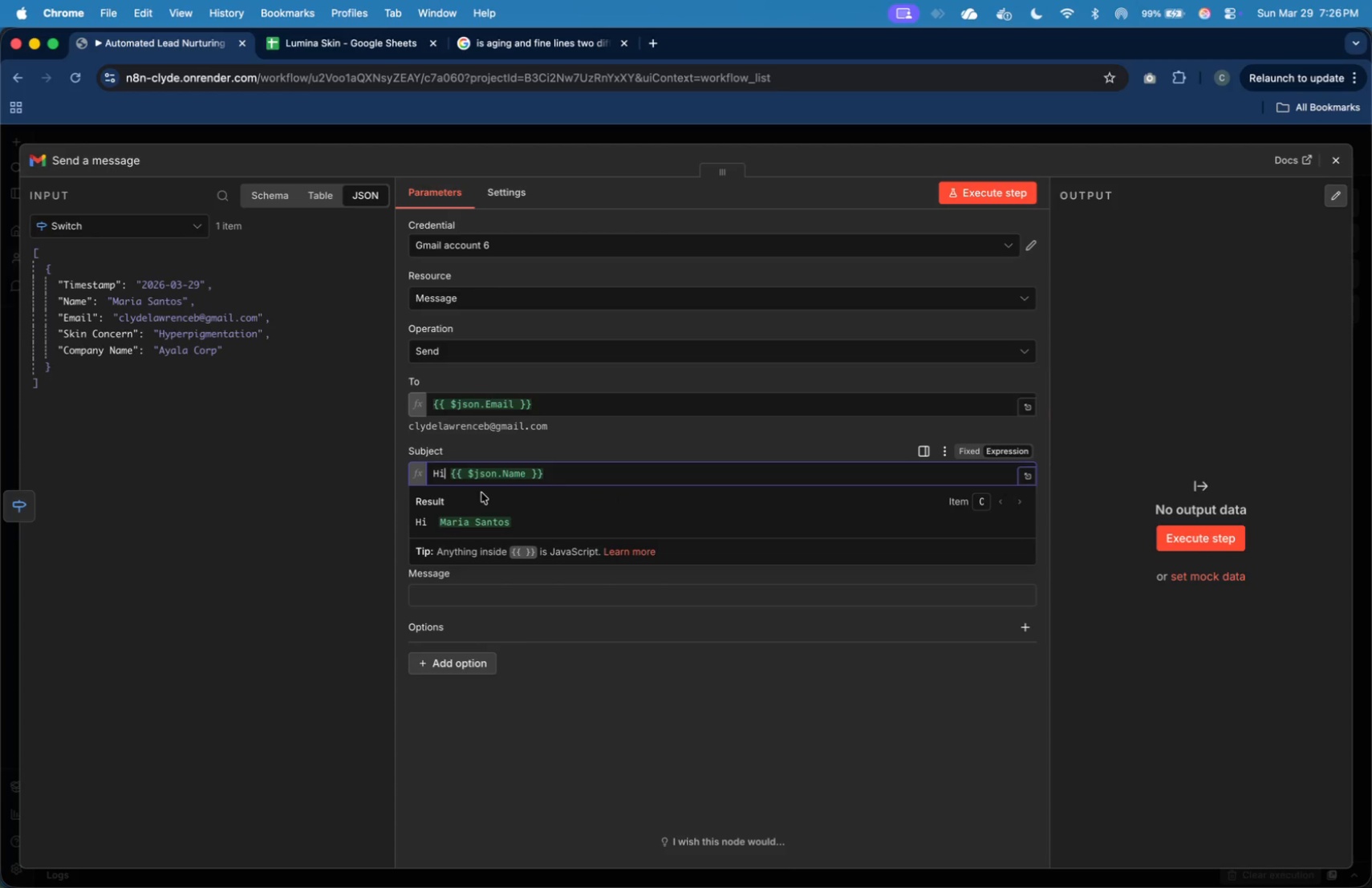 
key(Backspace)
 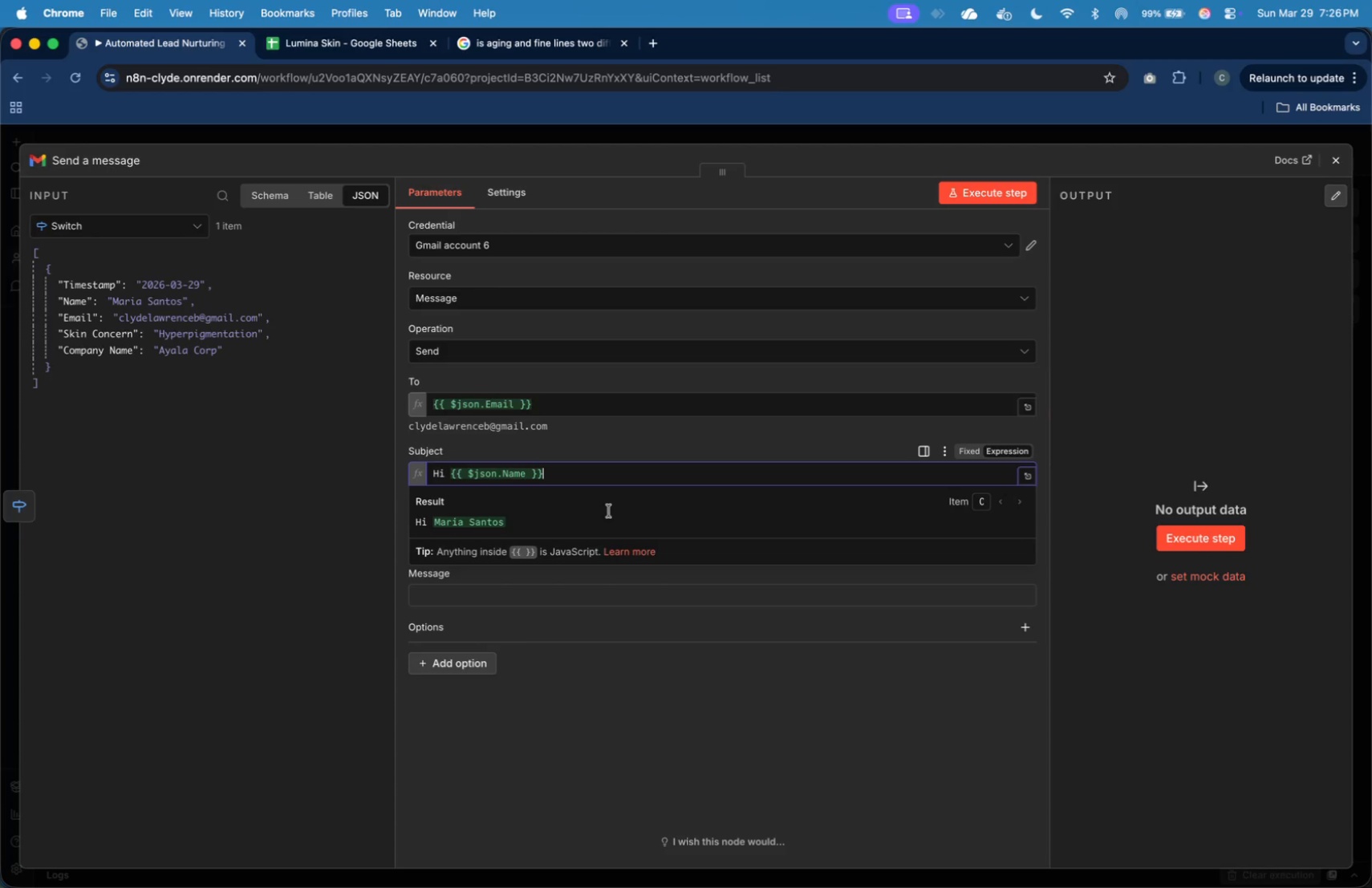 
key(Space)
 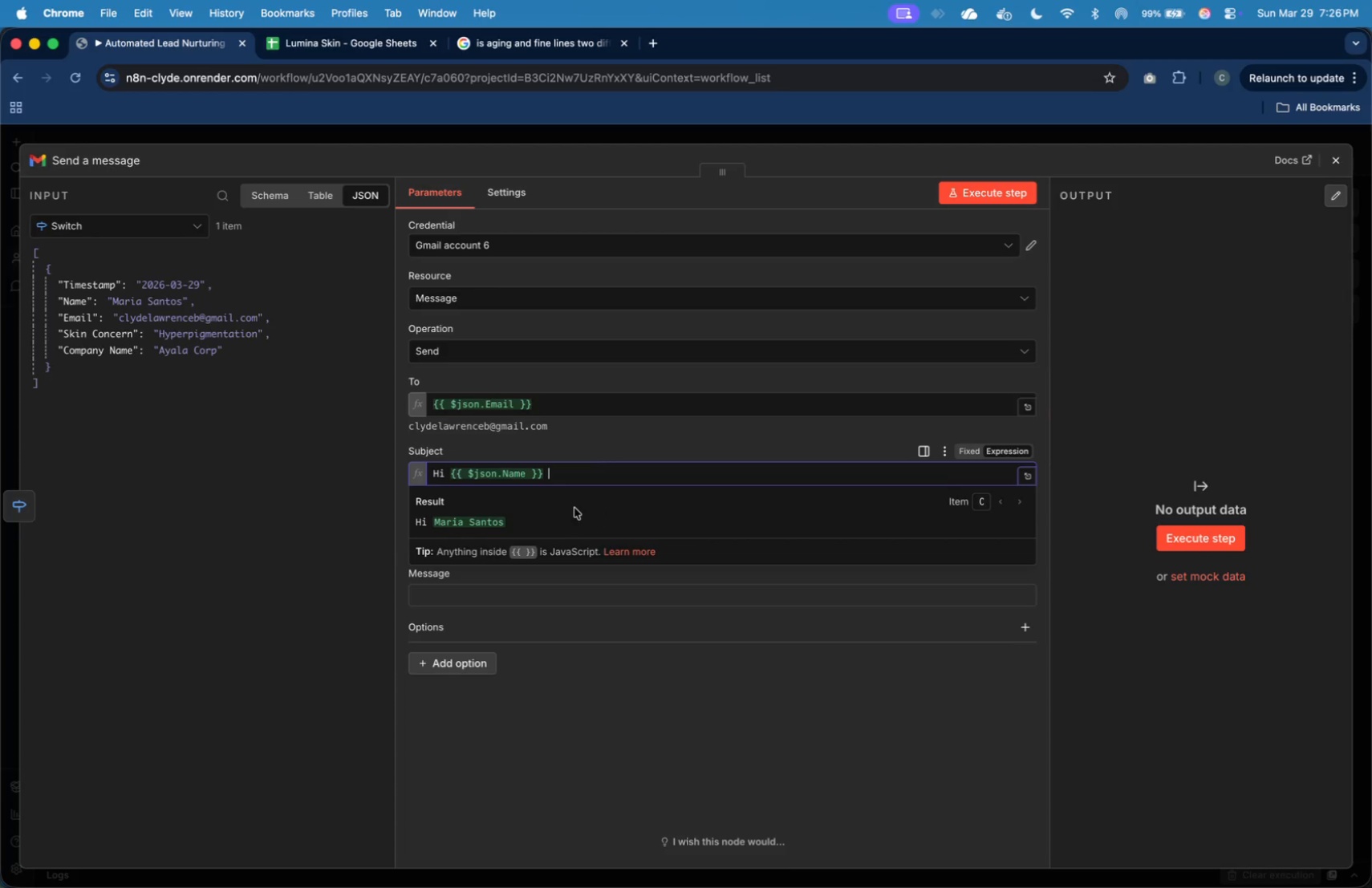 
wait(8.07)
 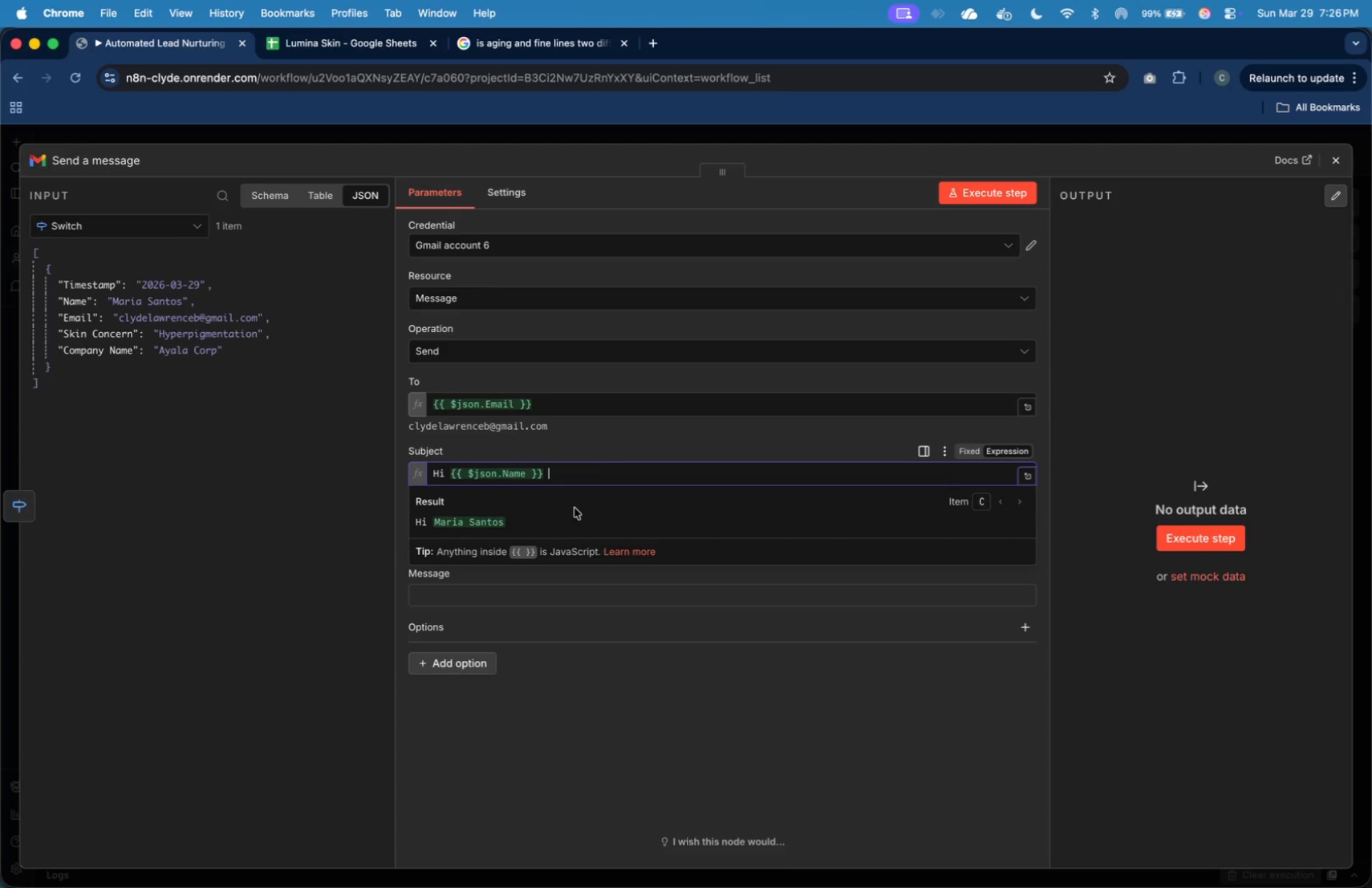 
type(.split())
 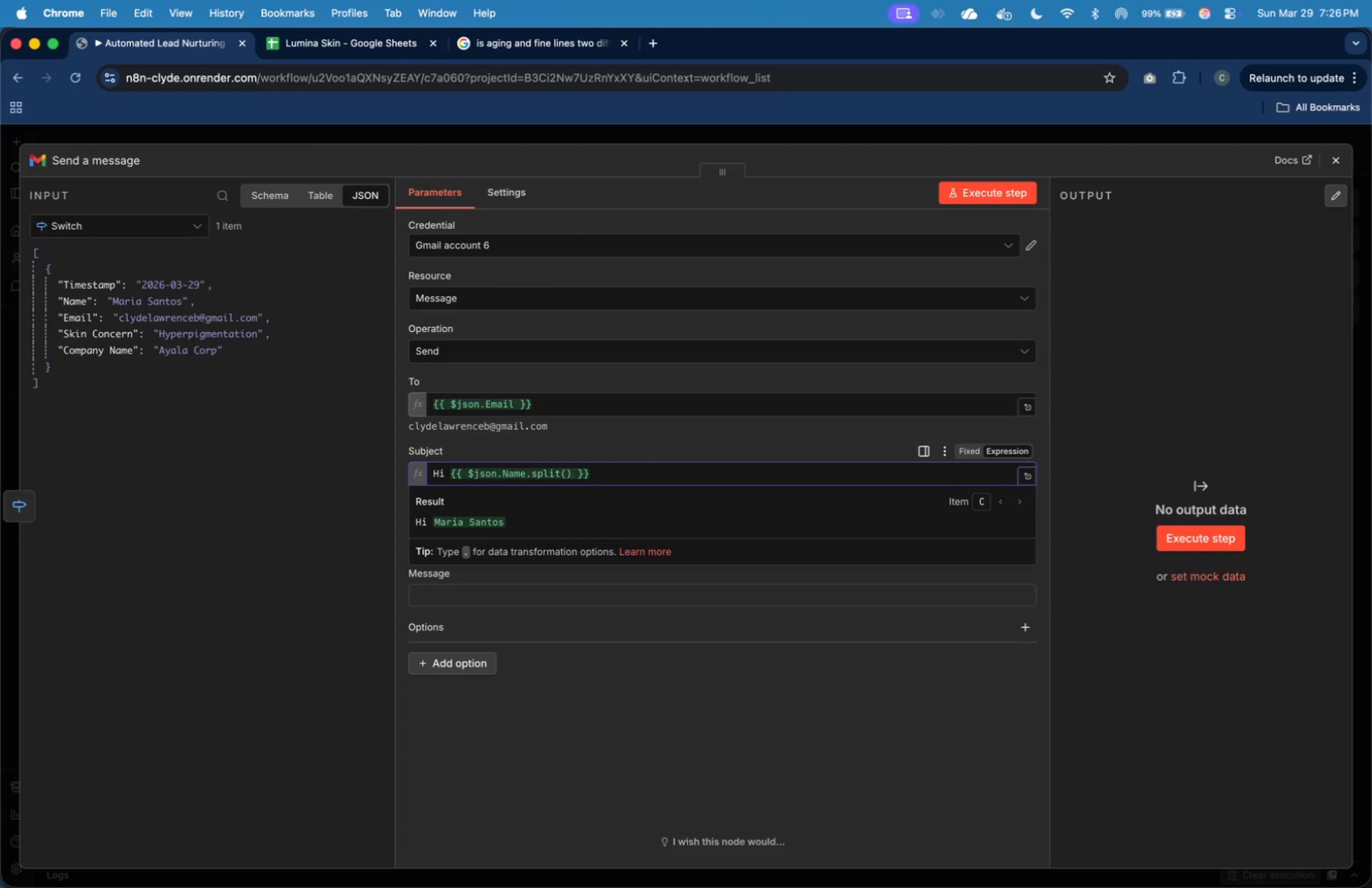 
key(ArrowLeft)
 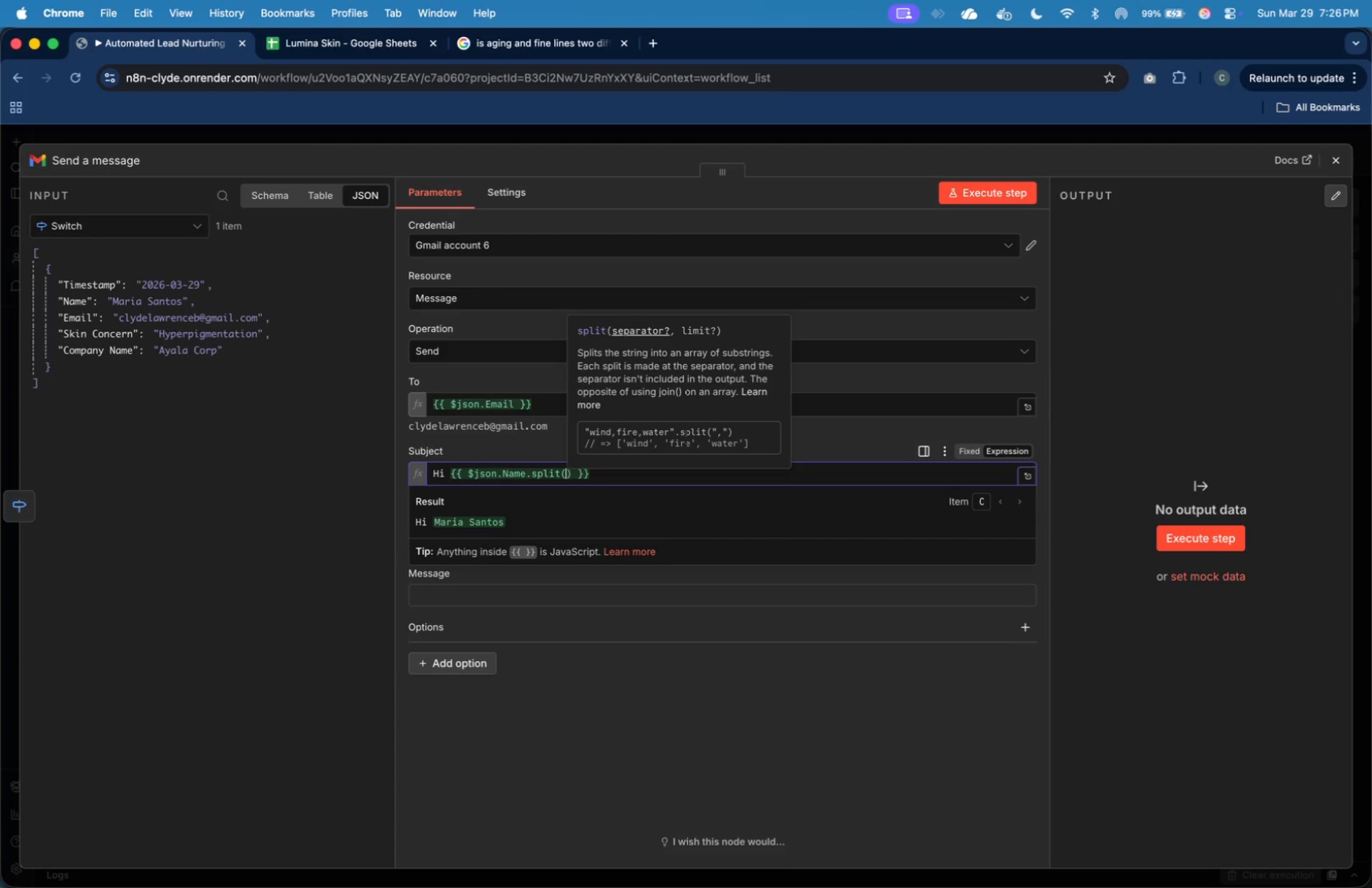 
key(Shift+Quote)
 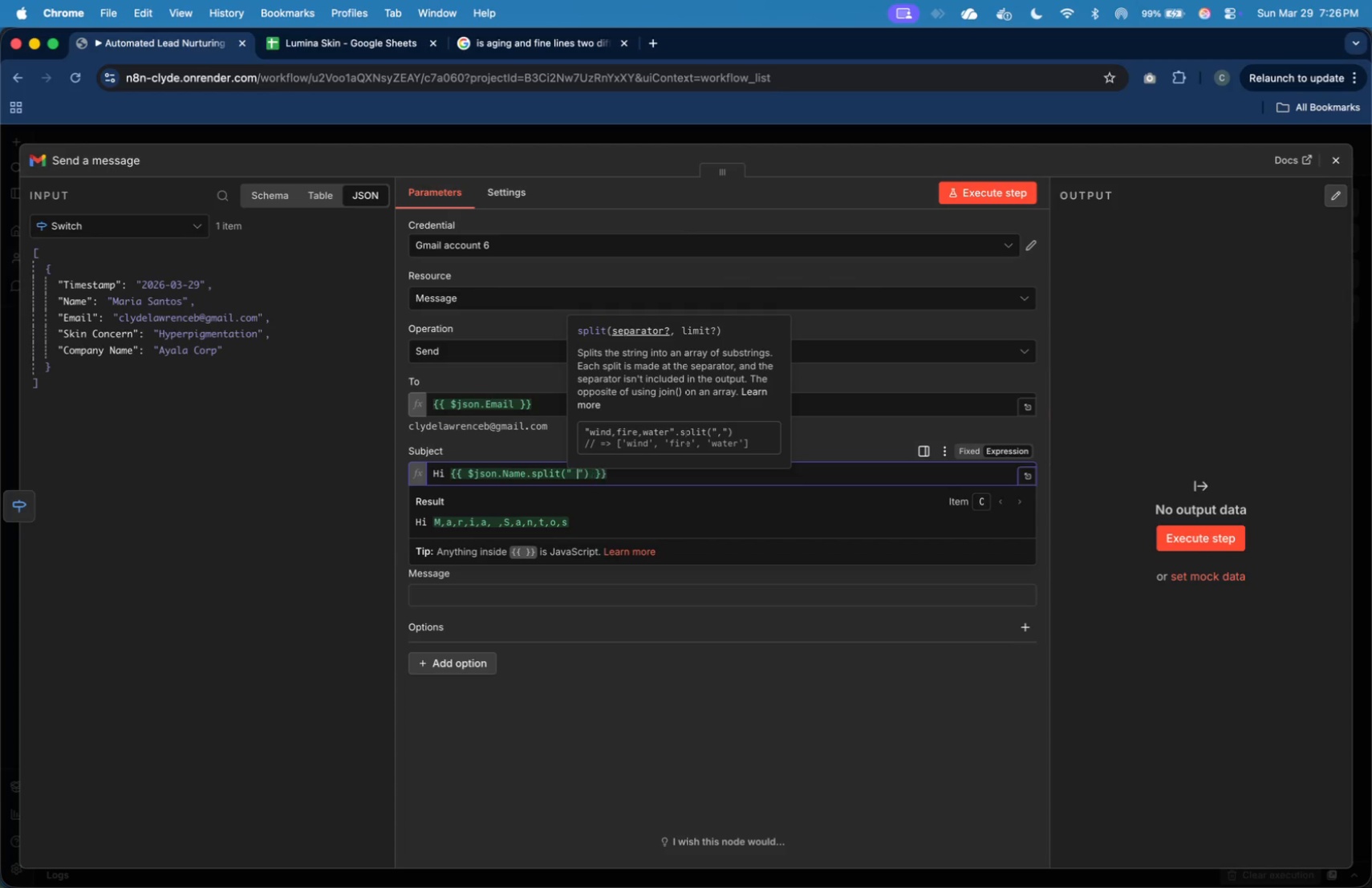 
key(Space)
 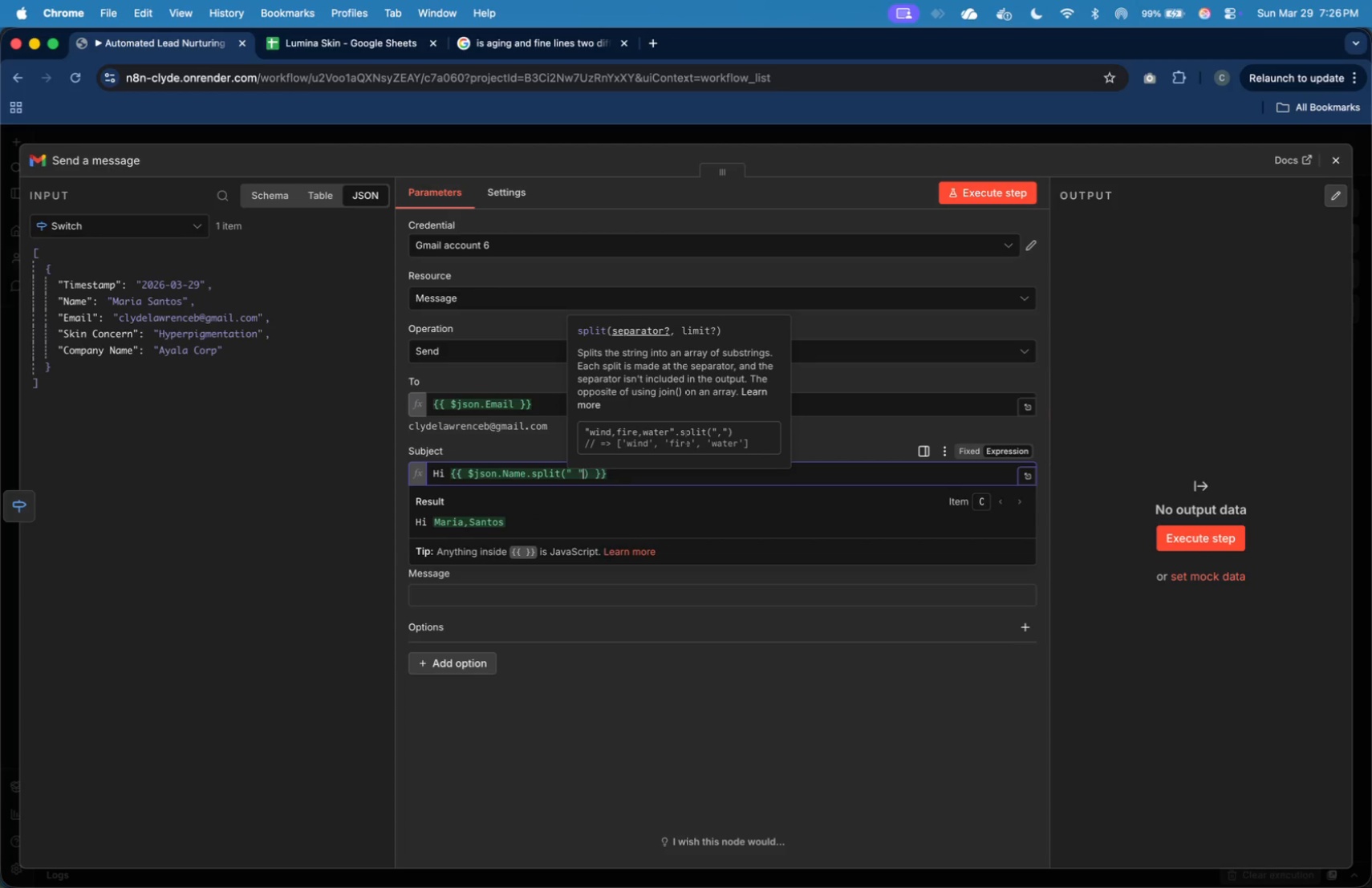 
key(ArrowRight)
 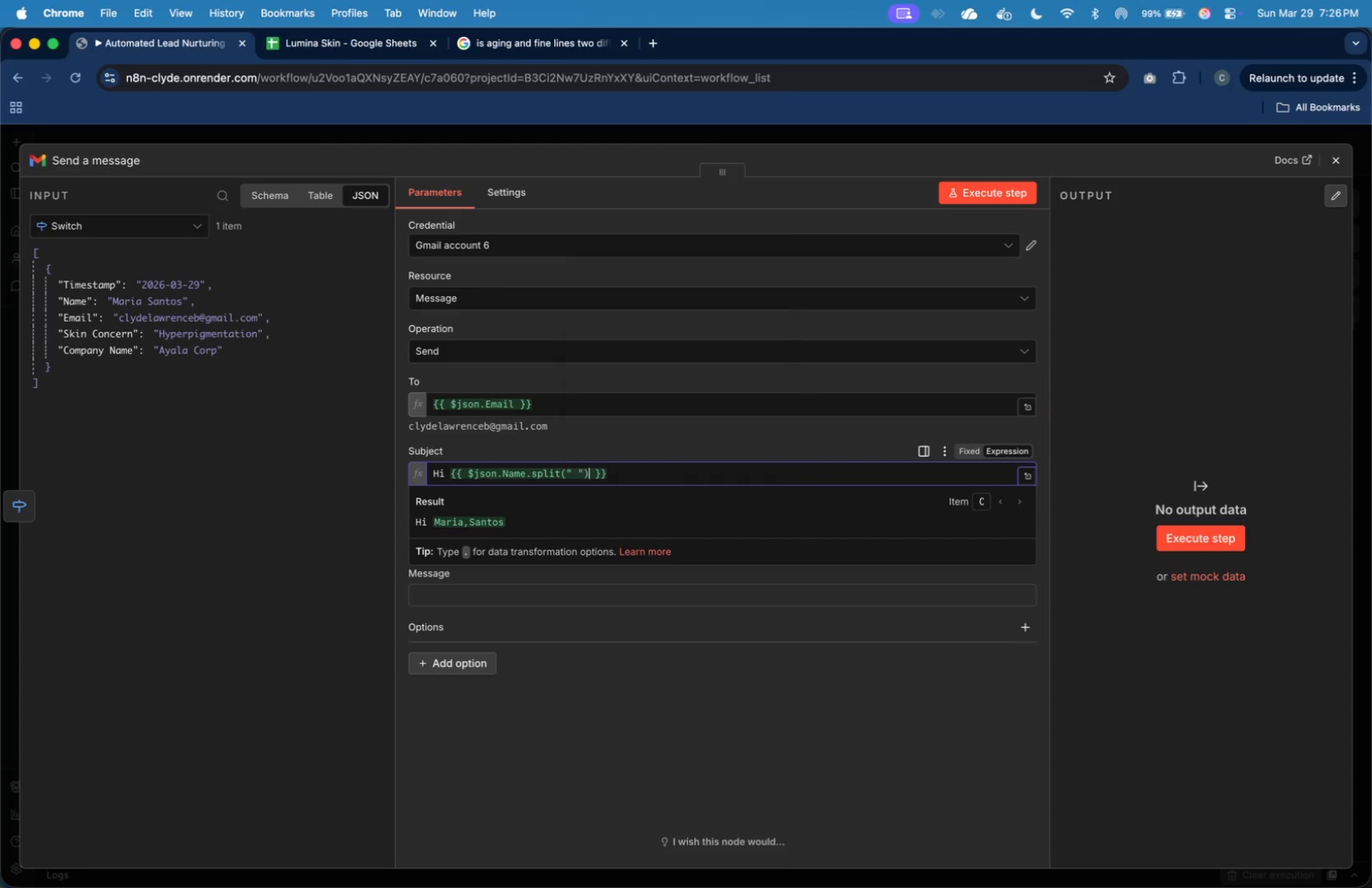 
key(ArrowRight)
 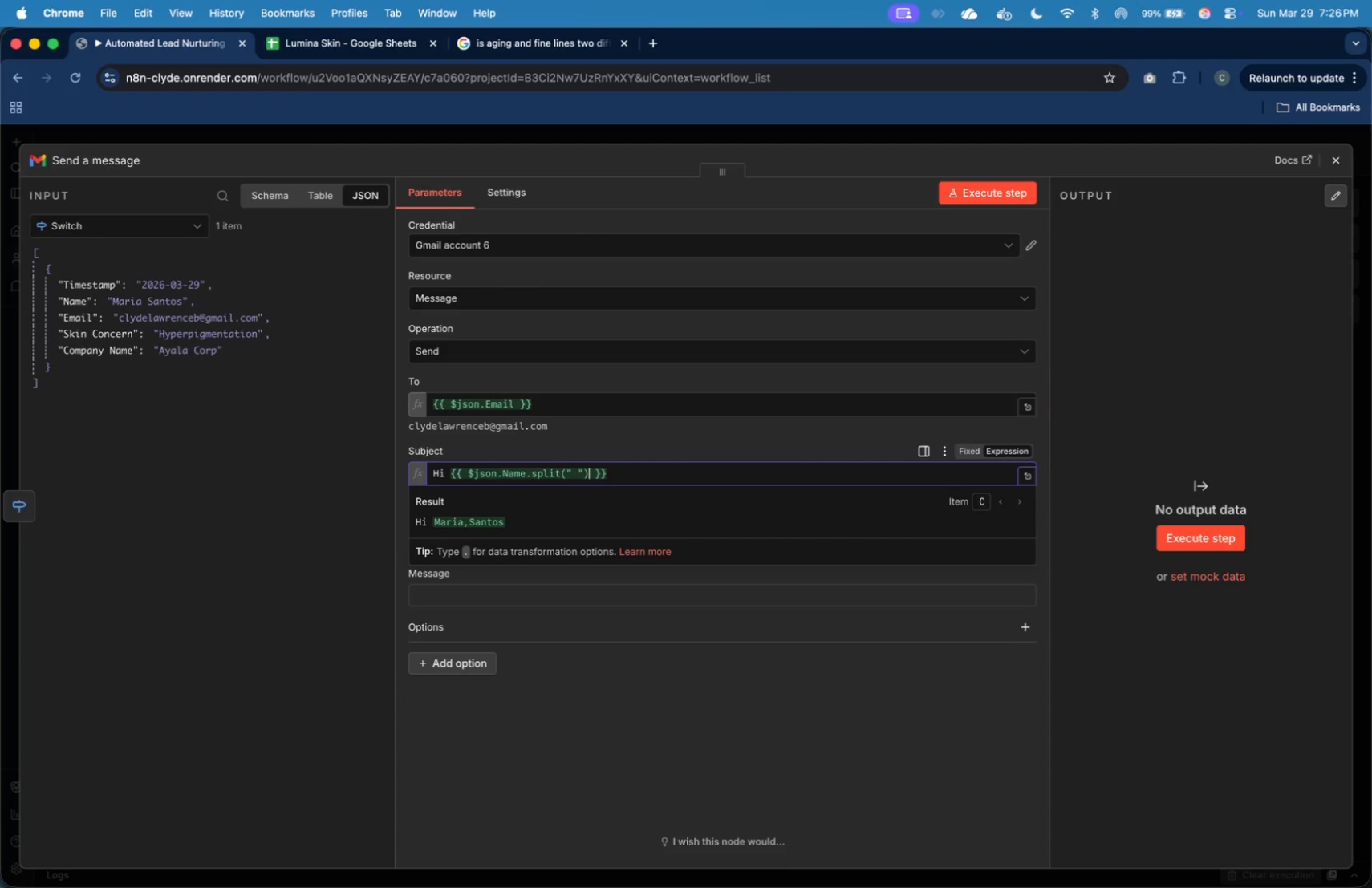 
key(BracketLeft)
 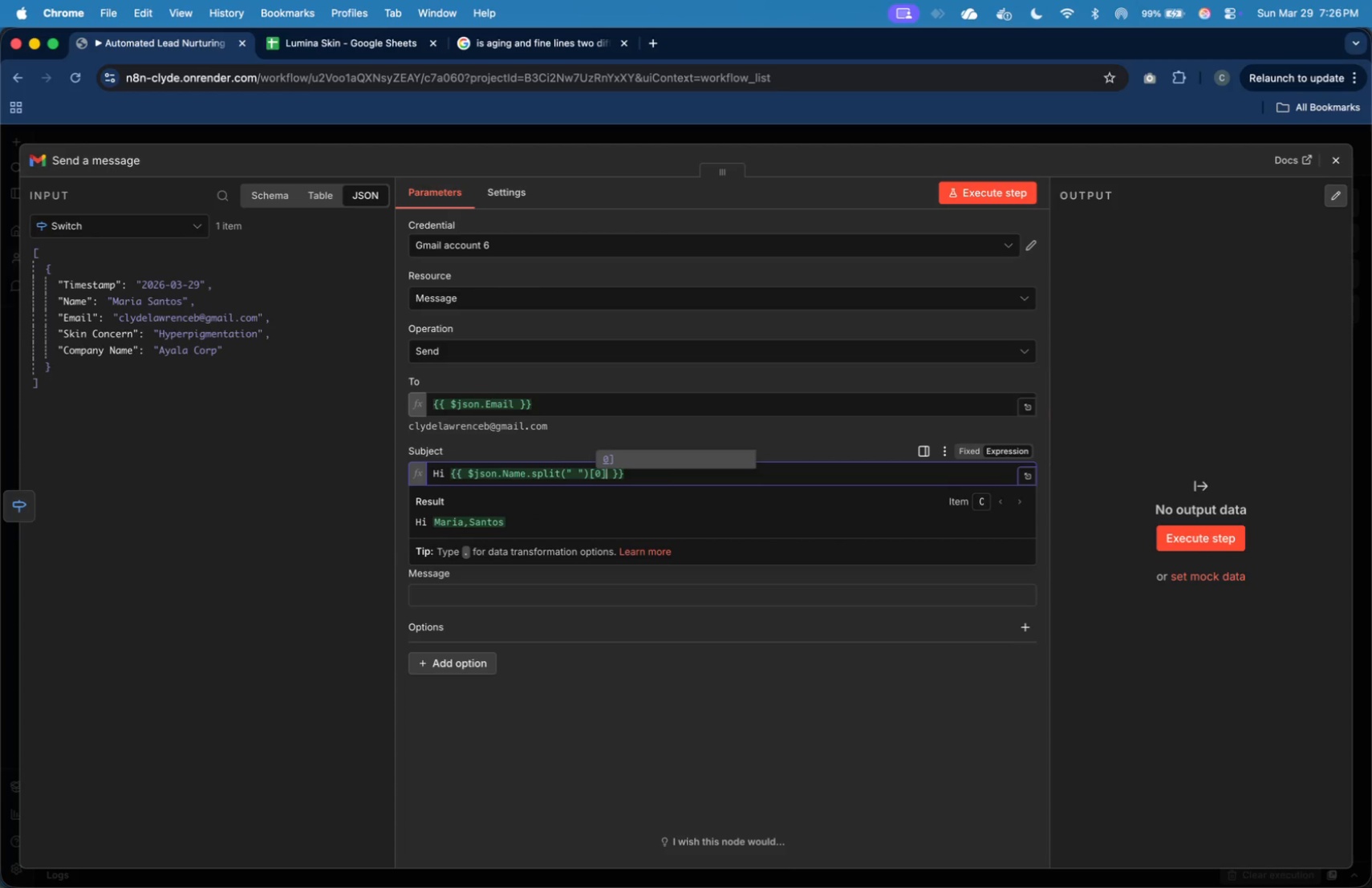 
key(0)
 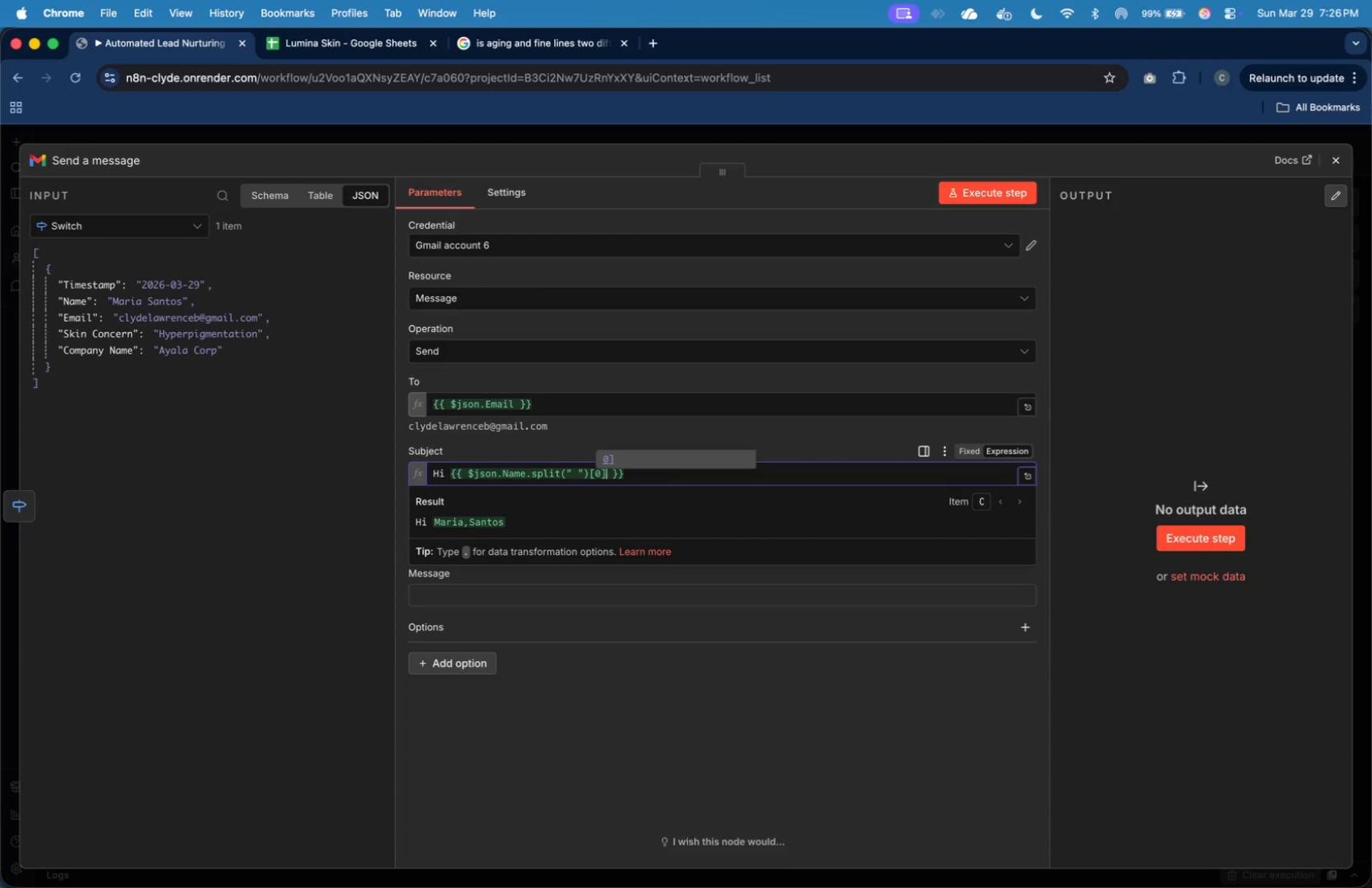 
key(BracketRight)
 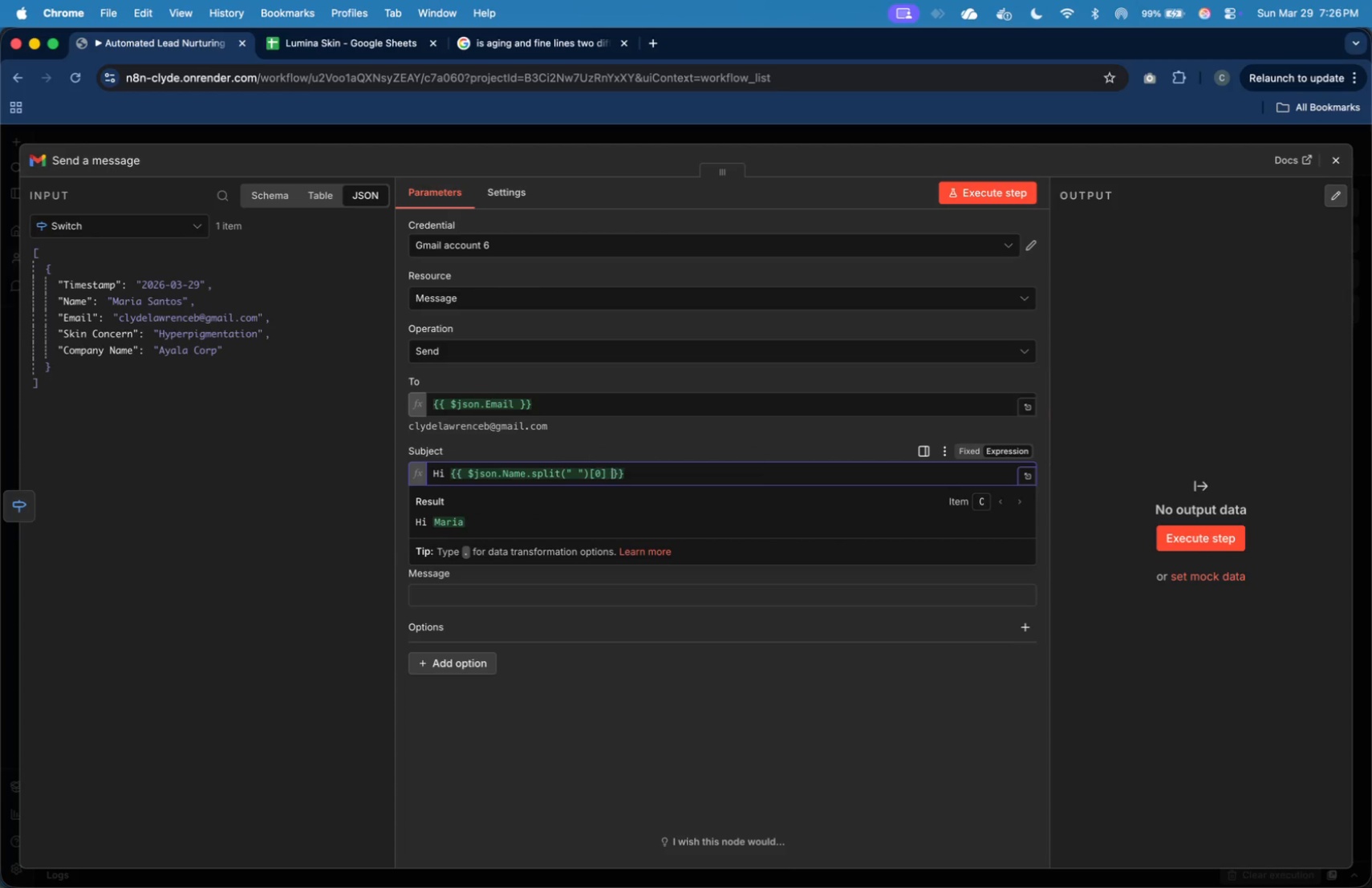 
key(ArrowRight)
 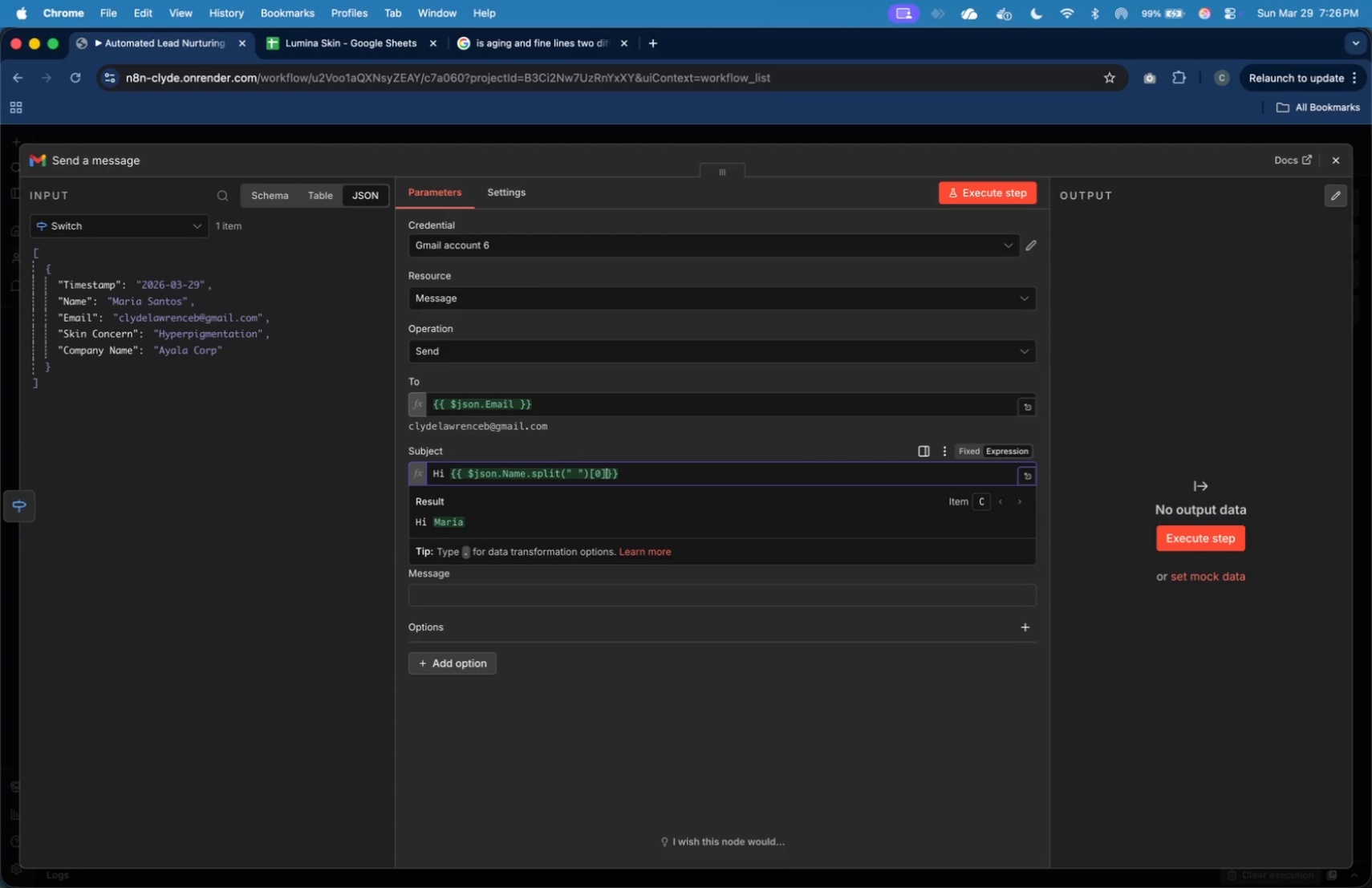 
key(Backspace)
 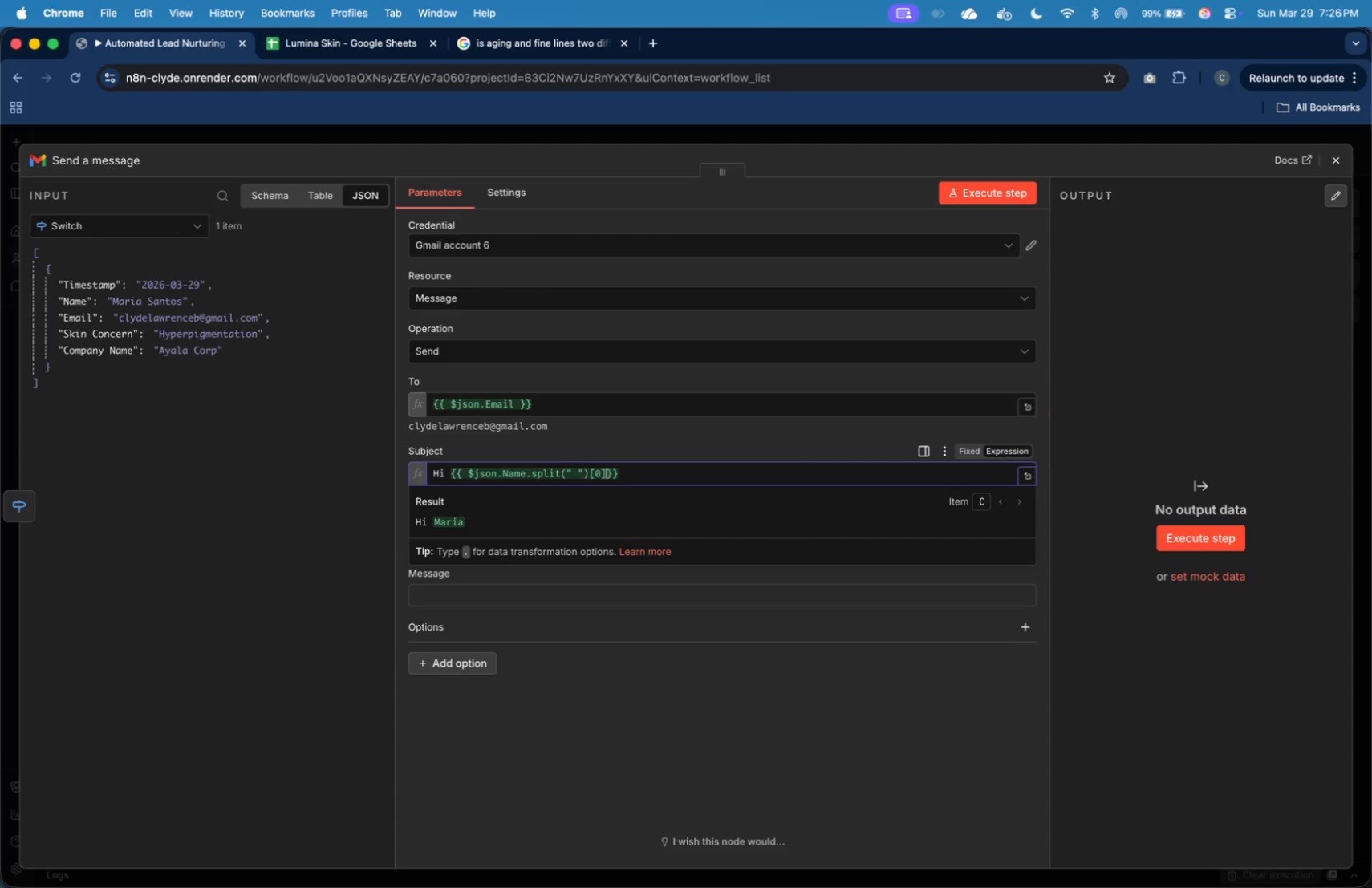 
key(ArrowRight)
 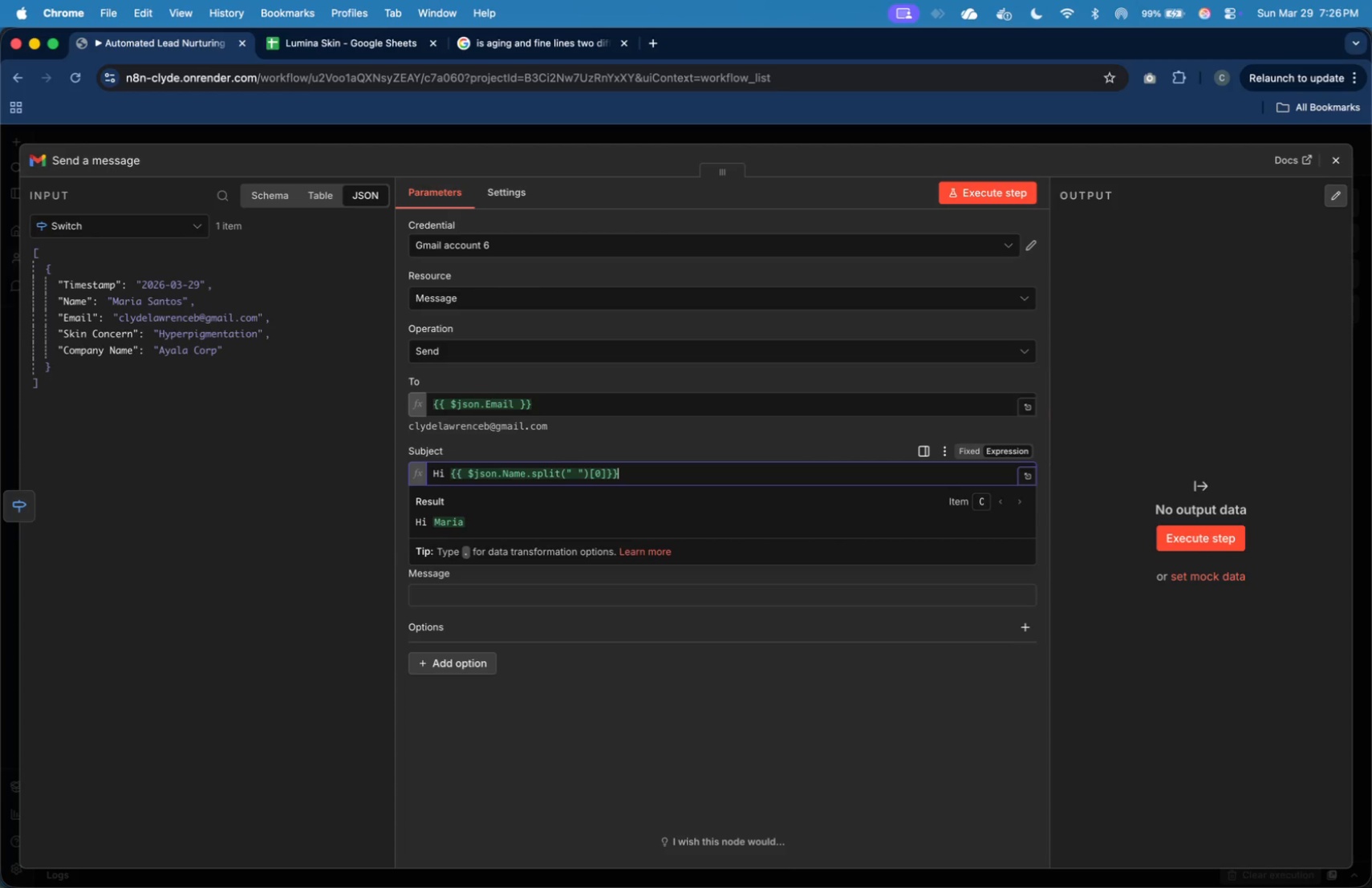 
key(ArrowRight)
 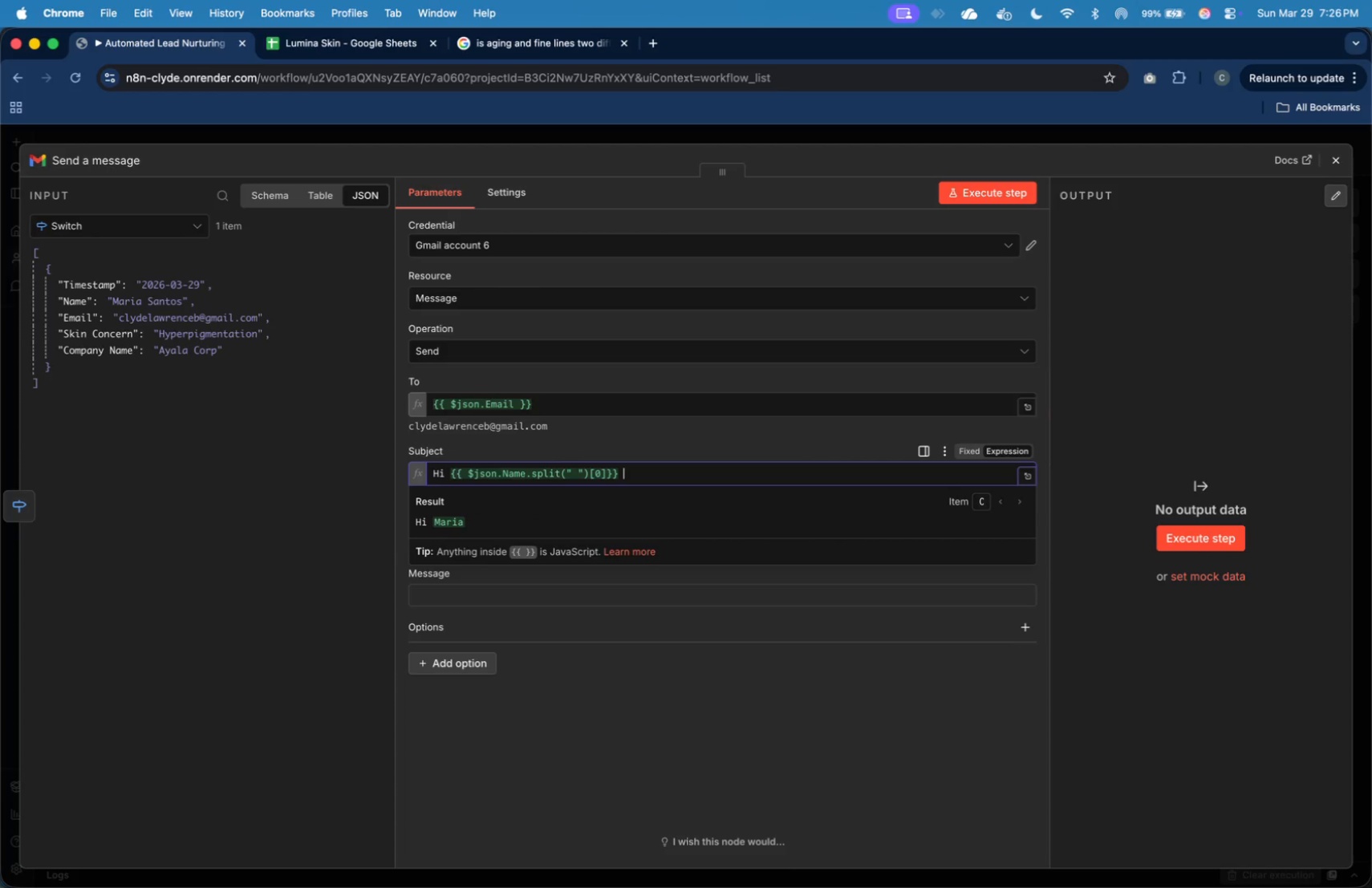 
key(ArrowRight)
 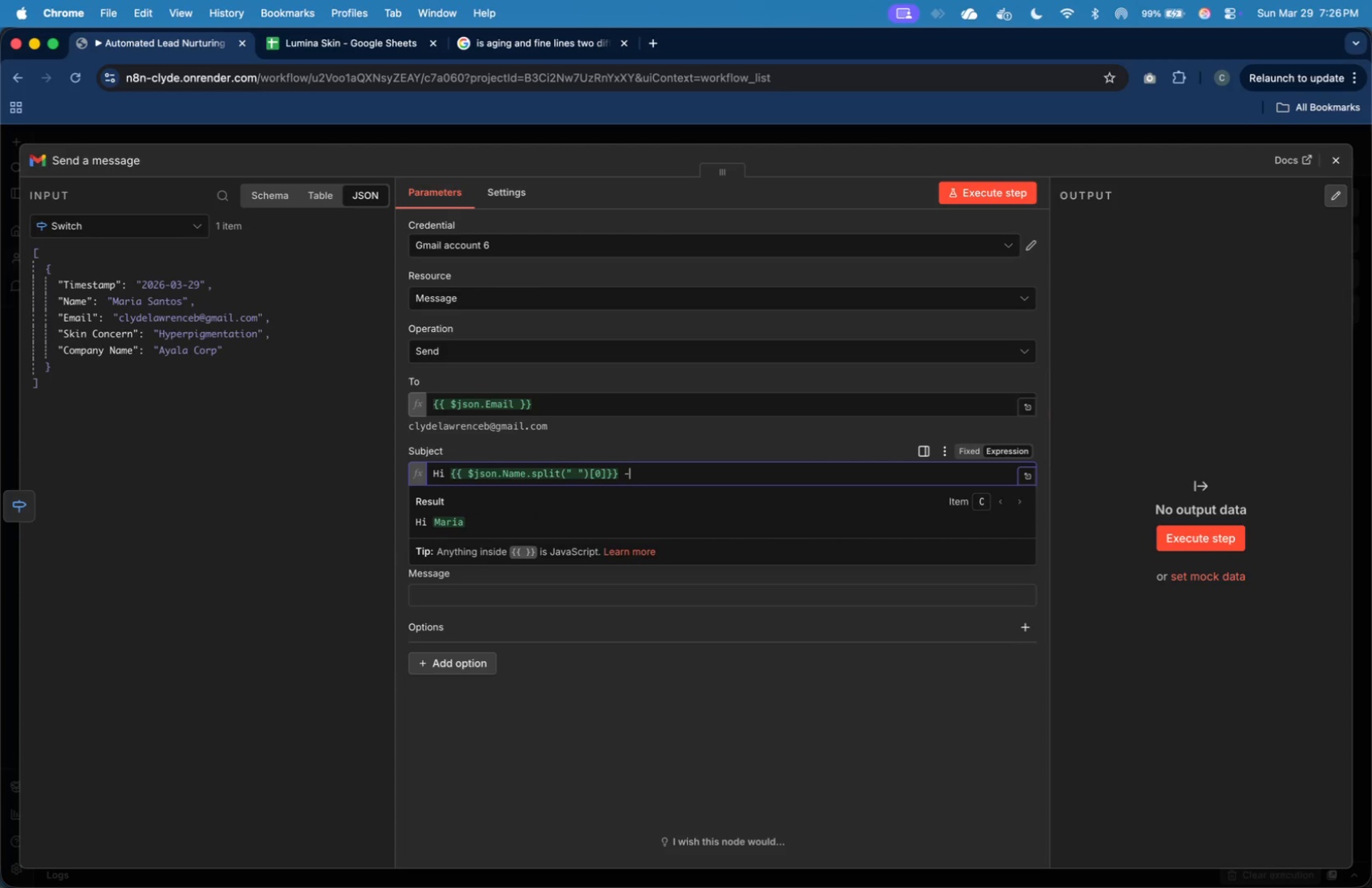 
type(- Your Brightening Plan)
 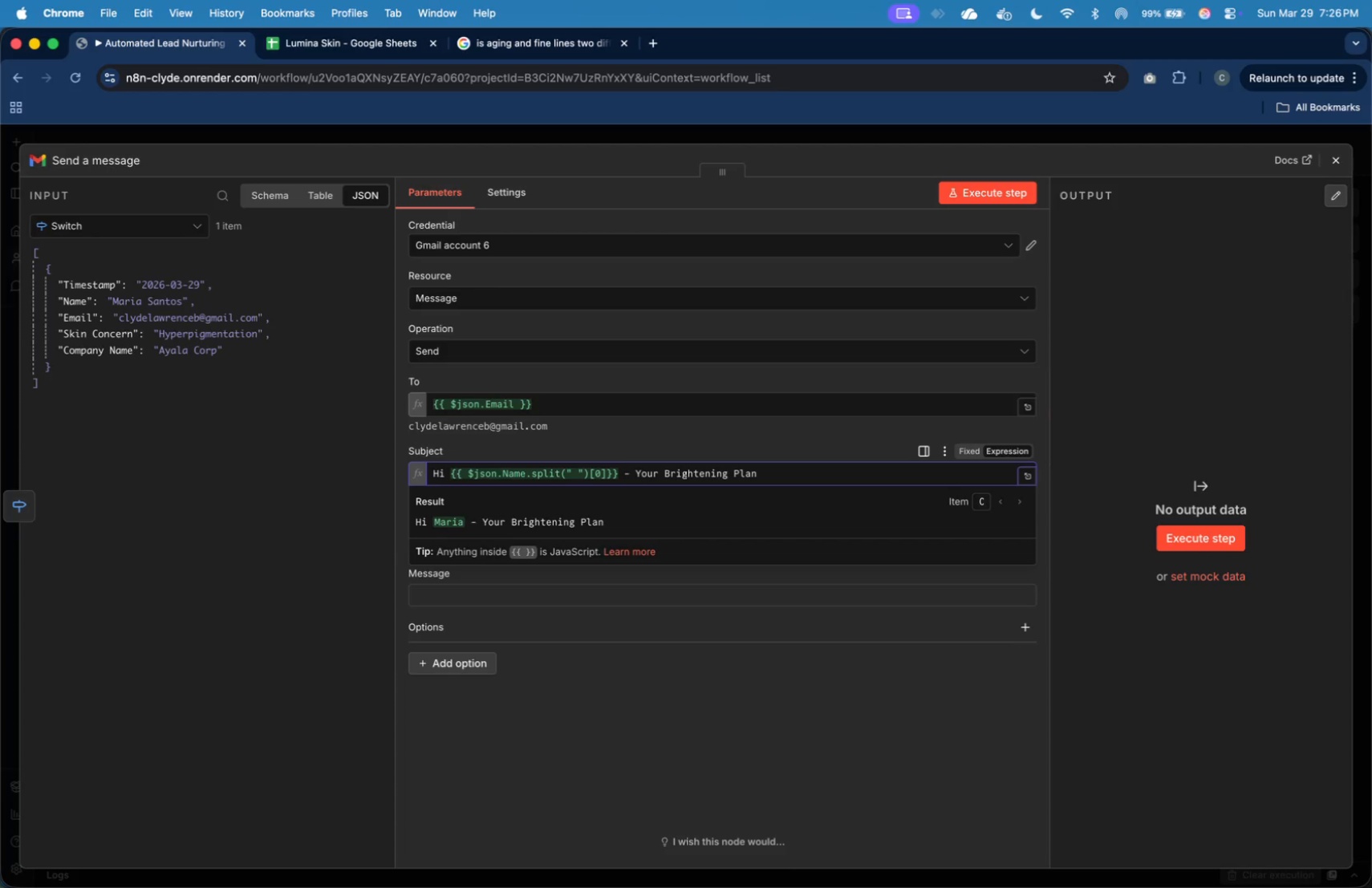 
left_click([660, 49])
 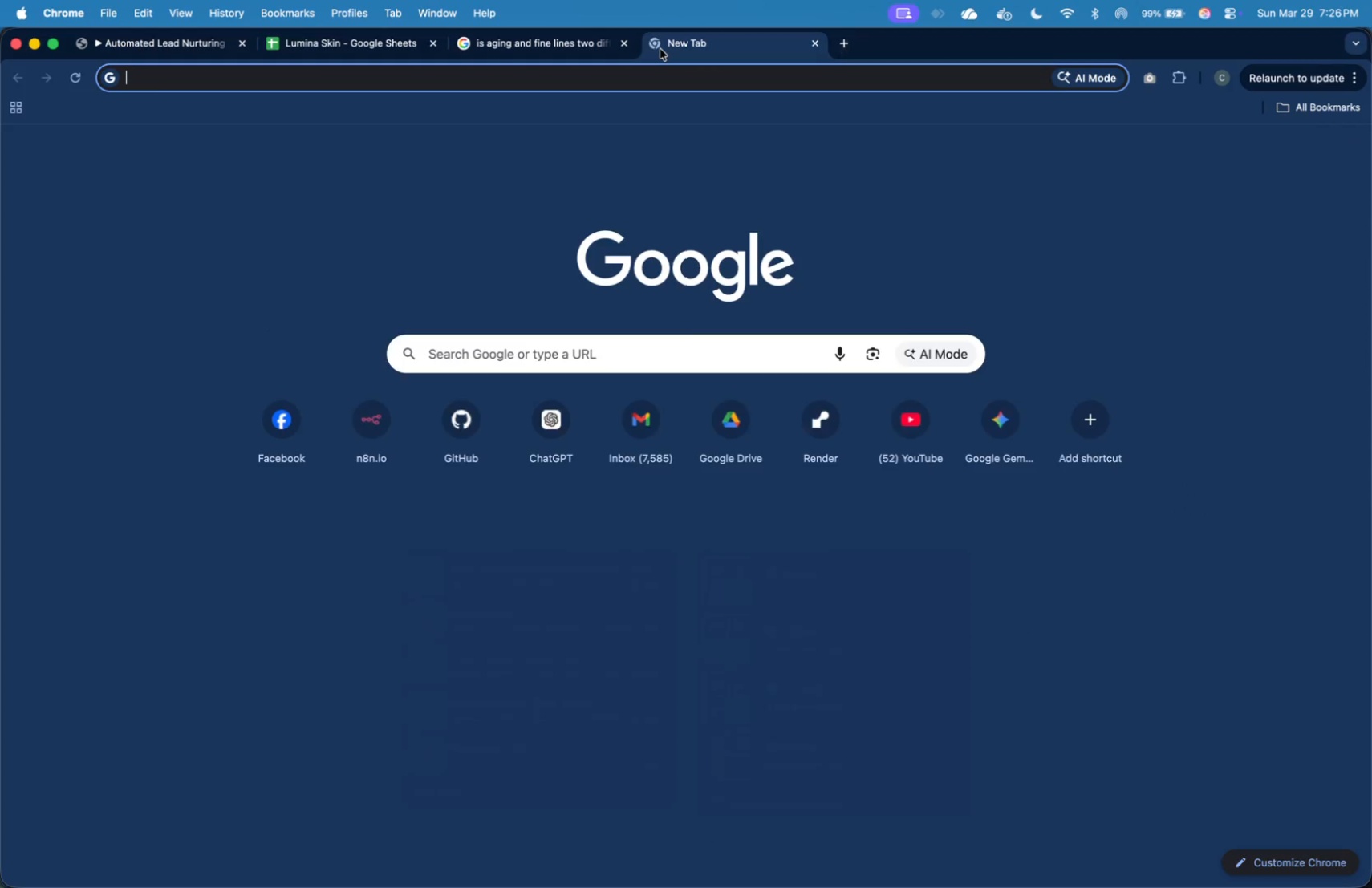 
type(star copy)
 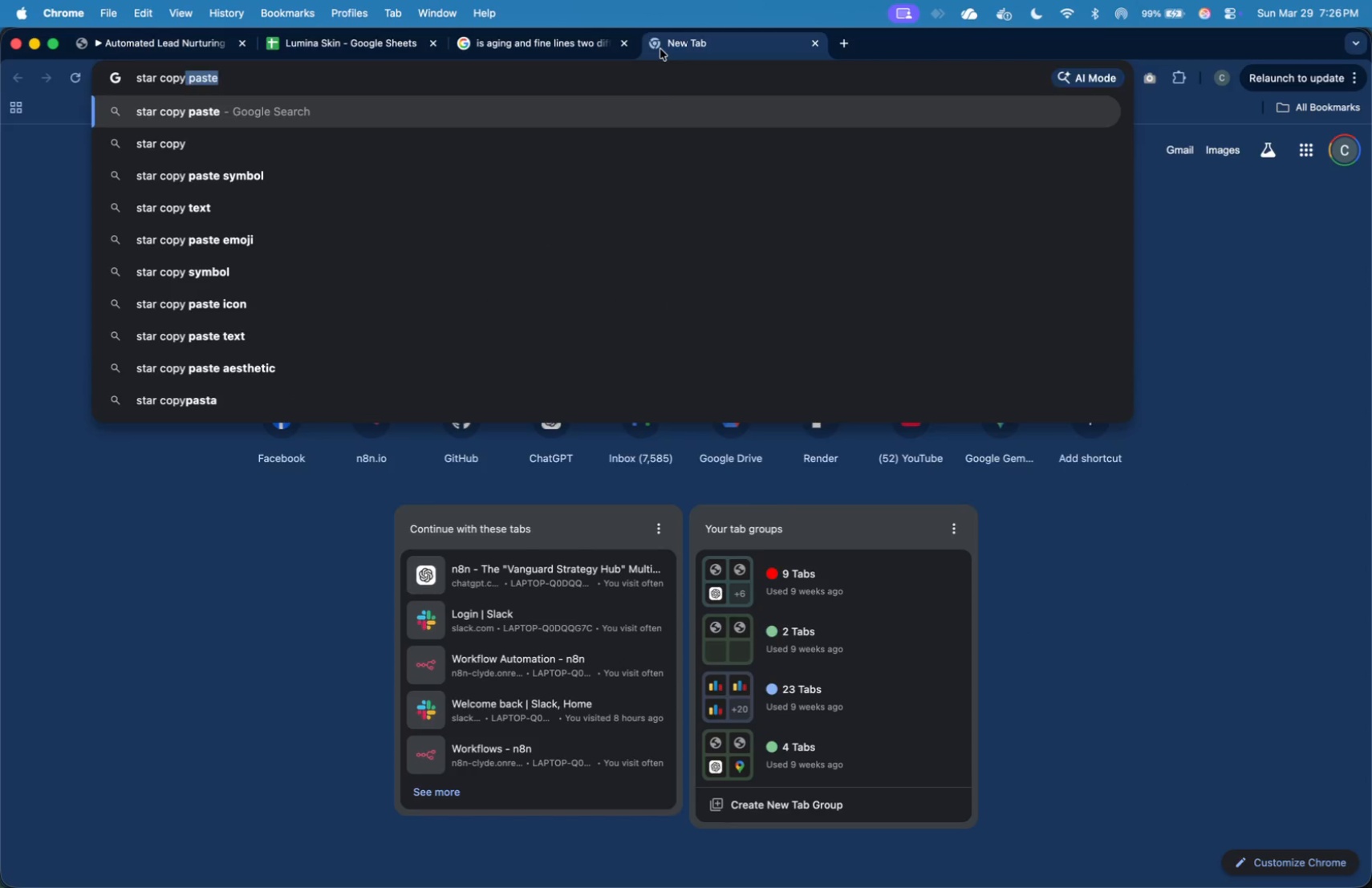 
key(Enter)
 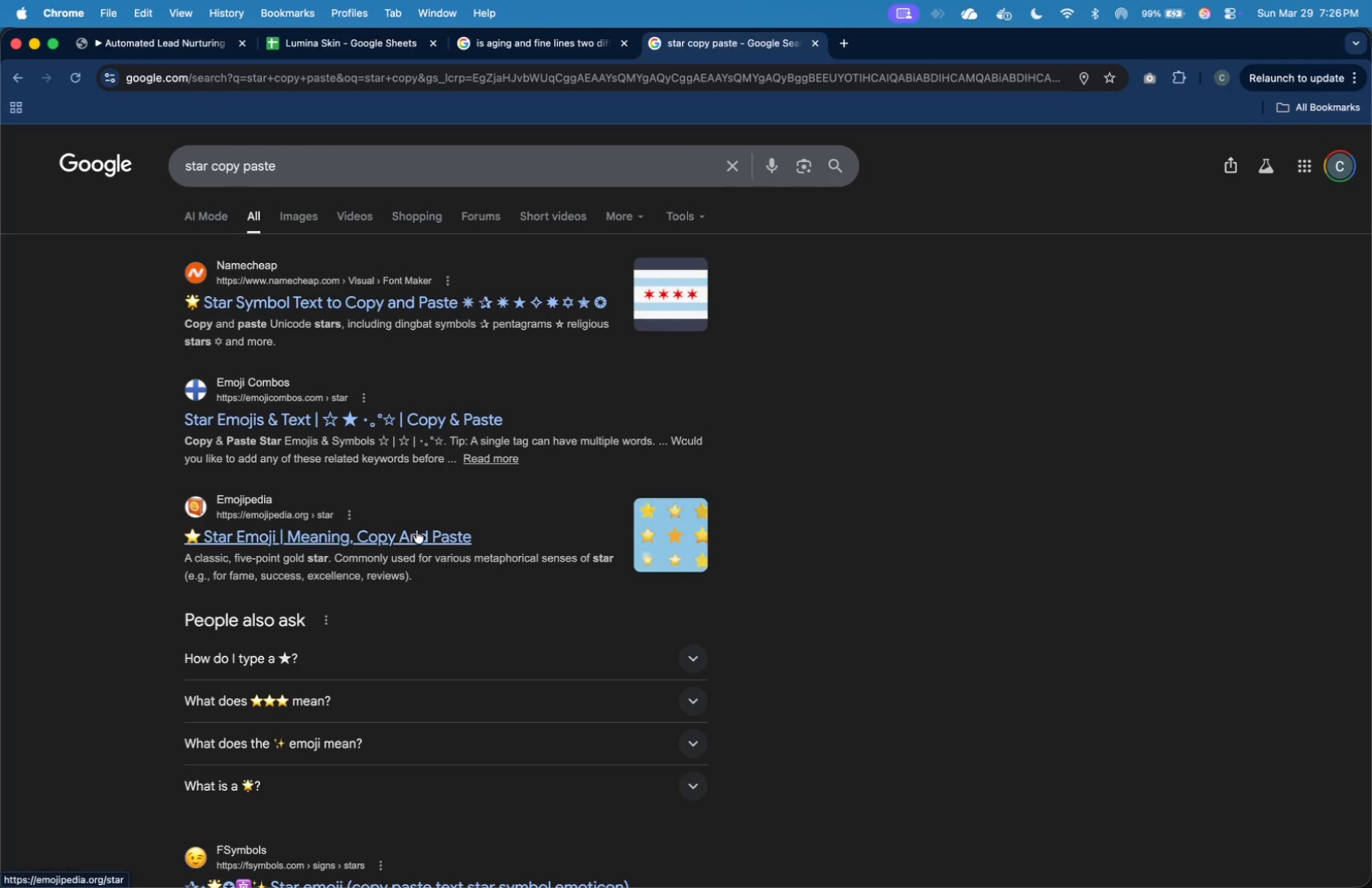 
wait(5.49)
 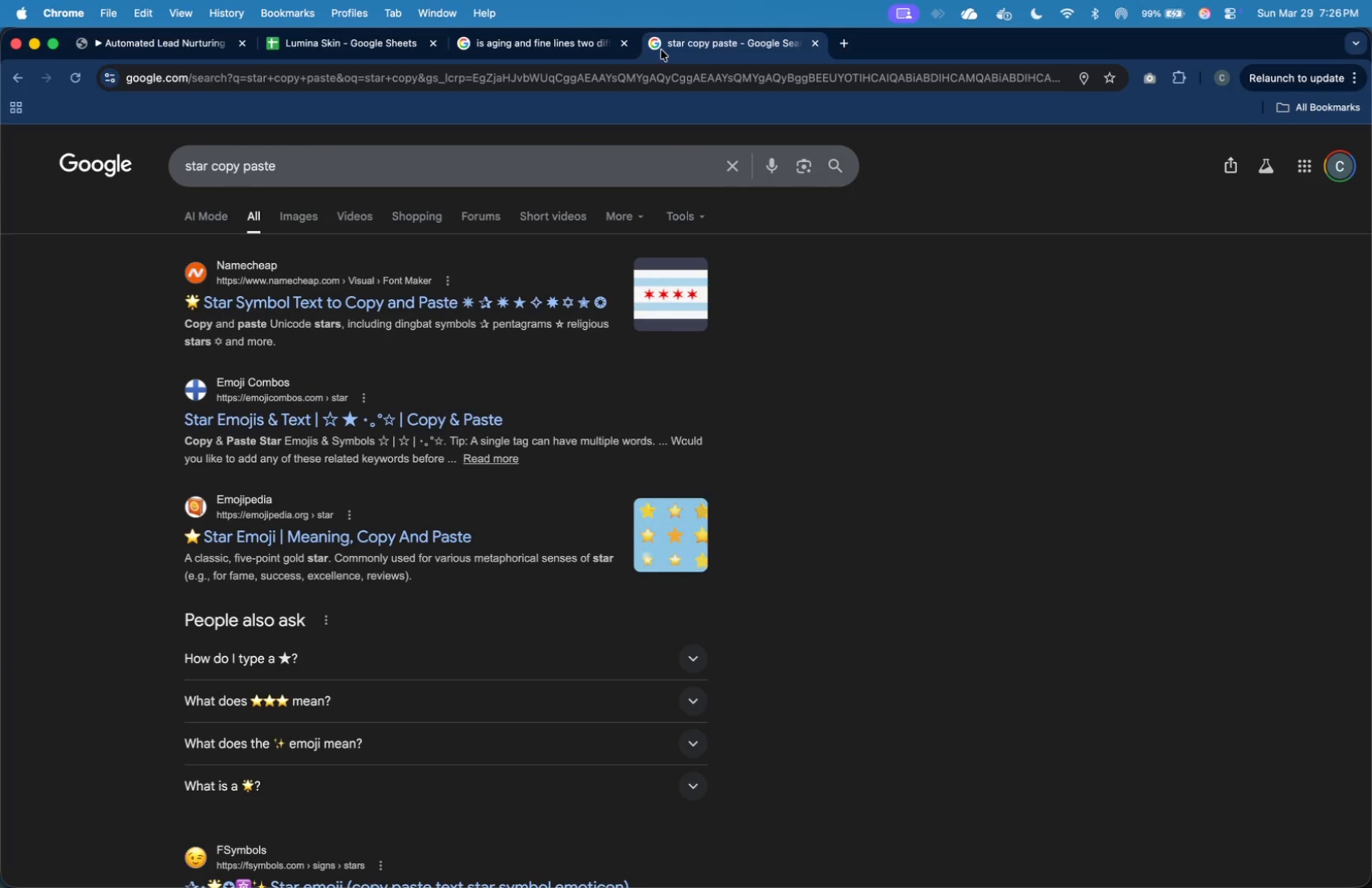 
left_click([417, 533])
 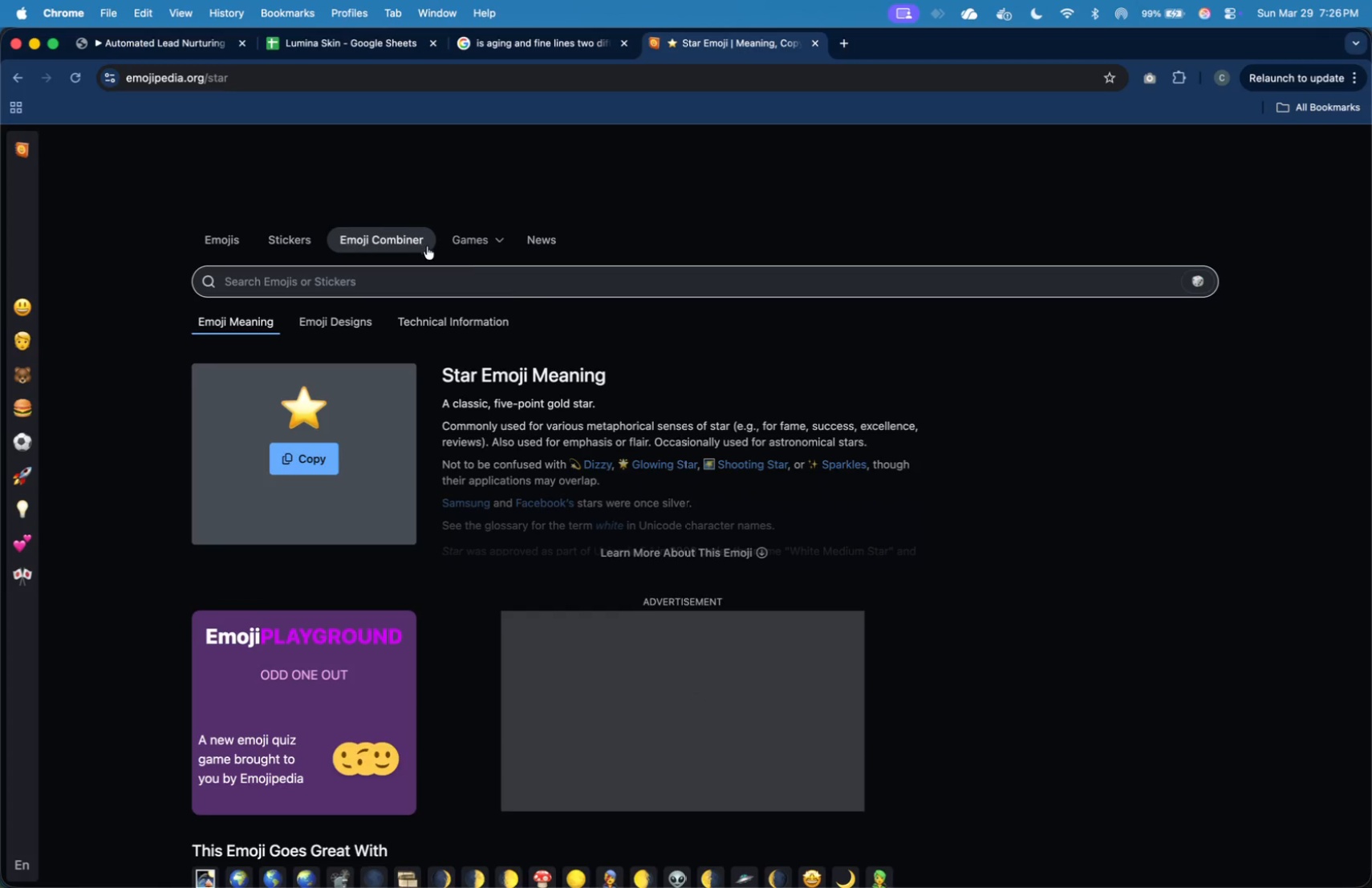 
scroll: coordinate [496, 352], scroll_direction: down, amount: 6.0
 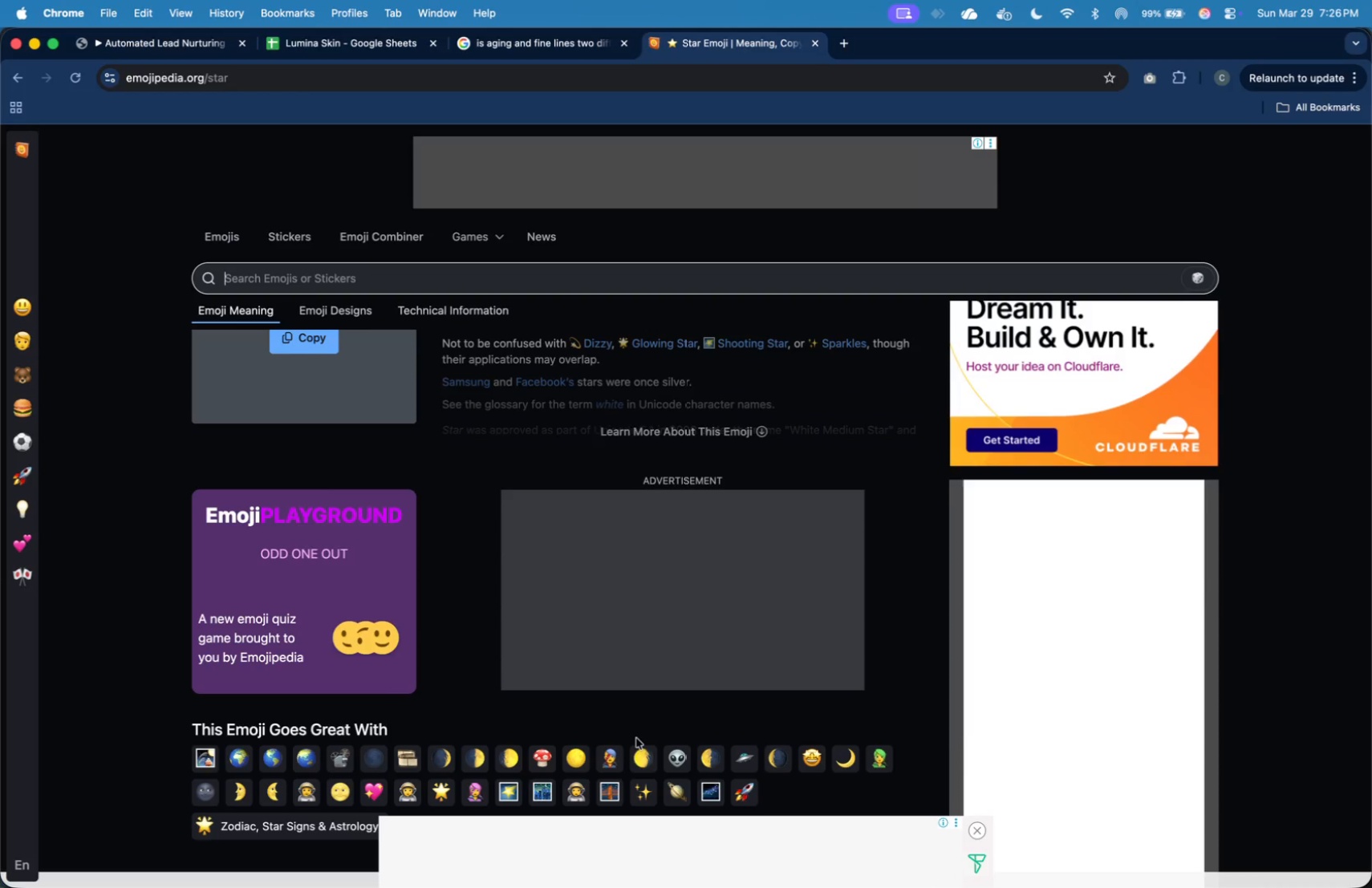 
left_click([647, 794])
 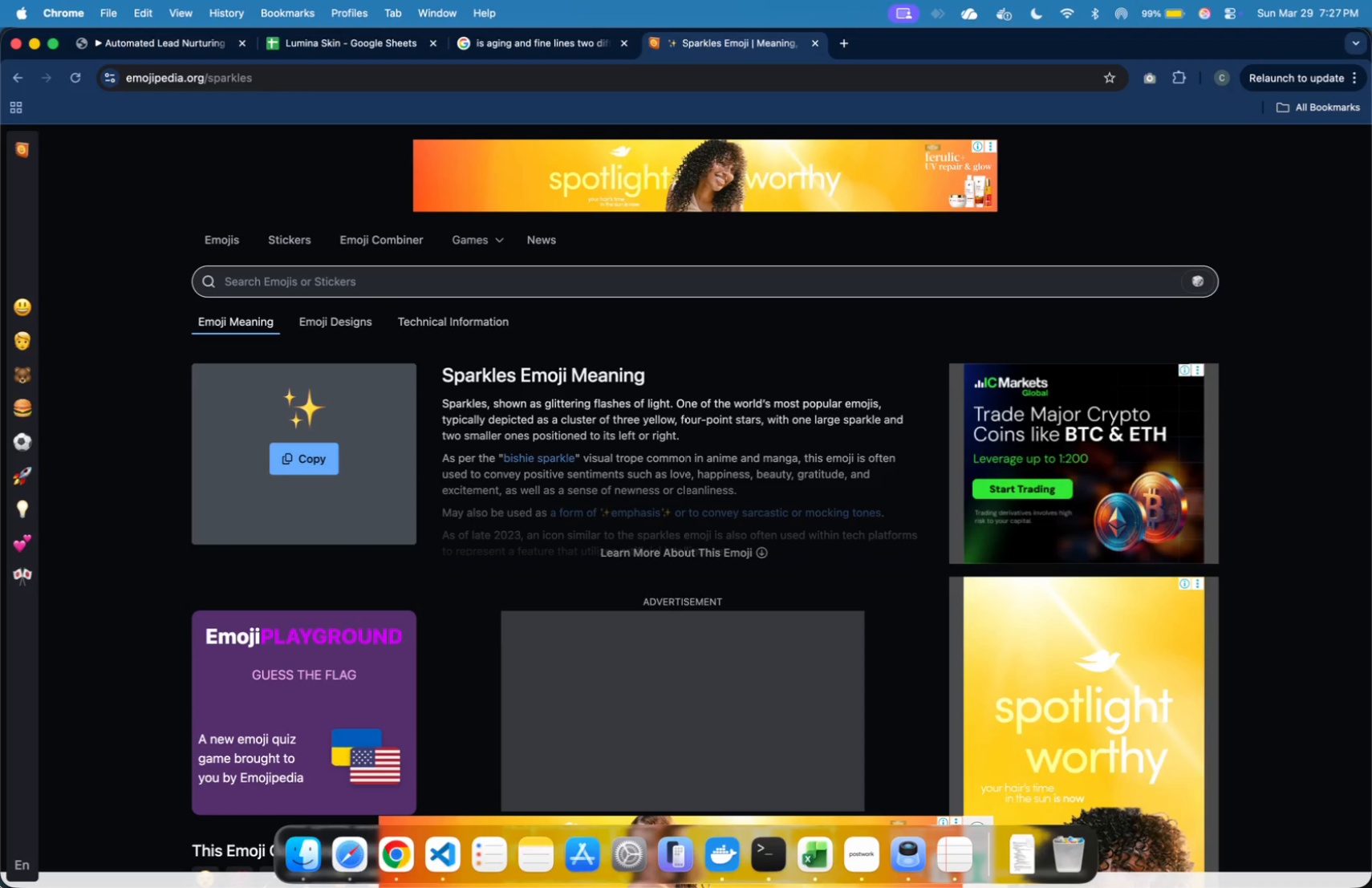 
wait(48.63)
 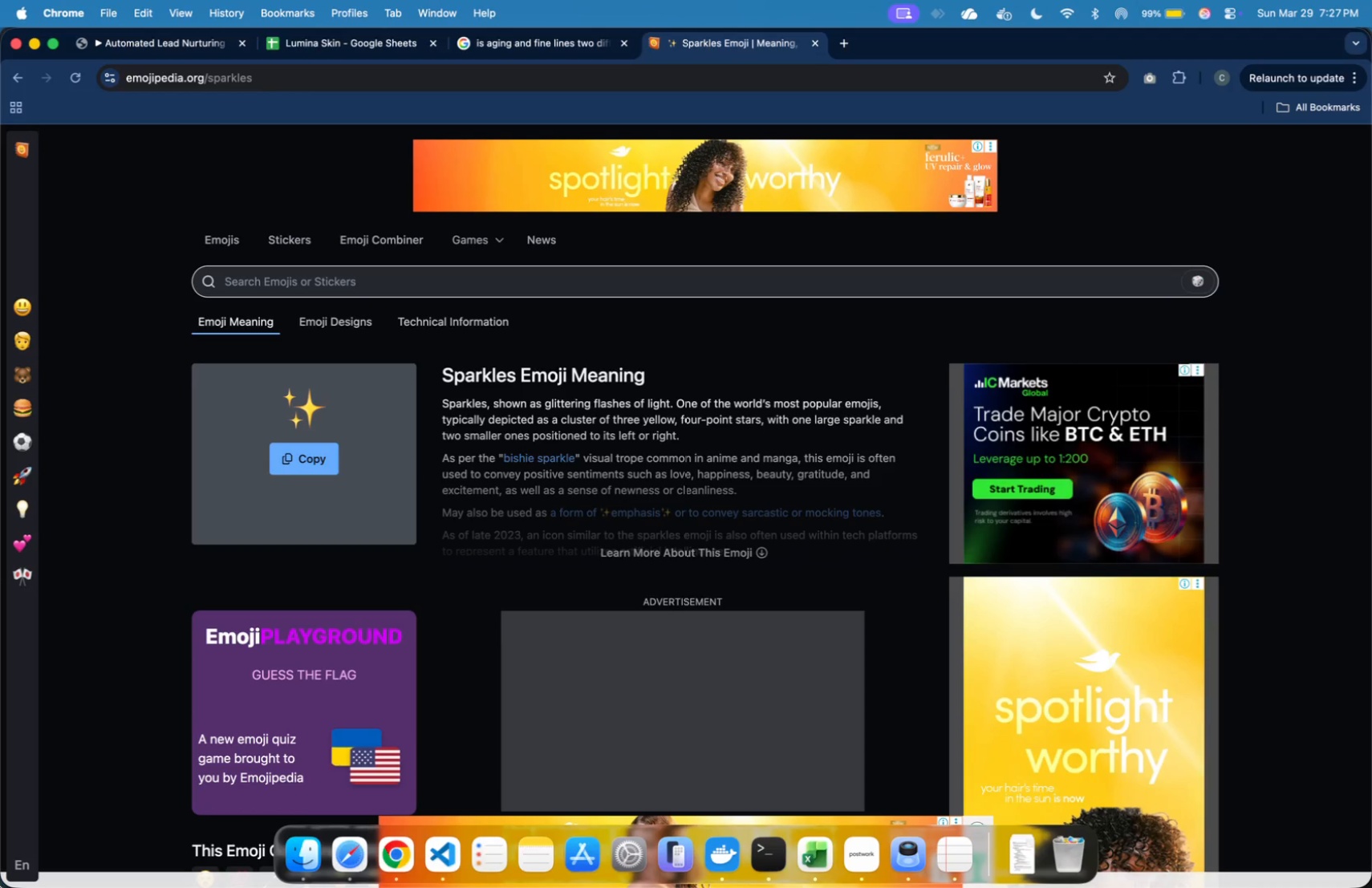 
left_click([0, 887])
 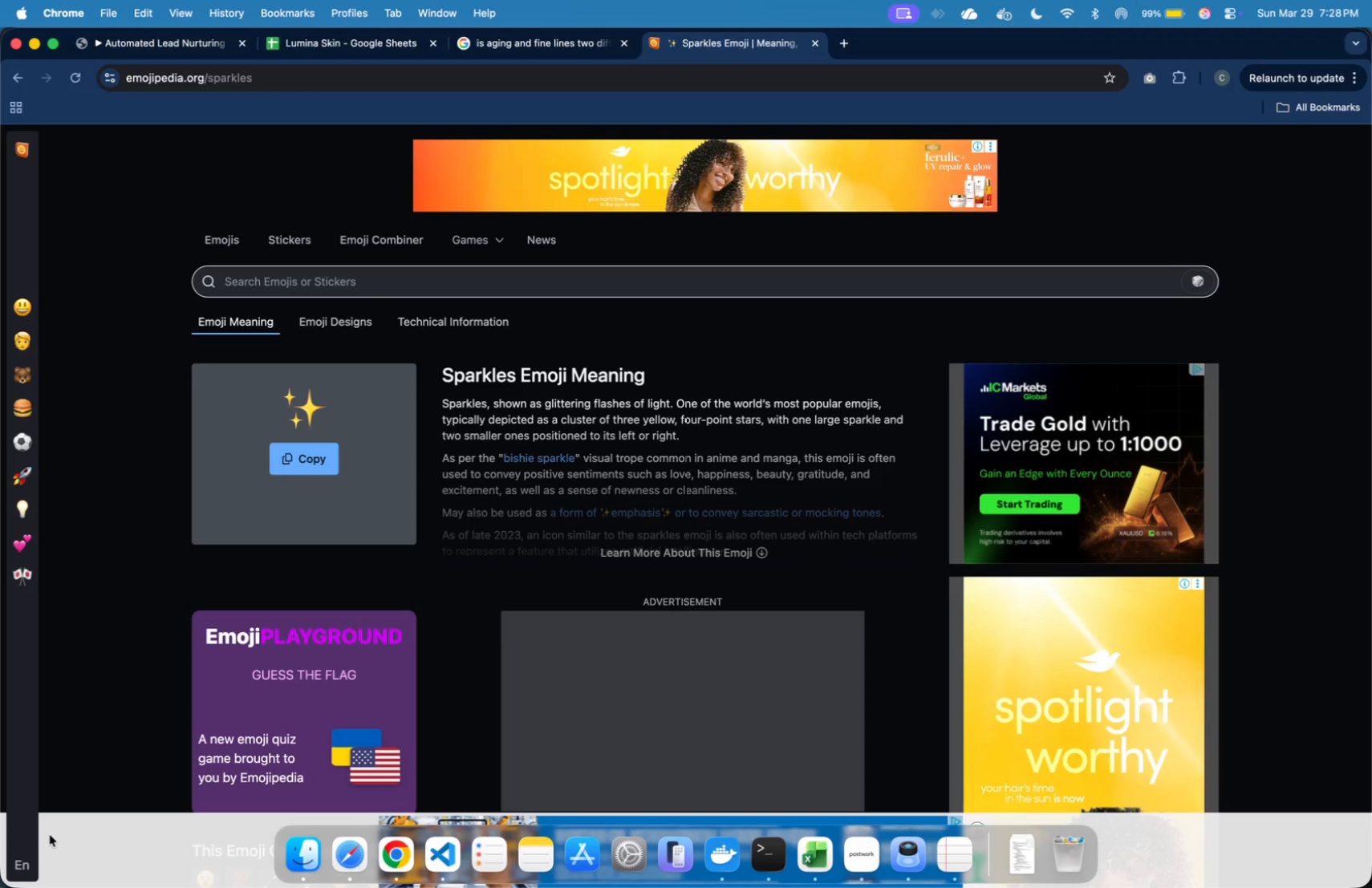 
wait(29.03)
 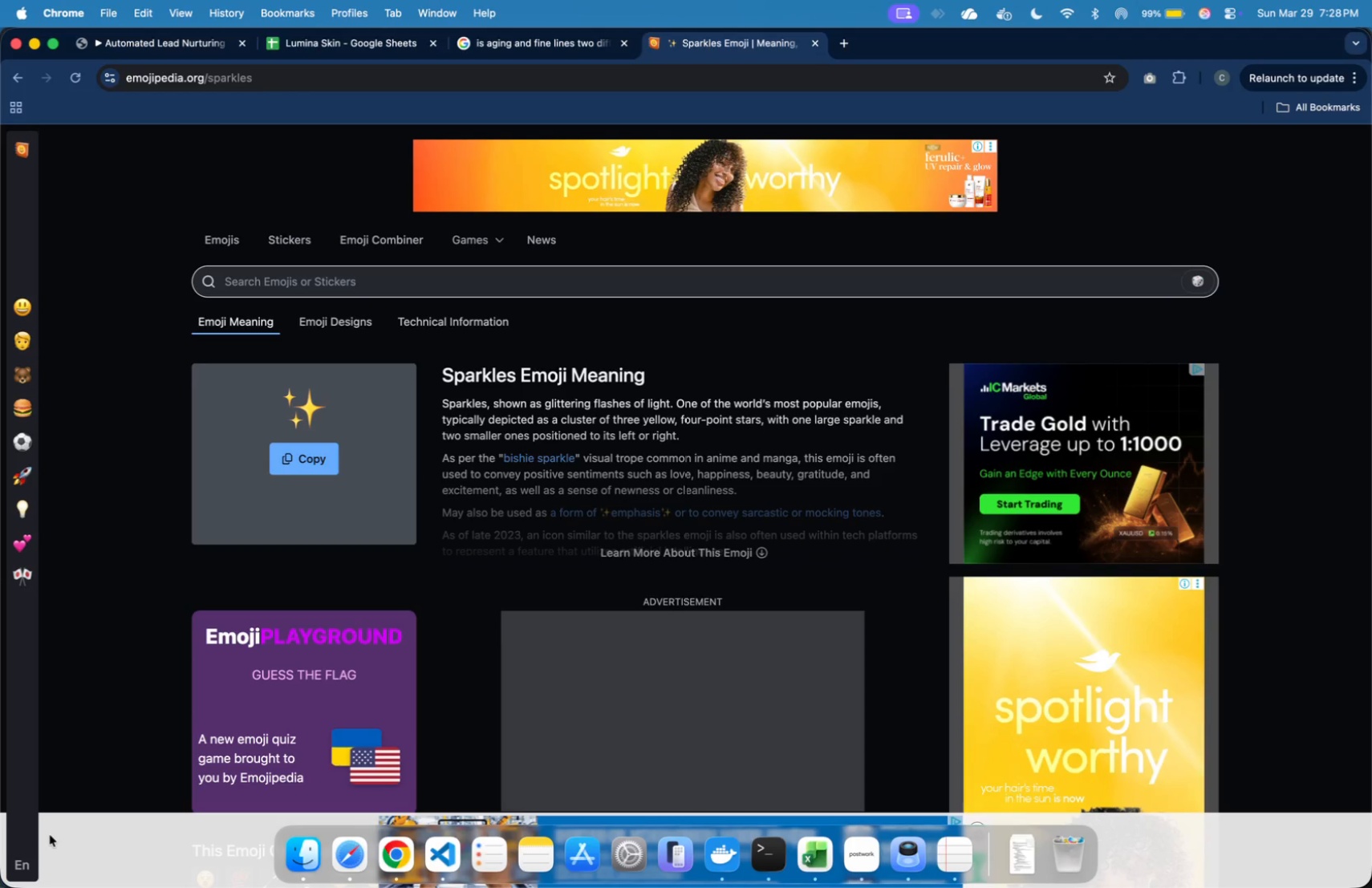 
left_click([316, 460])
 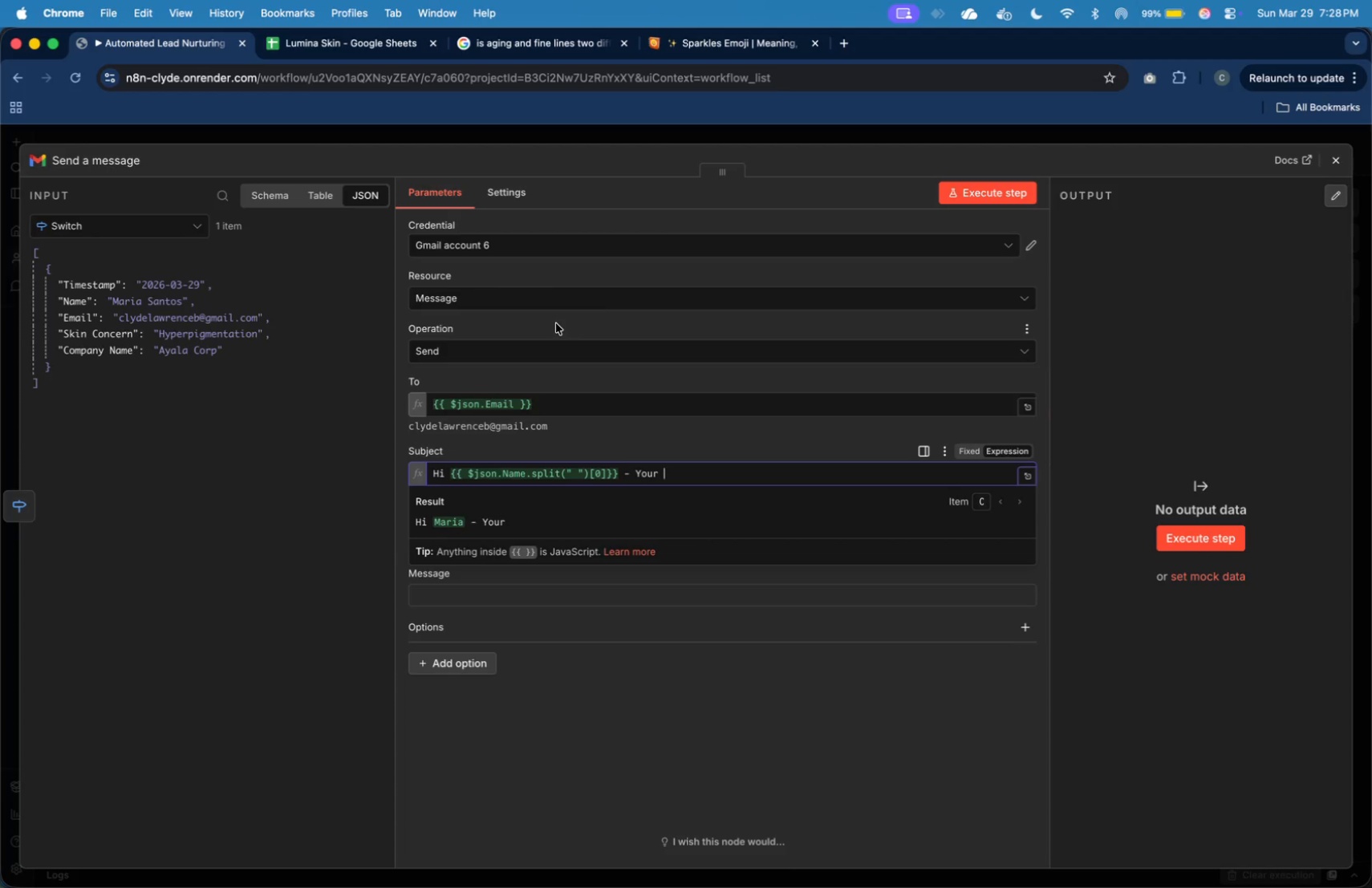 
wait(5.0)
 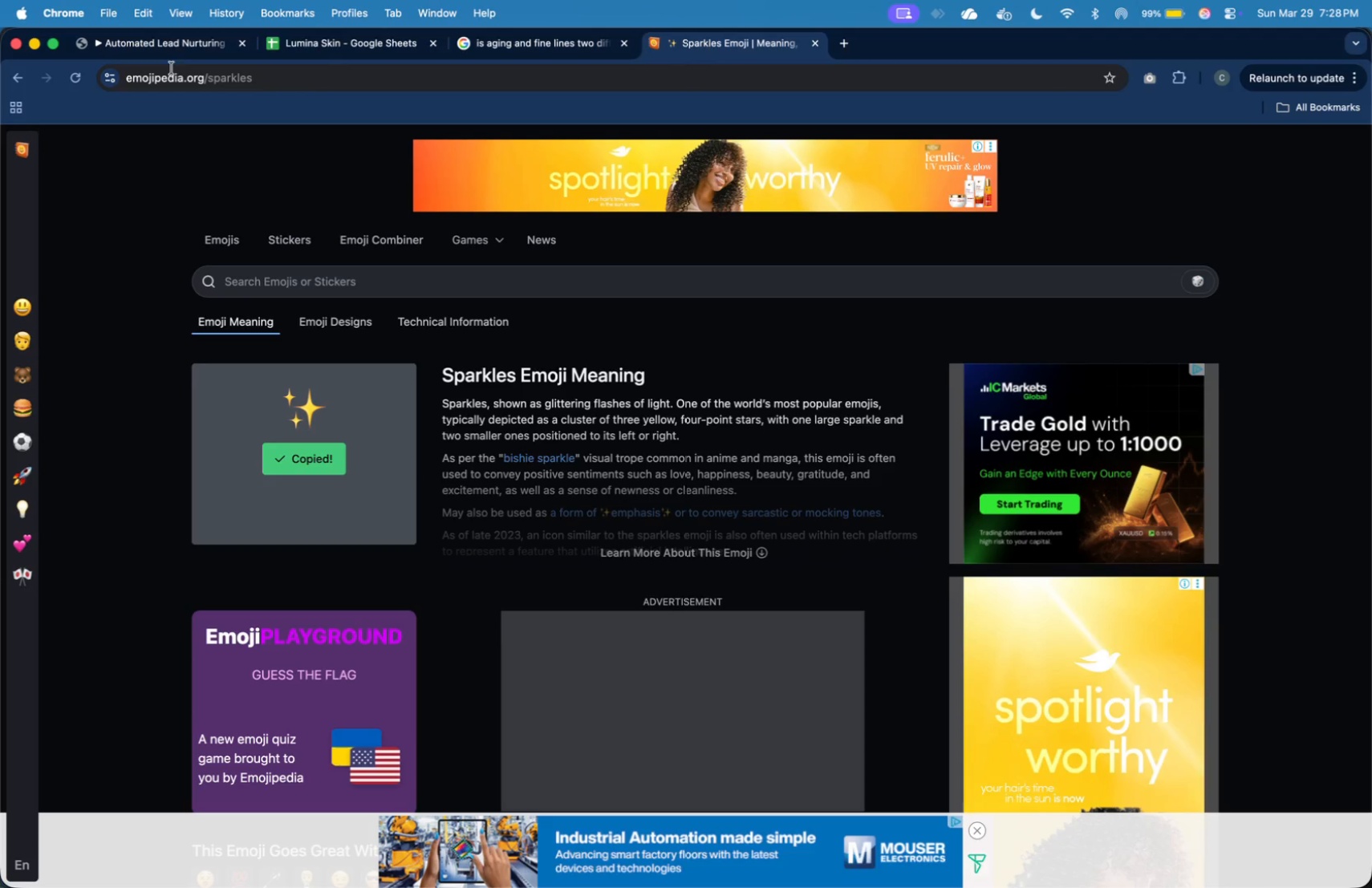 
type(Bi)
key(Backspace)
type(rightening Plam )
key(Backspace)
key(Backspace)
type(n )
 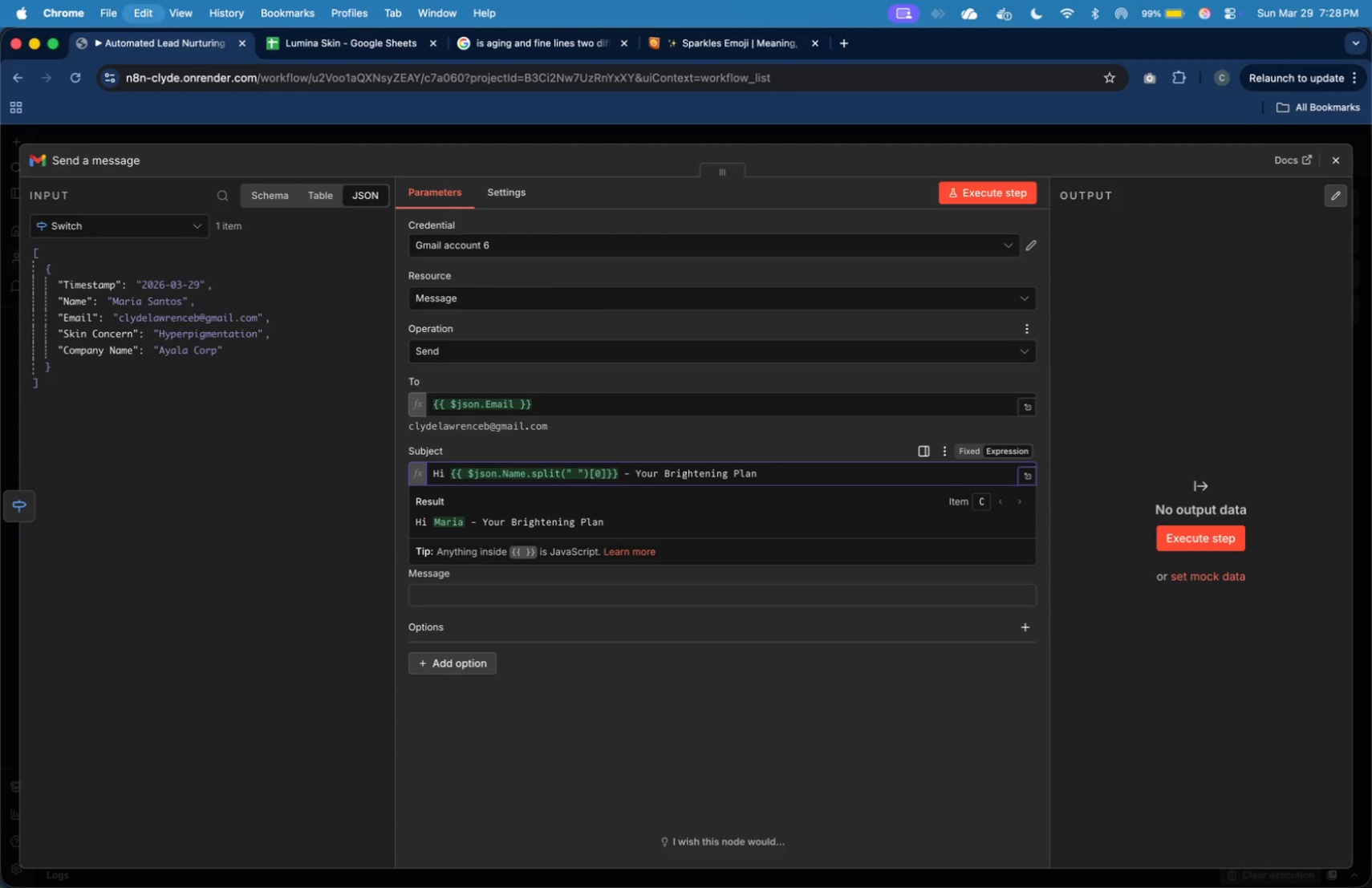 
key(Meta+V)
 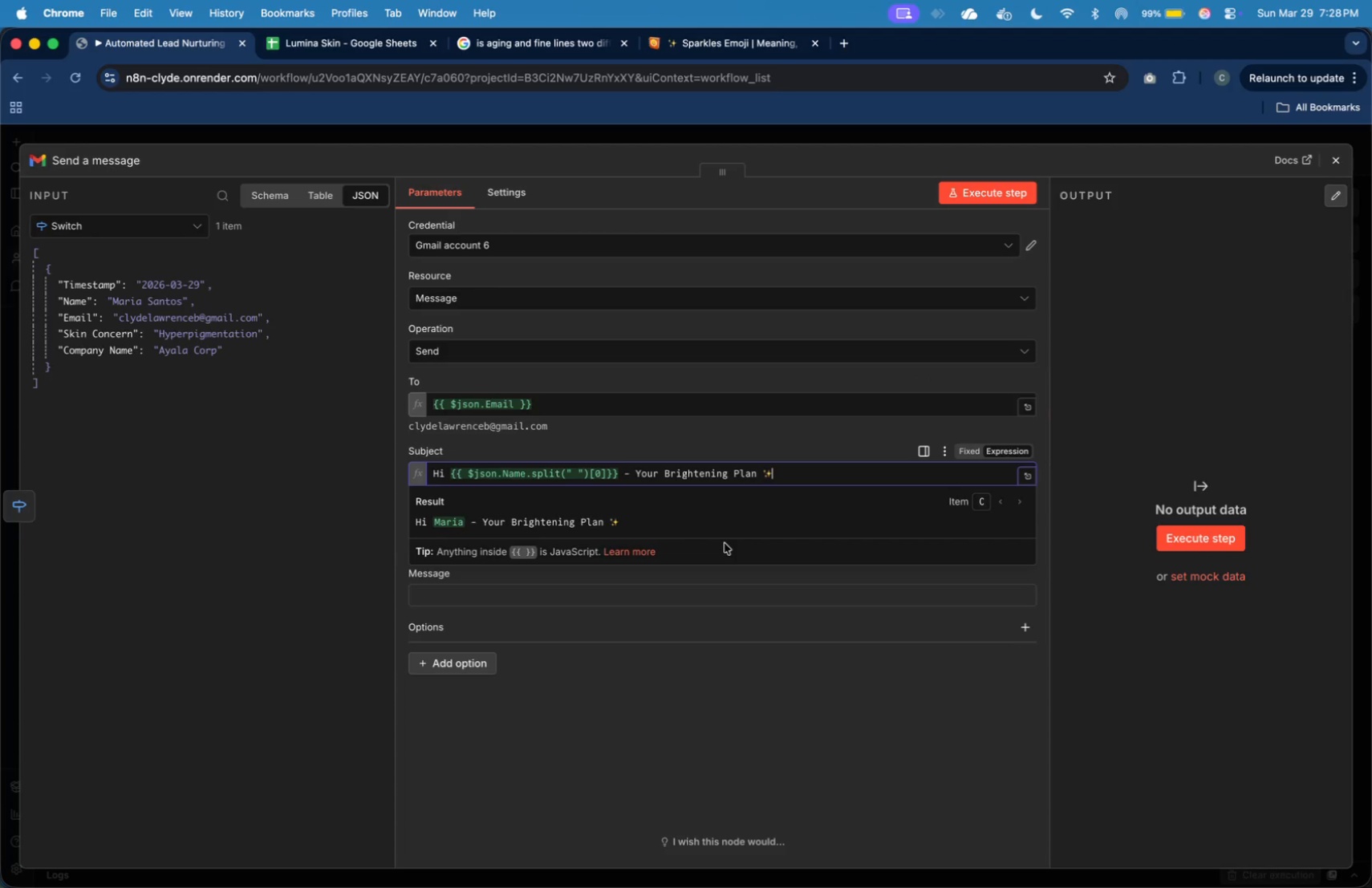 
wait(9.37)
 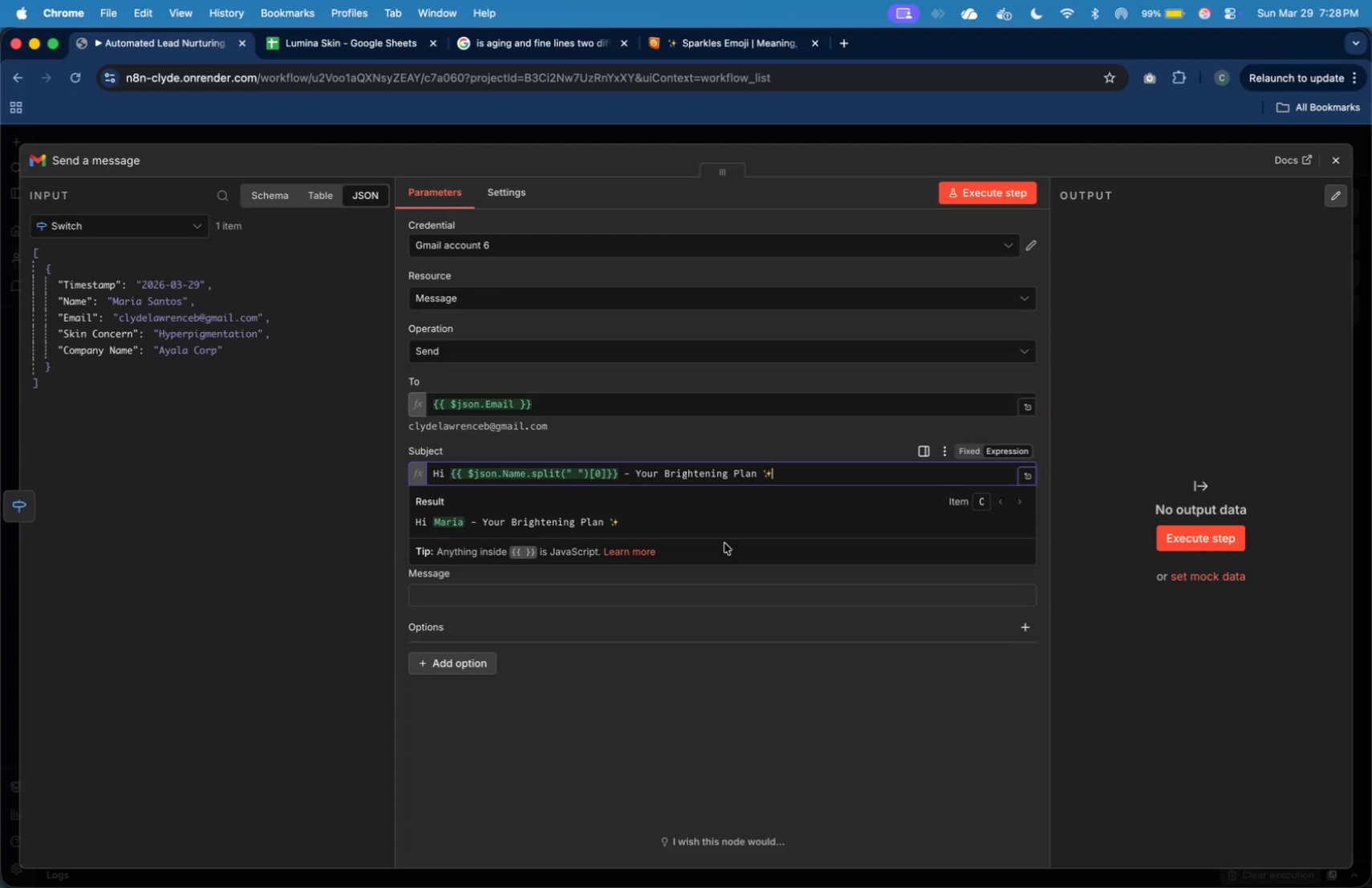 
left_click([749, 610])
 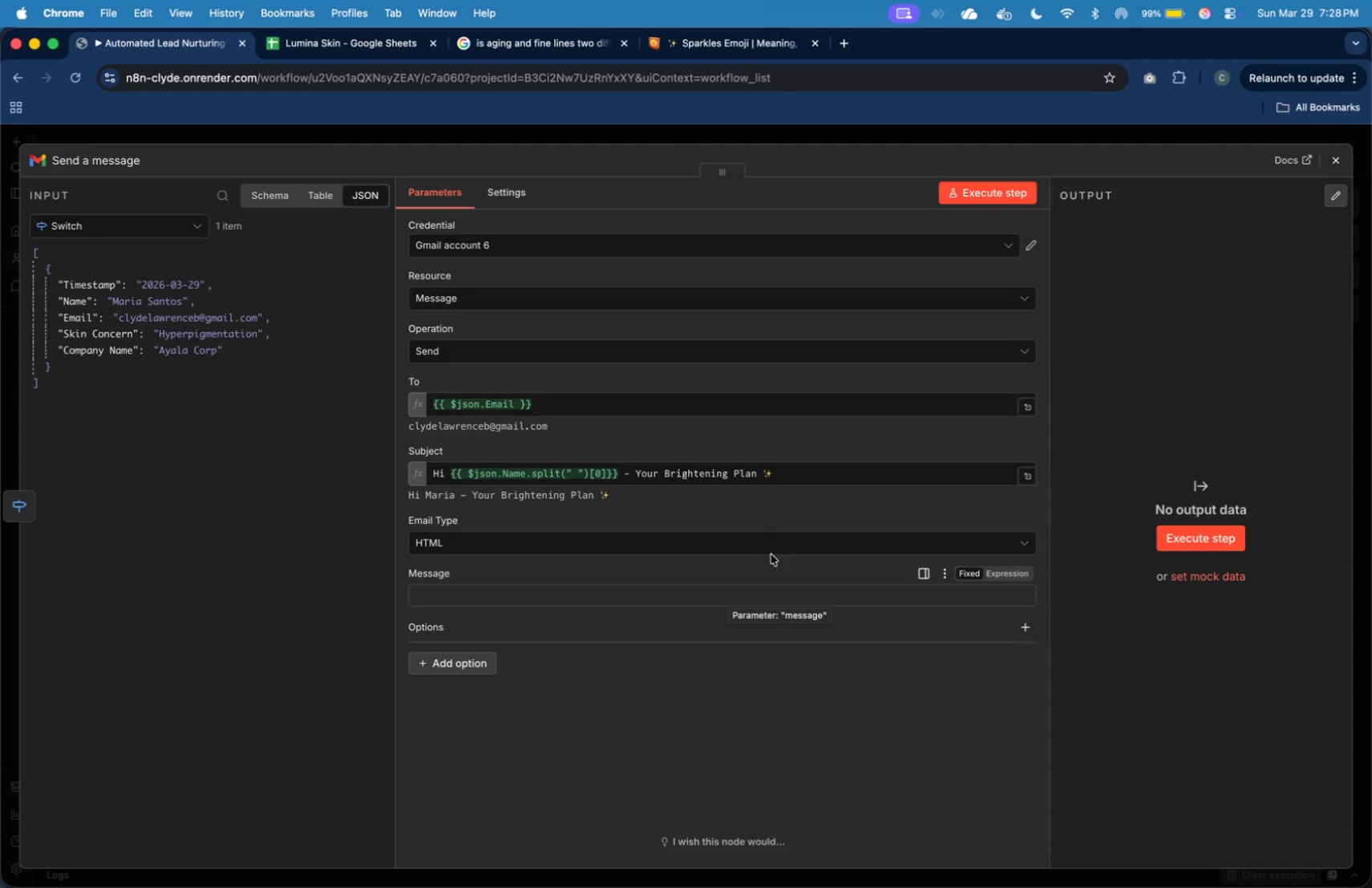 
wait(11.83)
 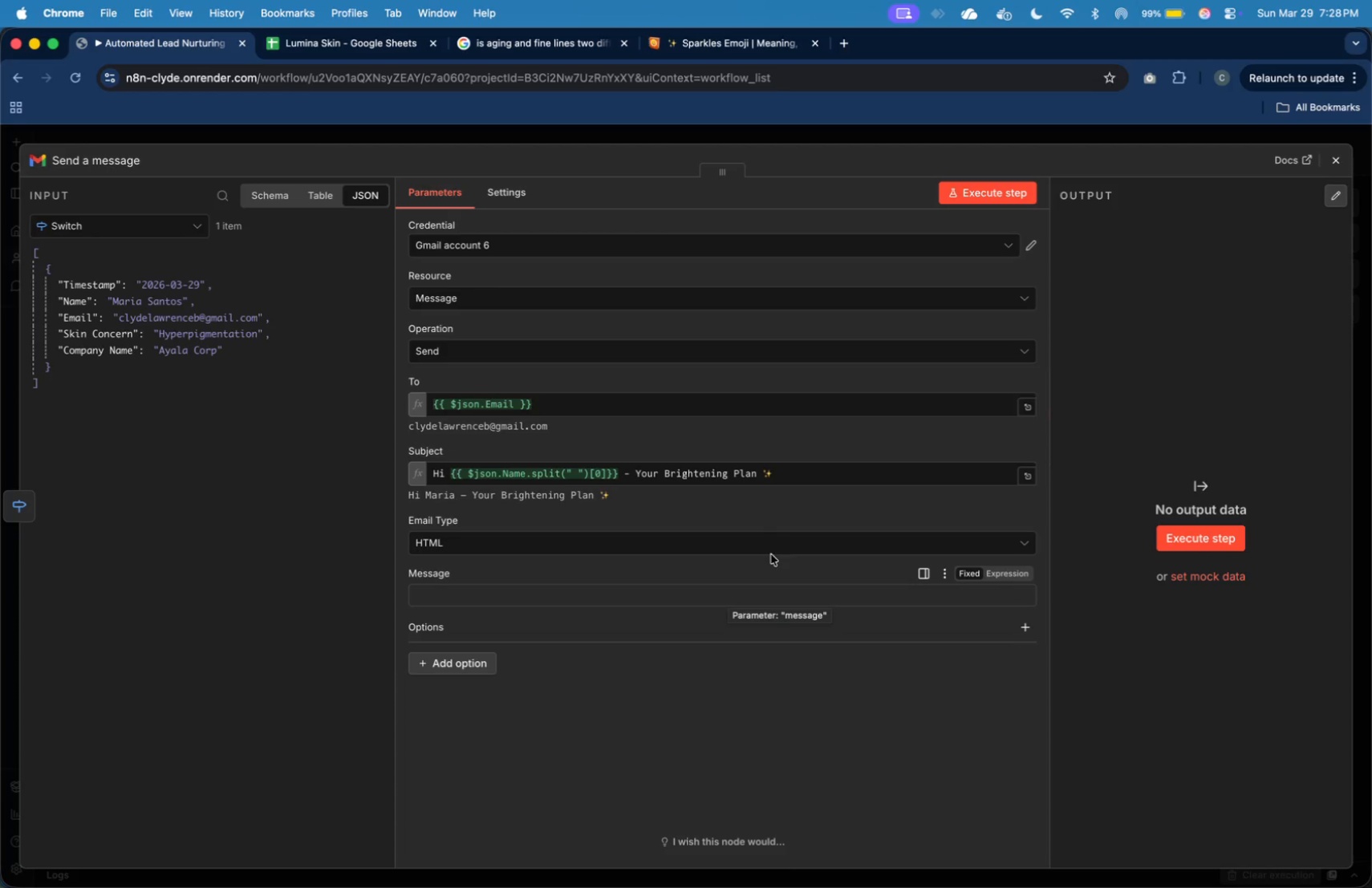 
left_click([895, 578])
 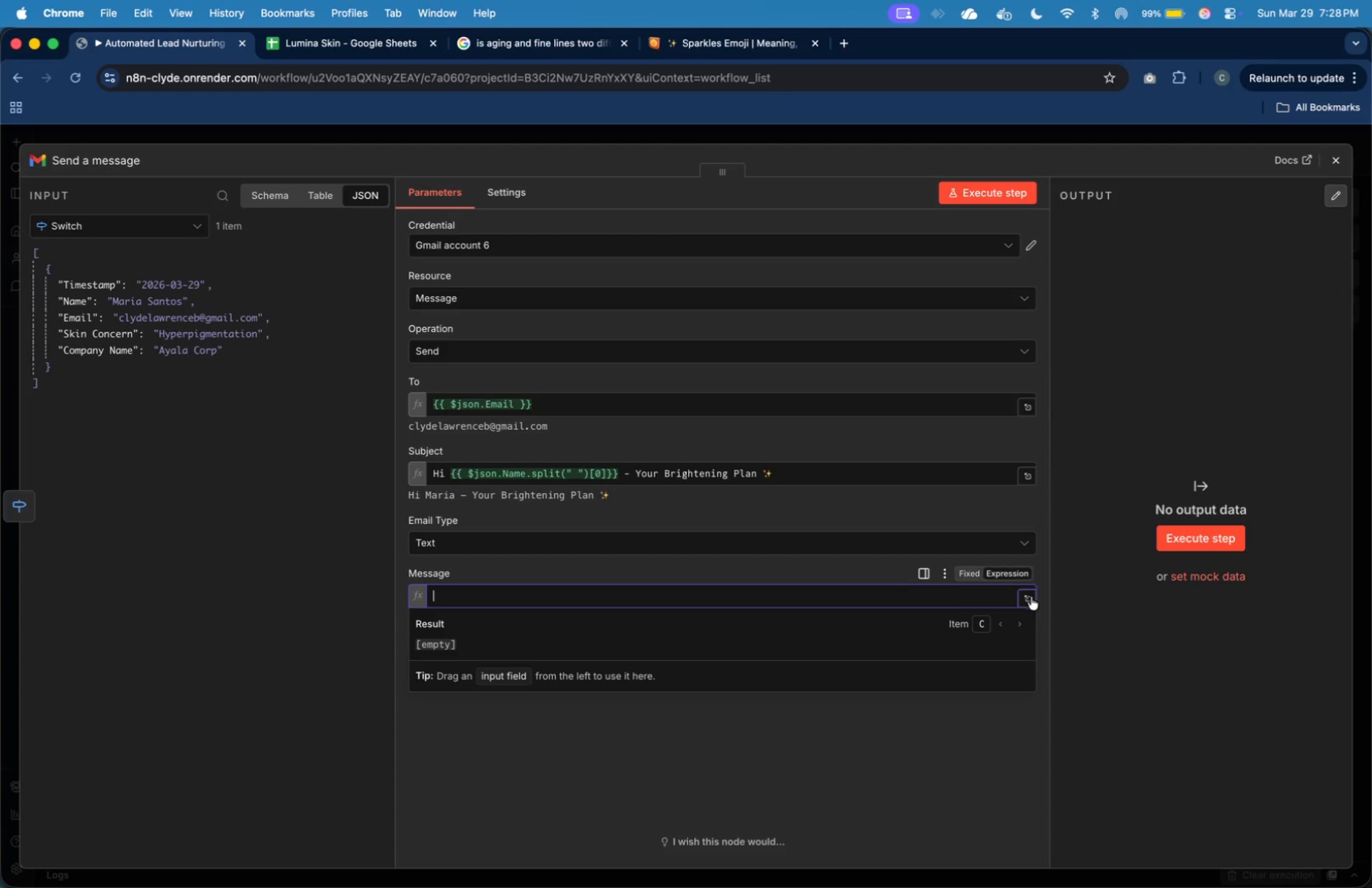 
left_click([1031, 603])
 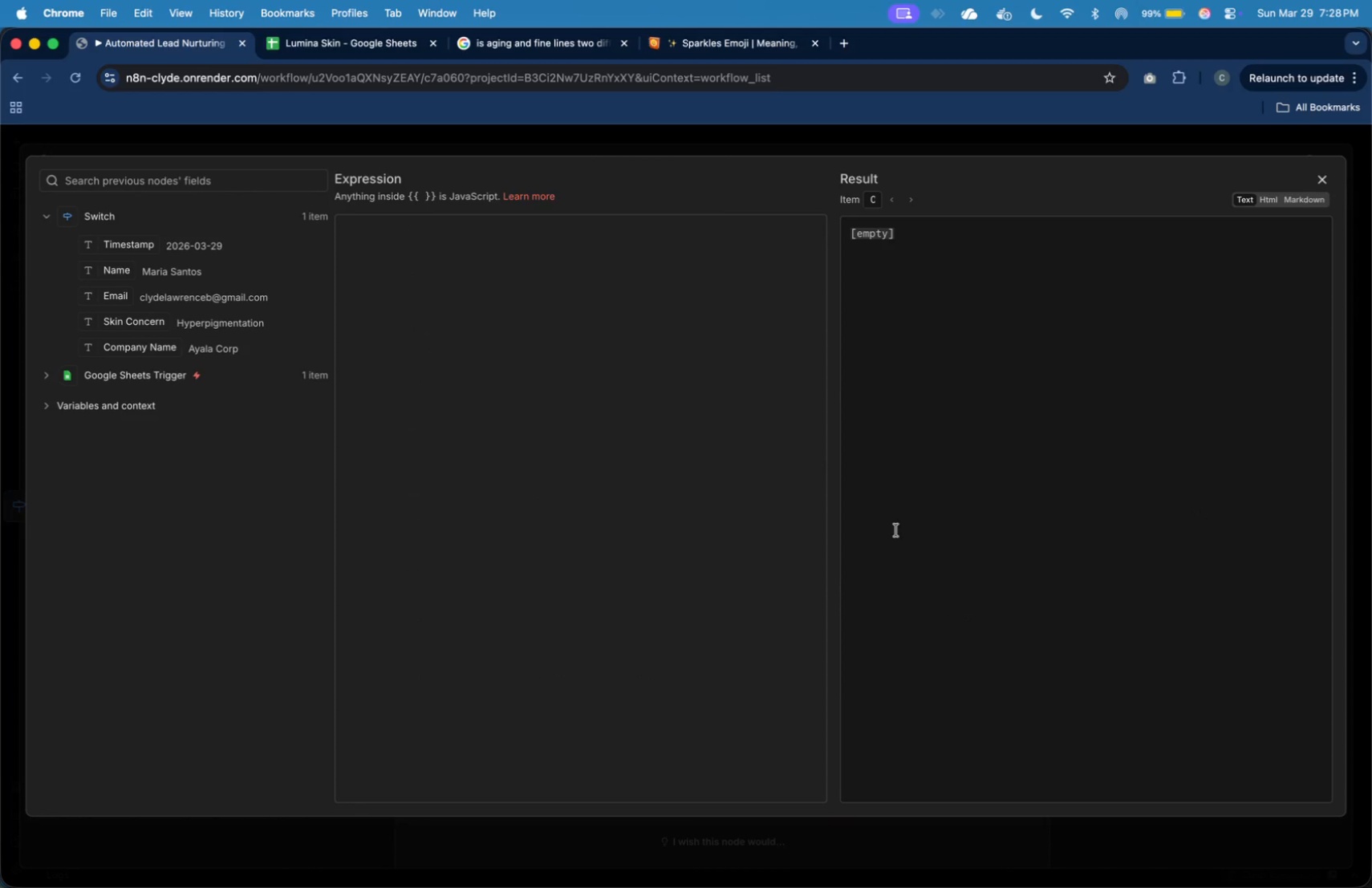 
left_click([671, 493])
 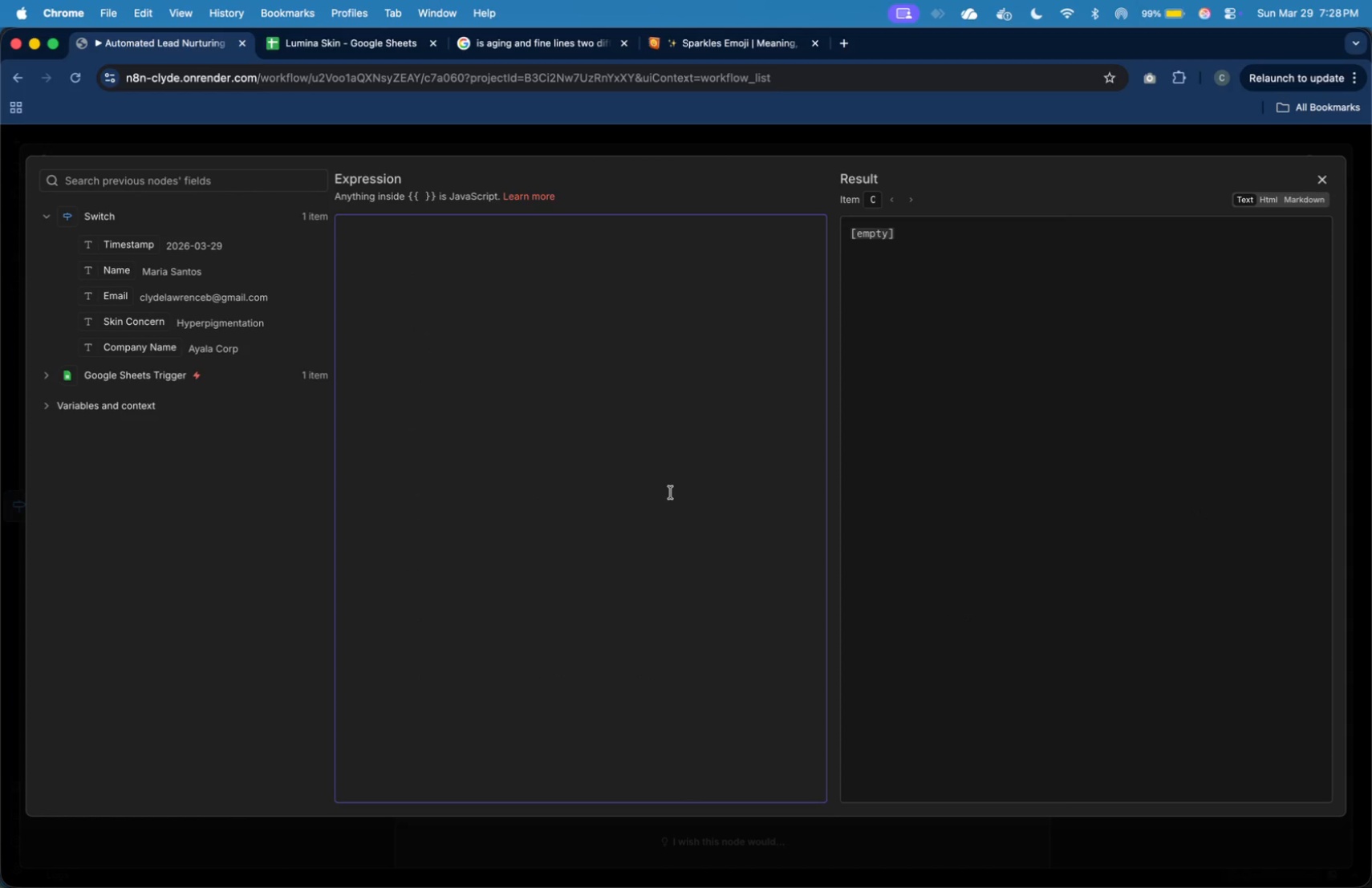 
type(Hi )
 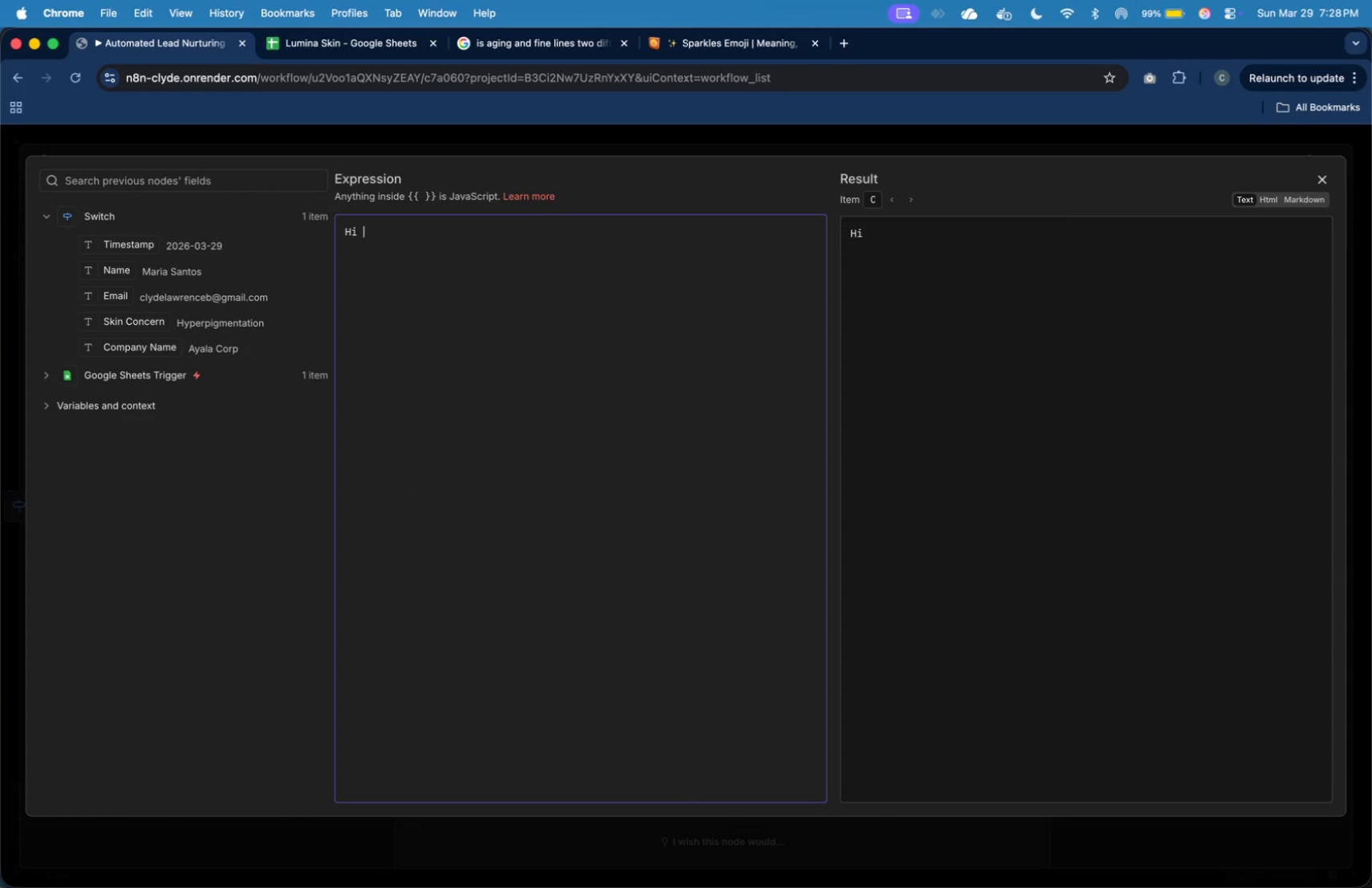 
key(Shift+BracketLeft)
 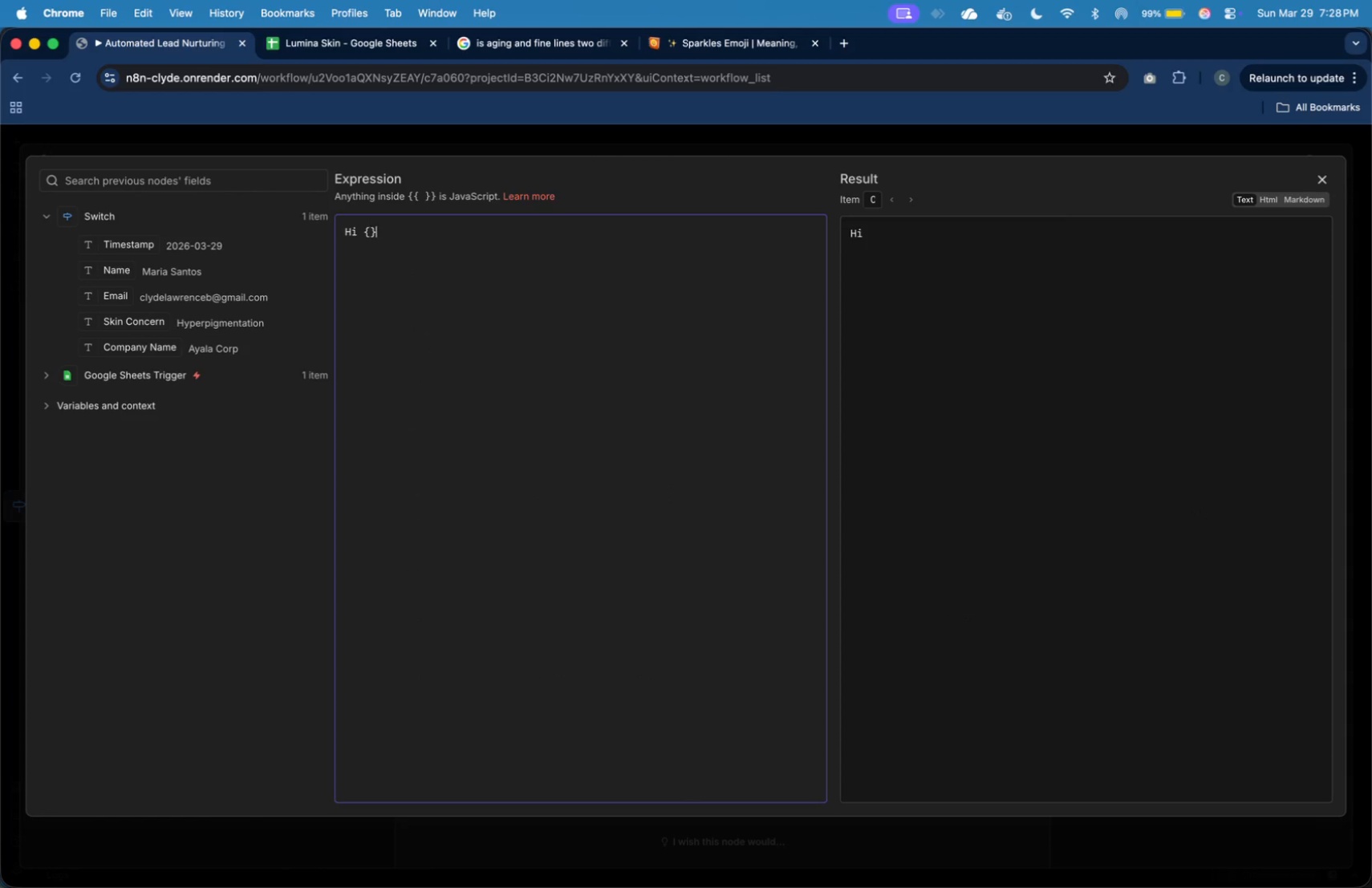 
key(Shift+BracketRight)
 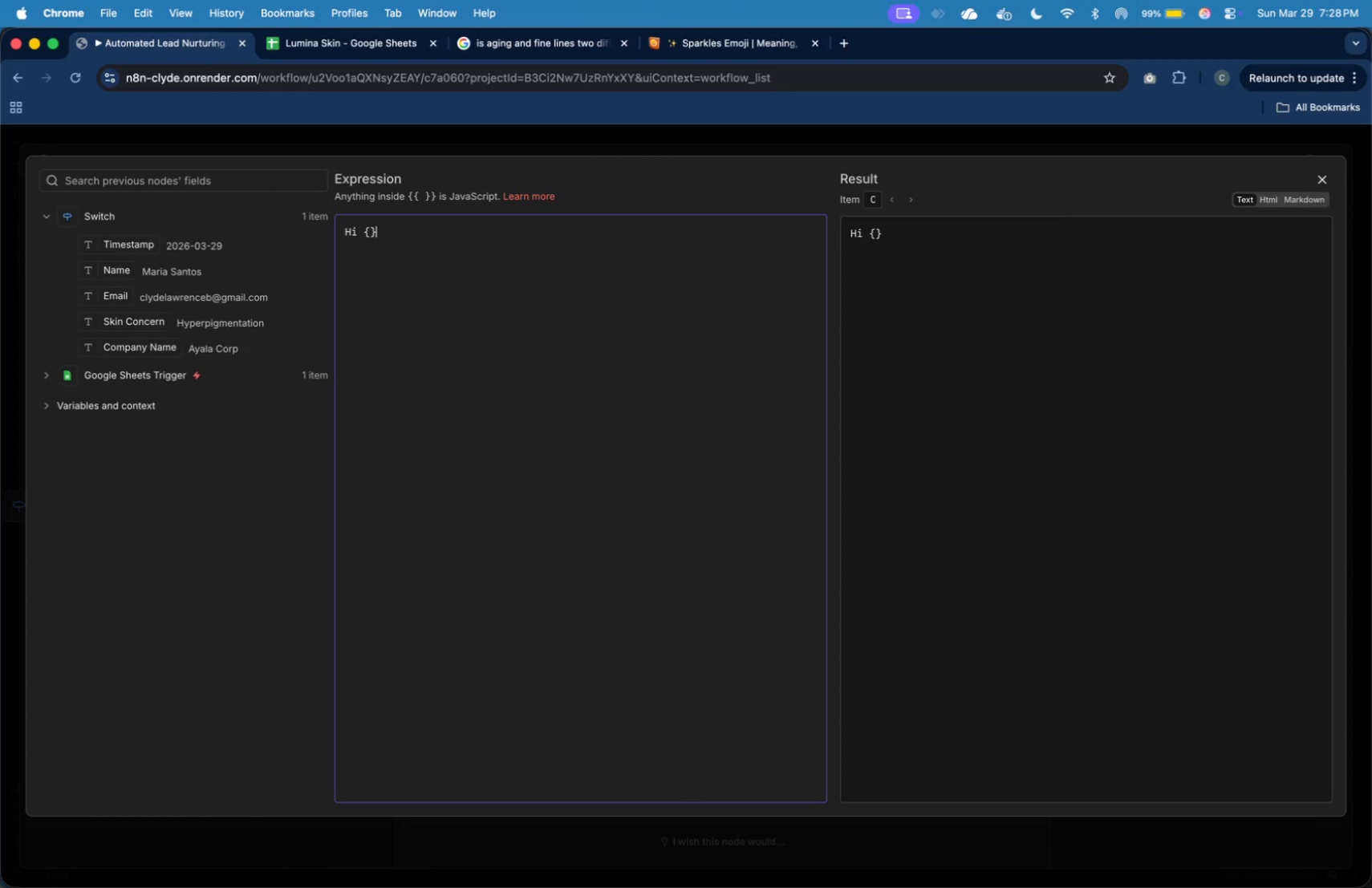 
key(Backspace)
 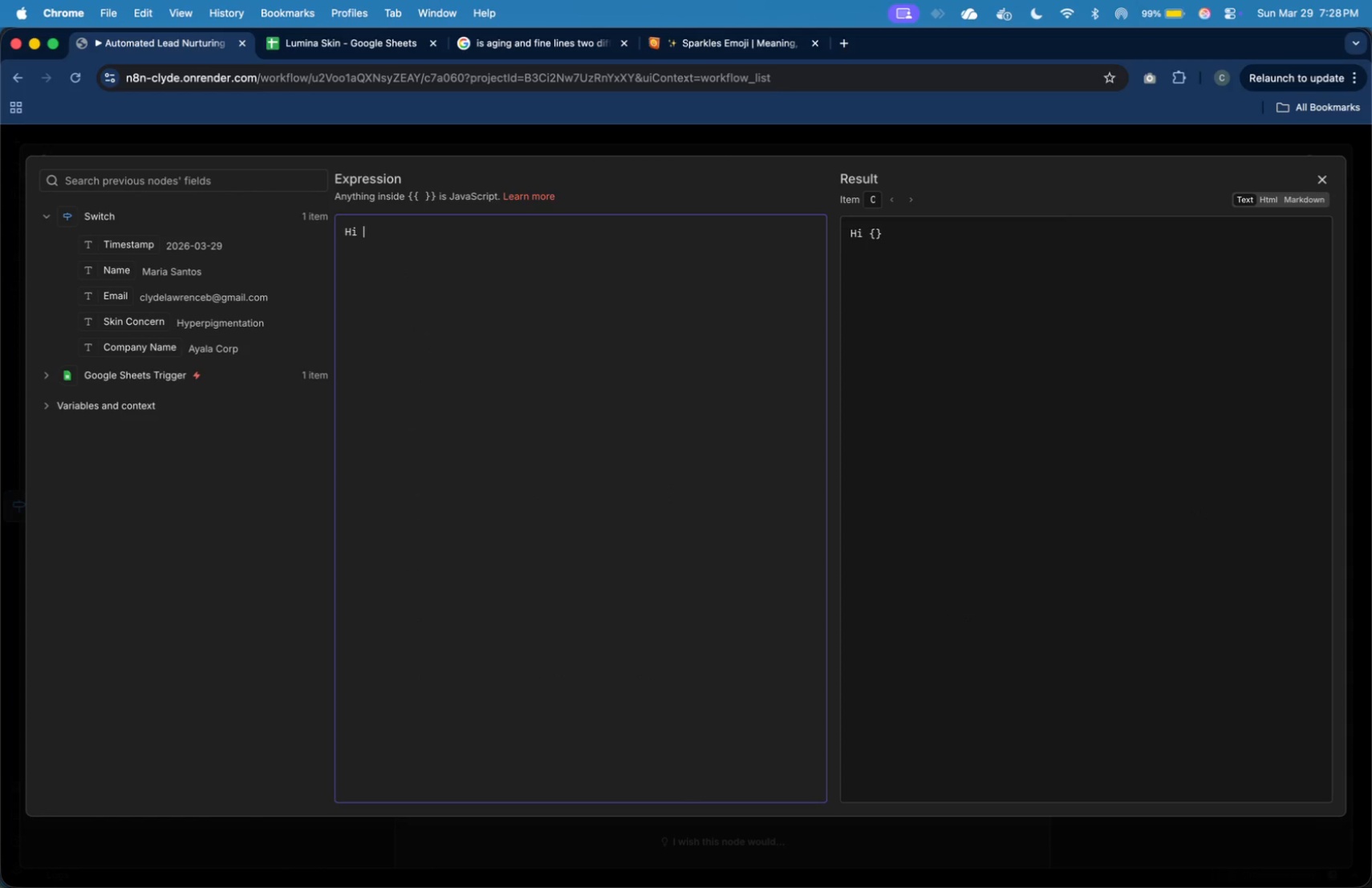 
key(Backspace)
 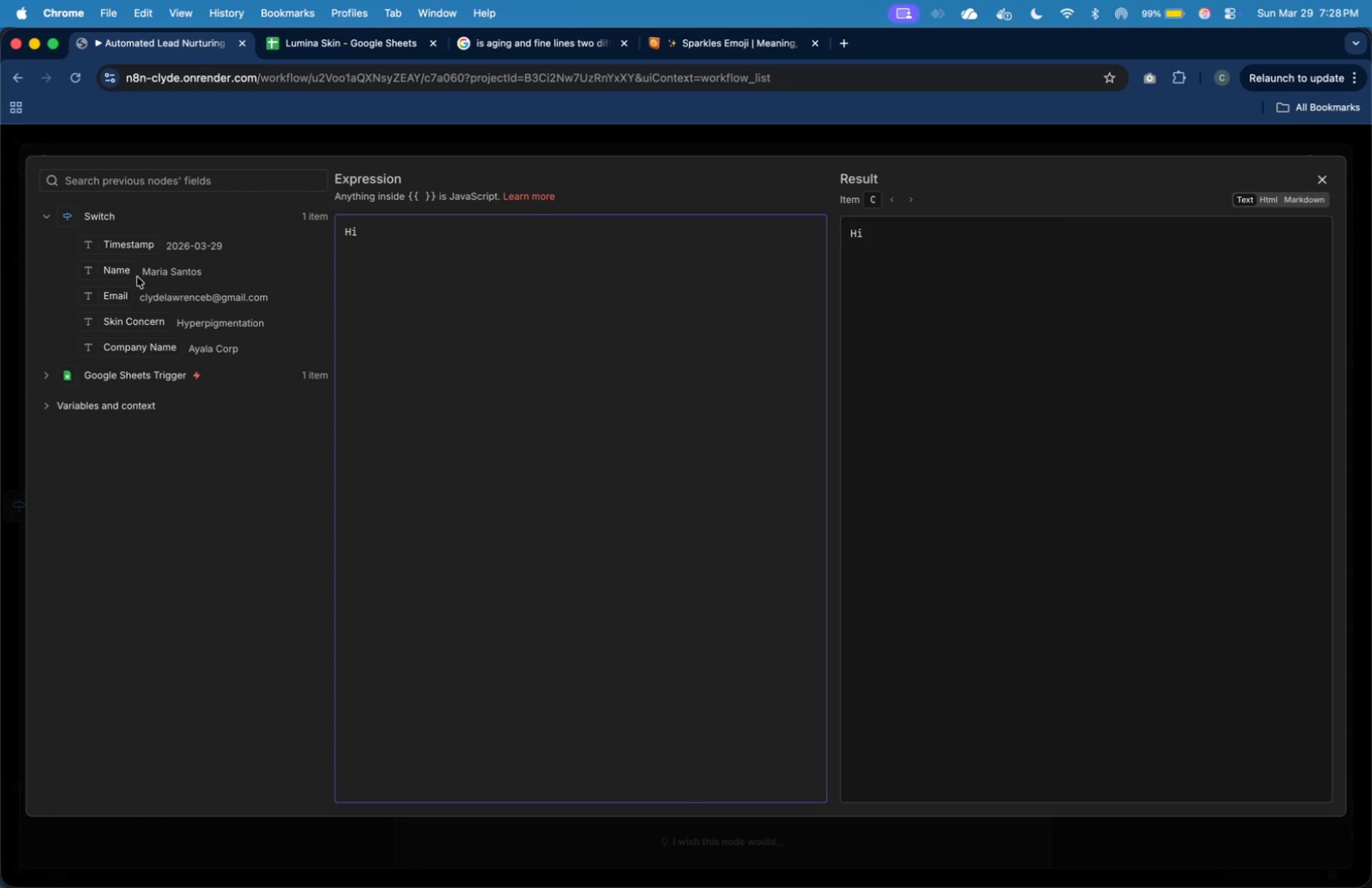 
left_click_drag(start_coordinate=[131, 271], to_coordinate=[400, 269])
 